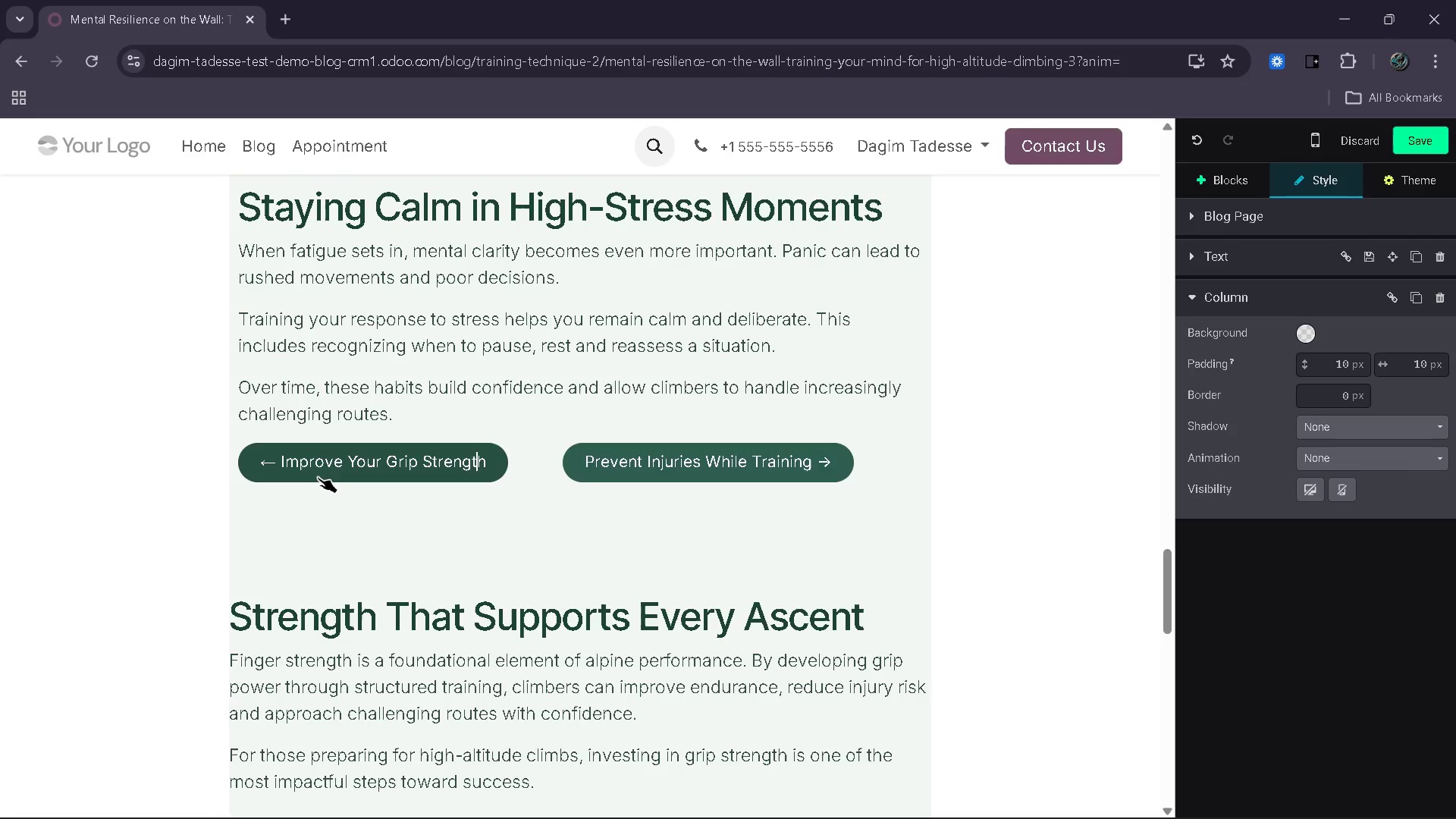 
hold_key(key=ArrowLeft, duration=1.36)
 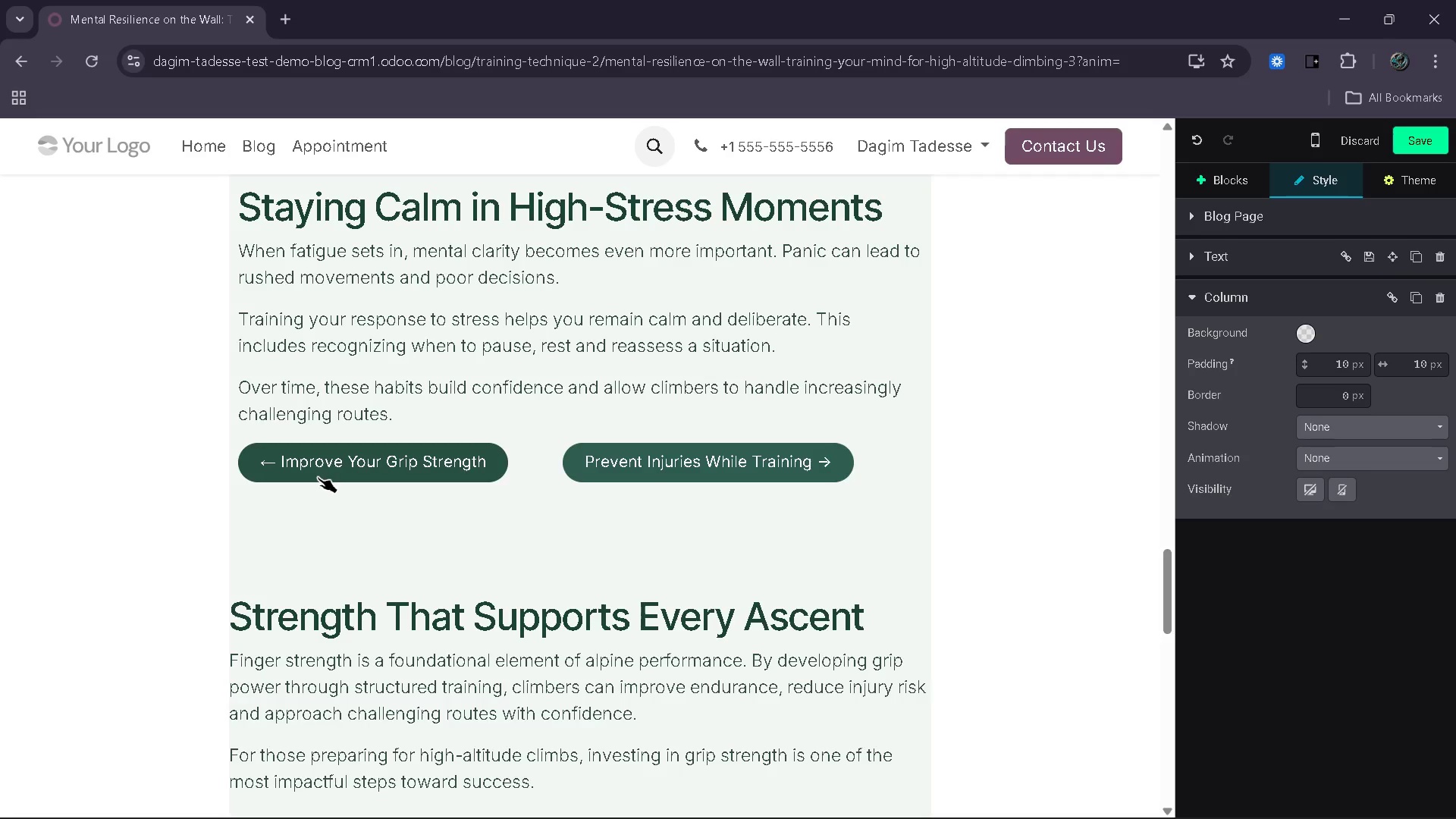 
key(Space)
 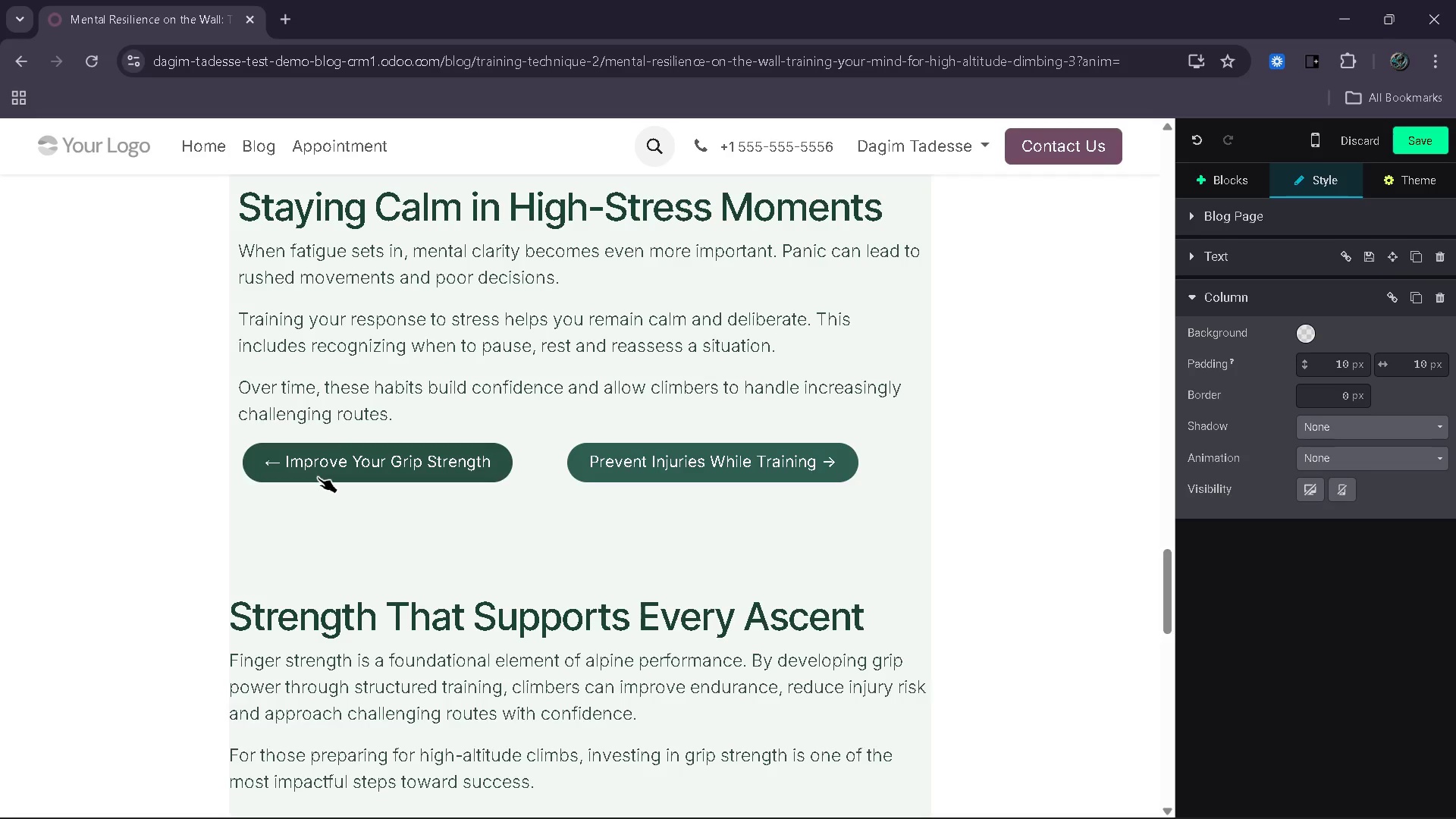 
key(Space)
 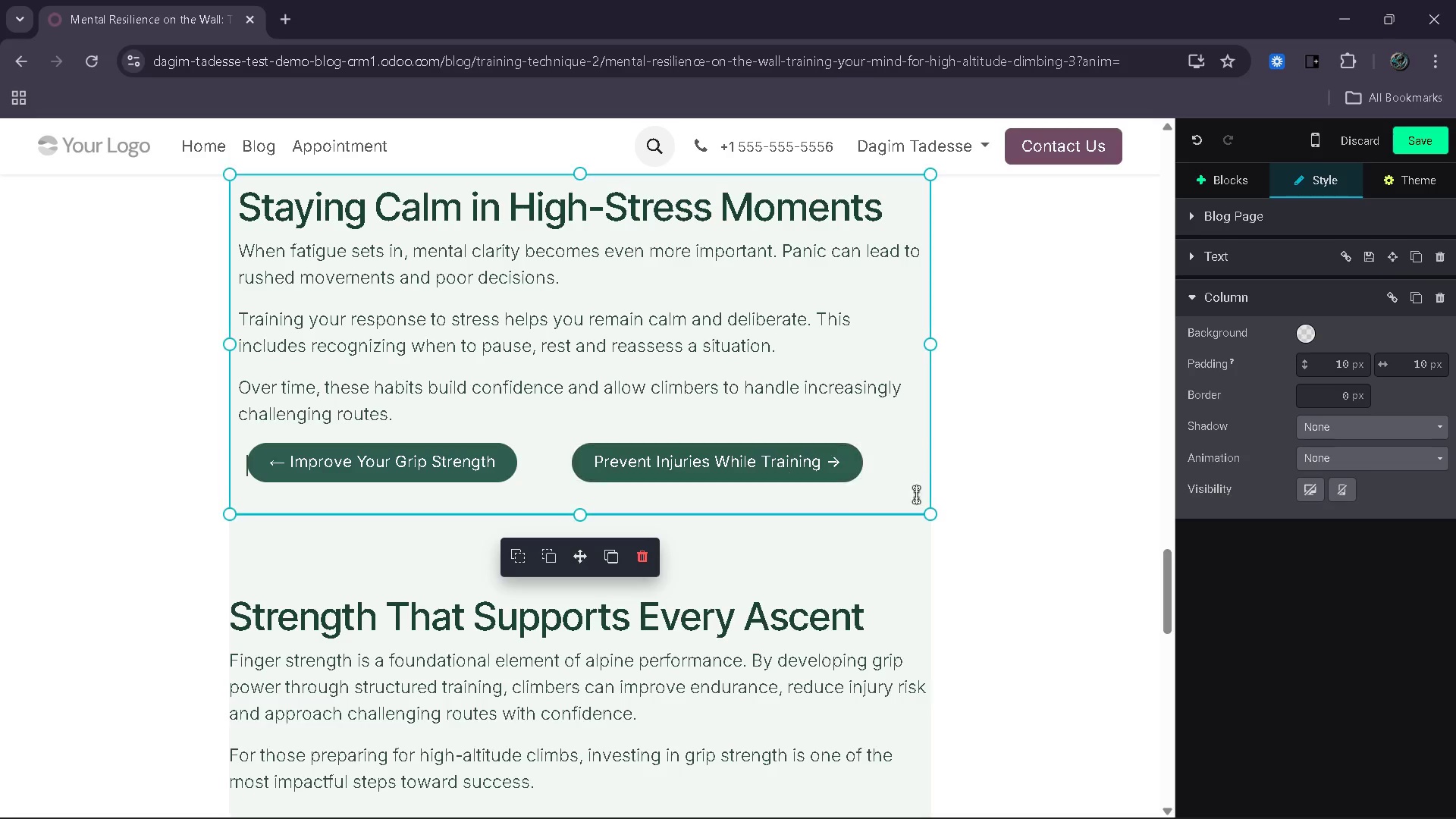 
key(Space)
 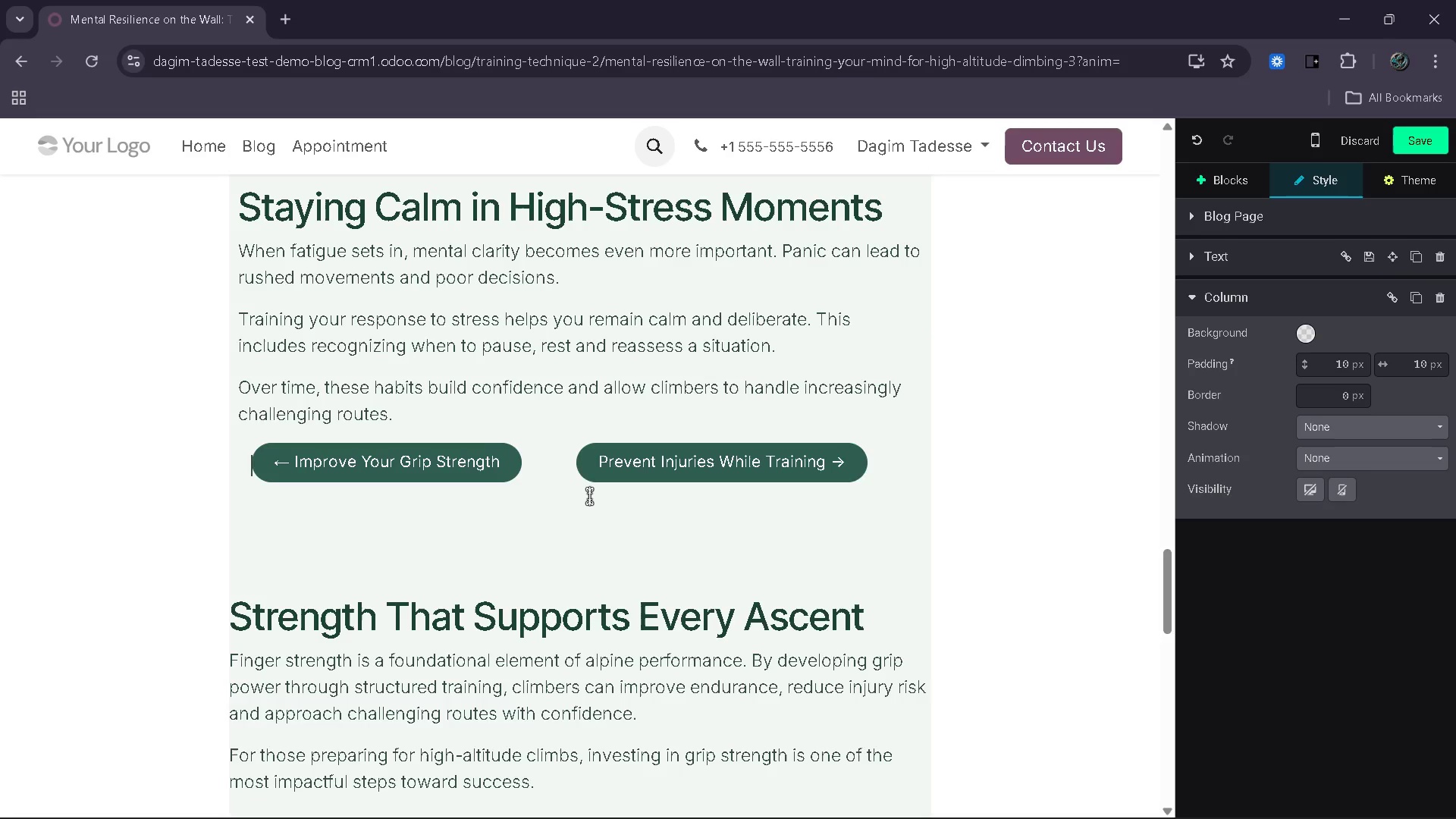 
key(Space)
 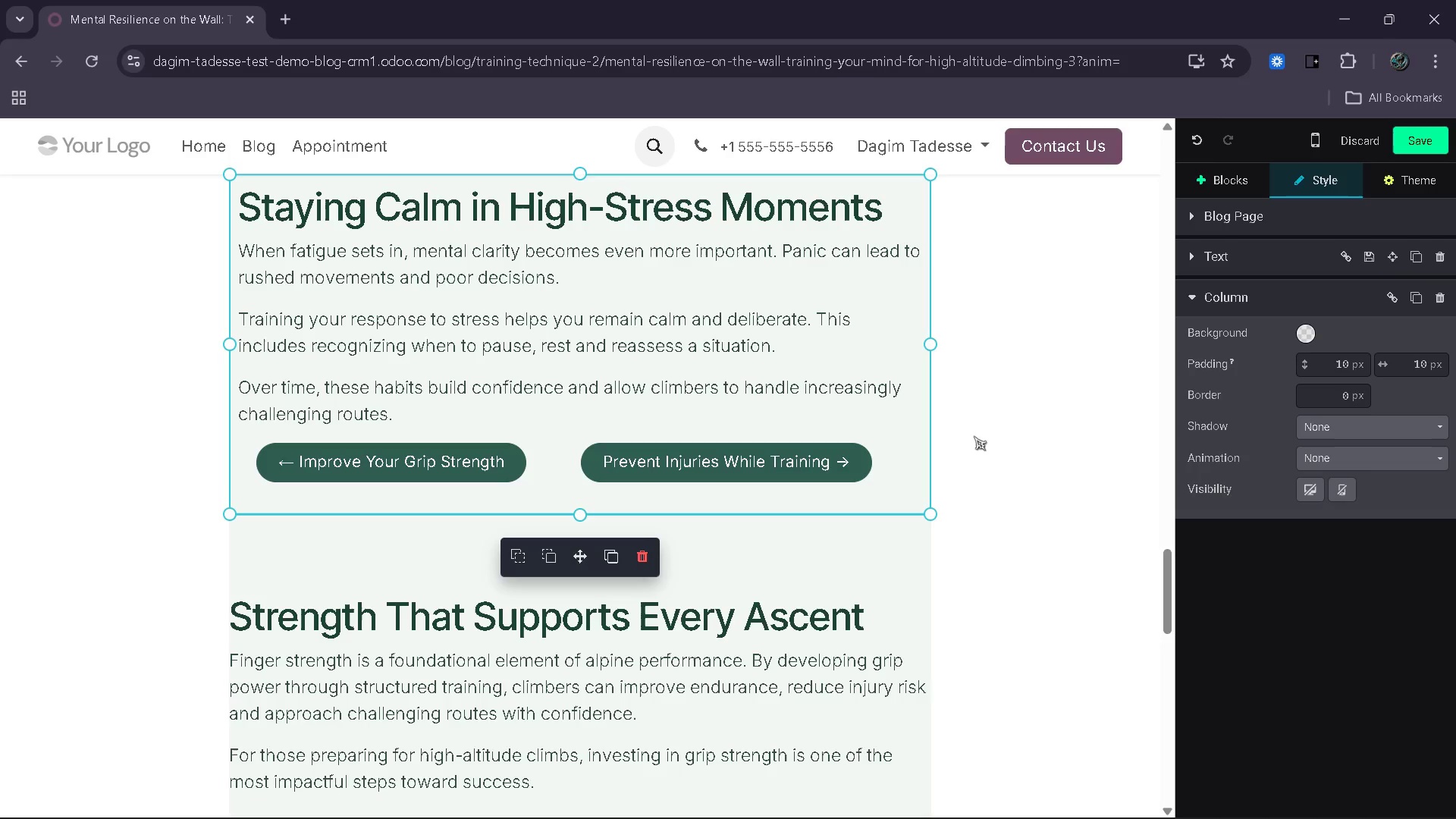 
left_click([1094, 441])
 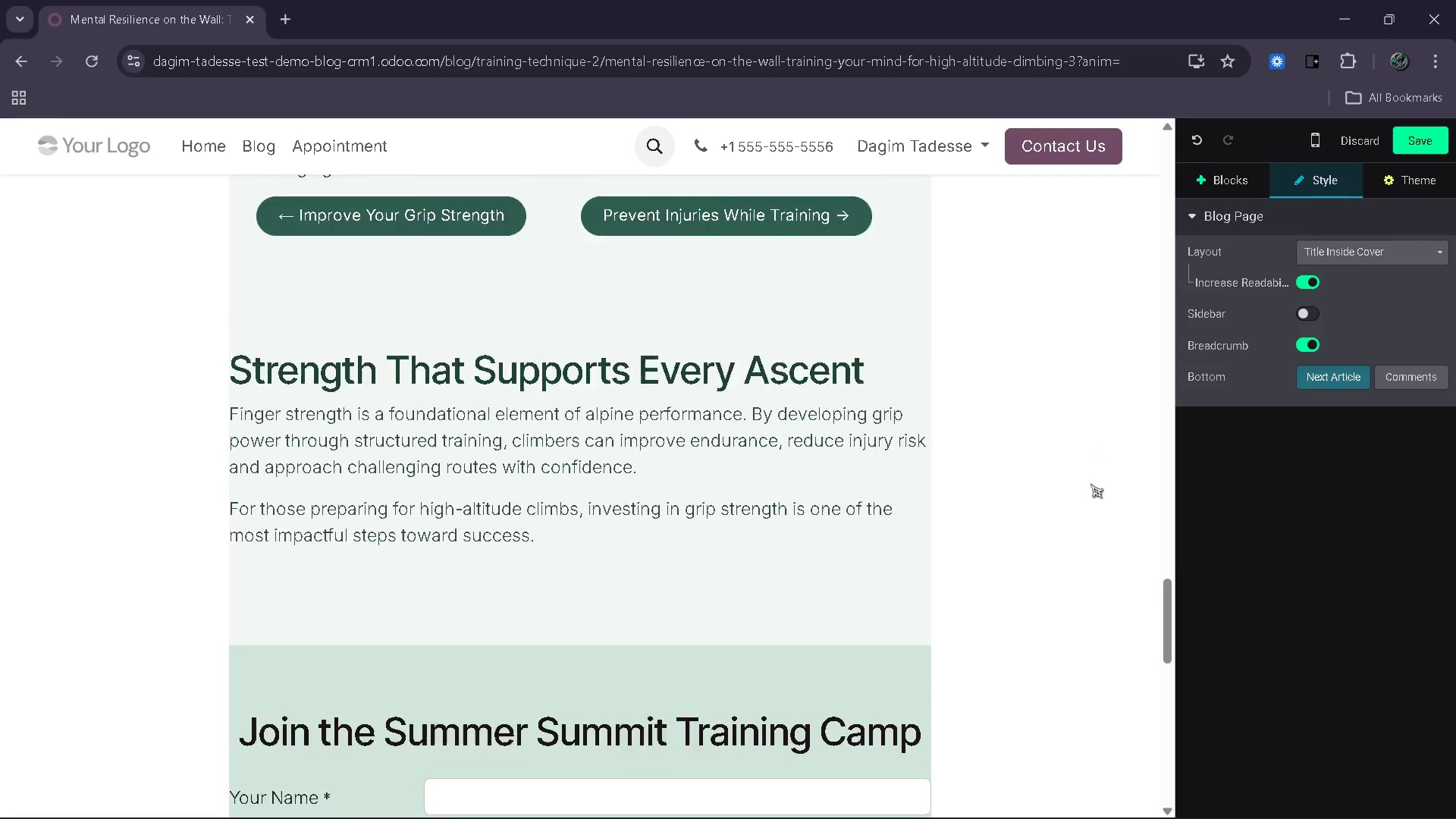 
wait(7.97)
 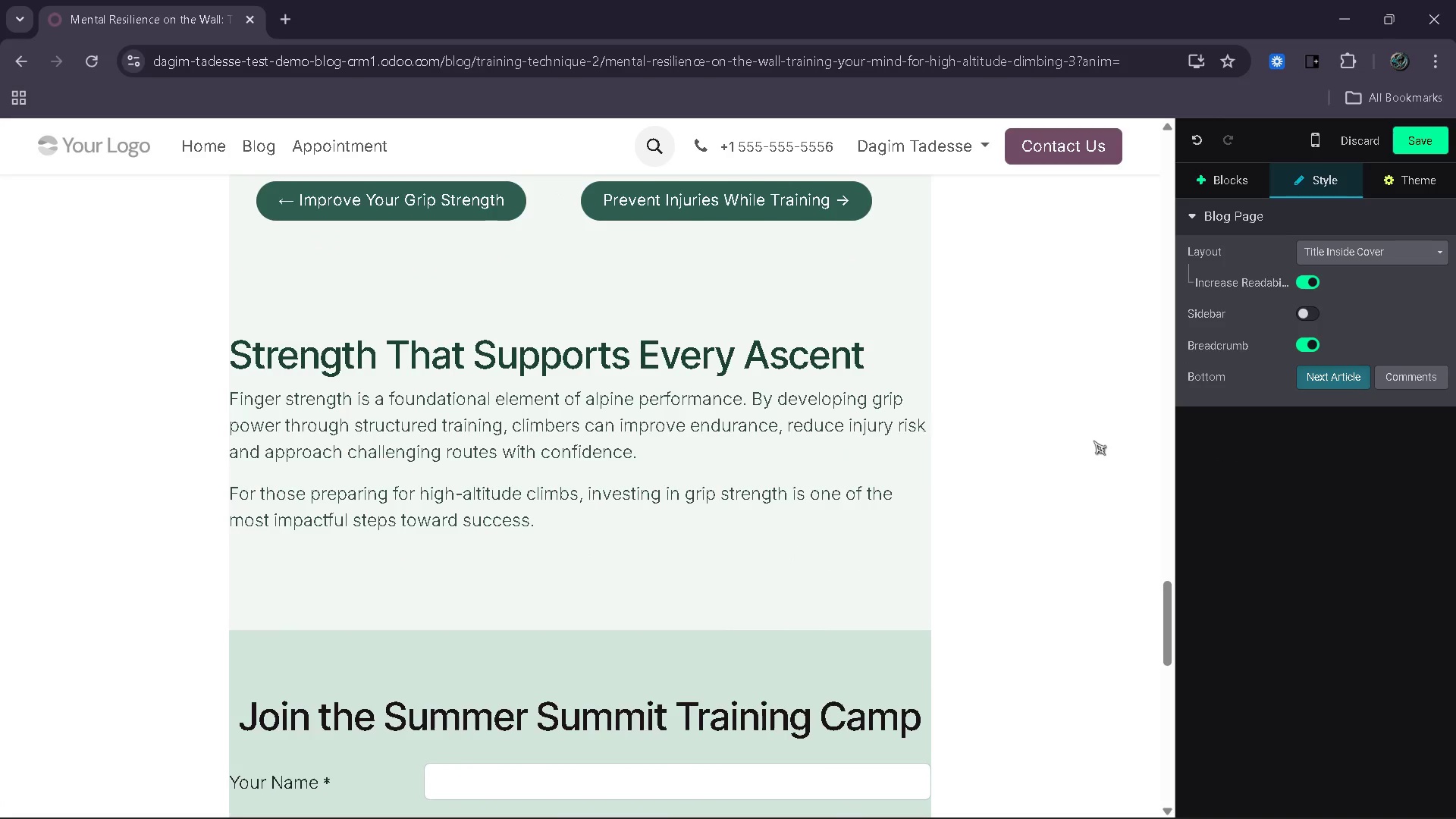 
left_click([791, 297])
 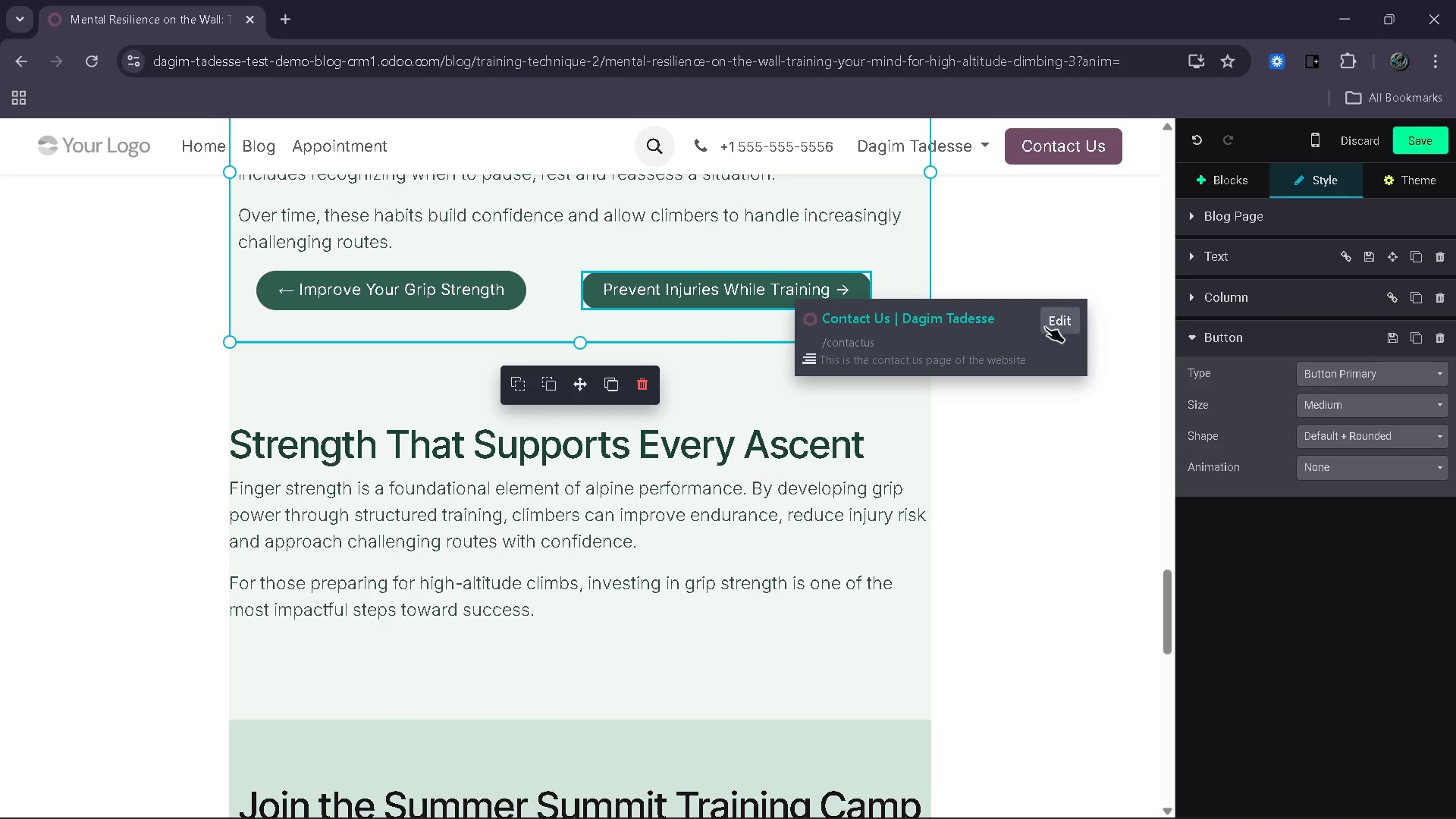 
left_click([1055, 316])
 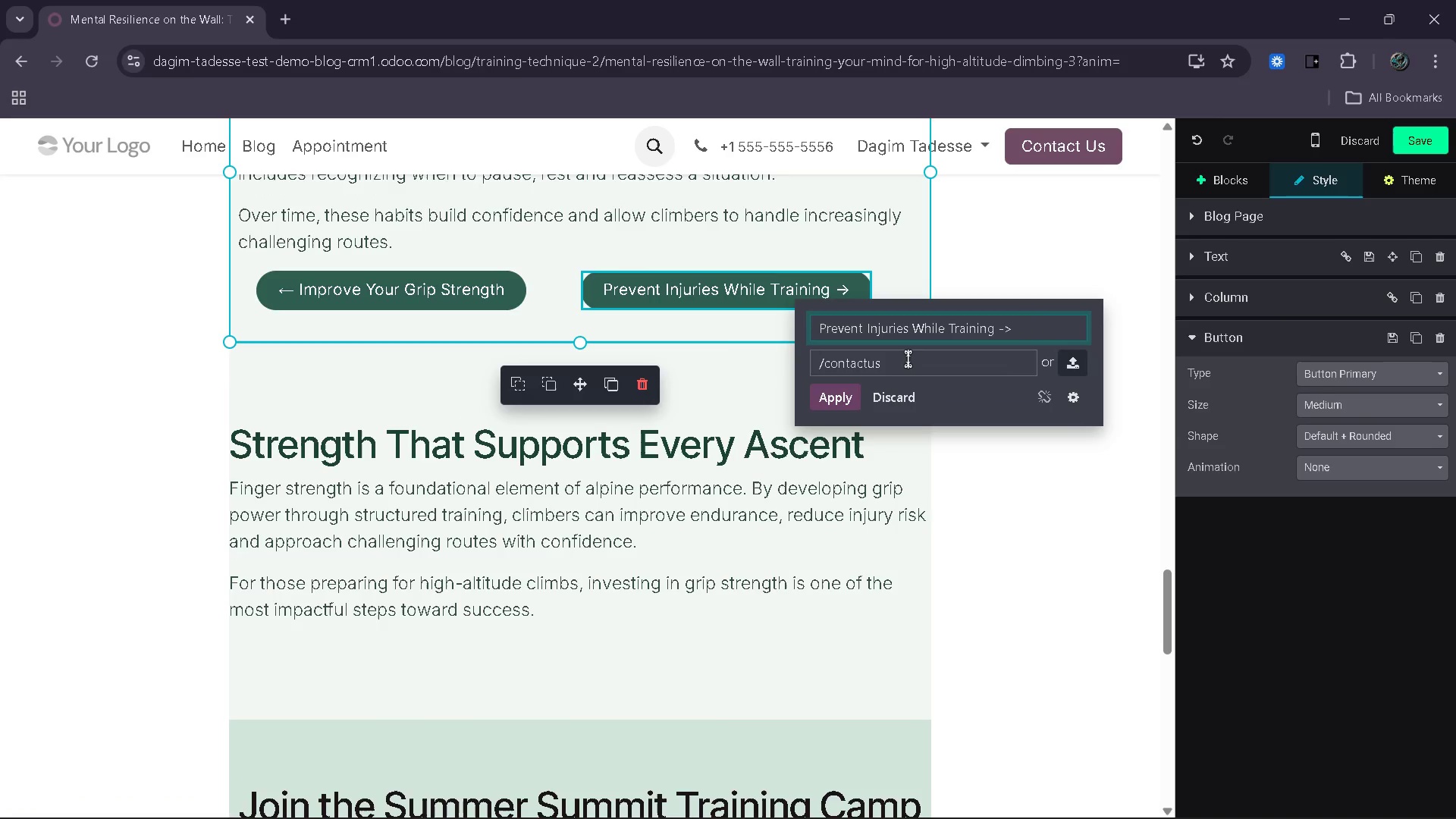 
left_click_drag(start_coordinate=[907, 359], to_coordinate=[764, 372])
 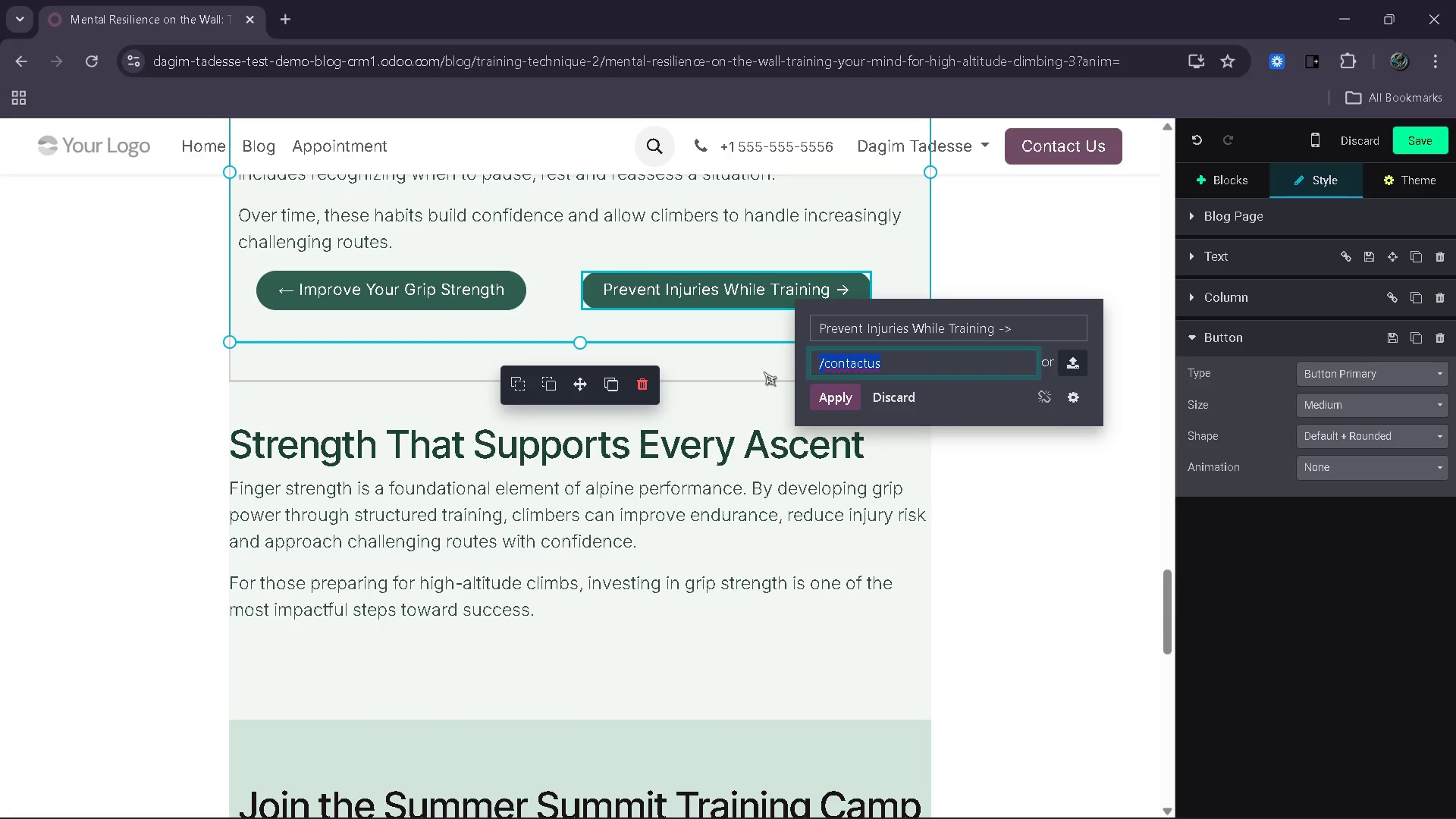 
key(Shift+3)
 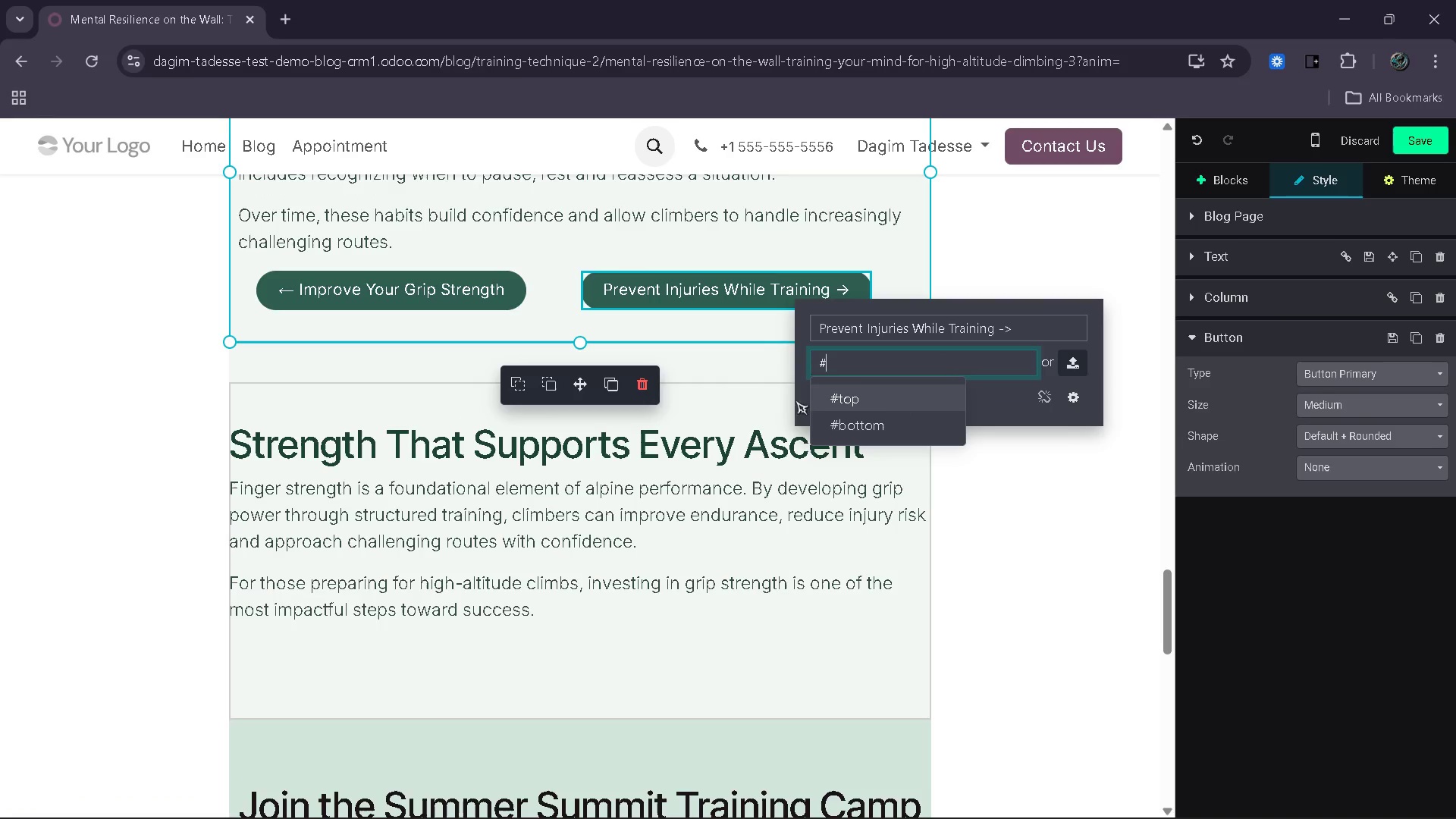 
left_click([799, 400])
 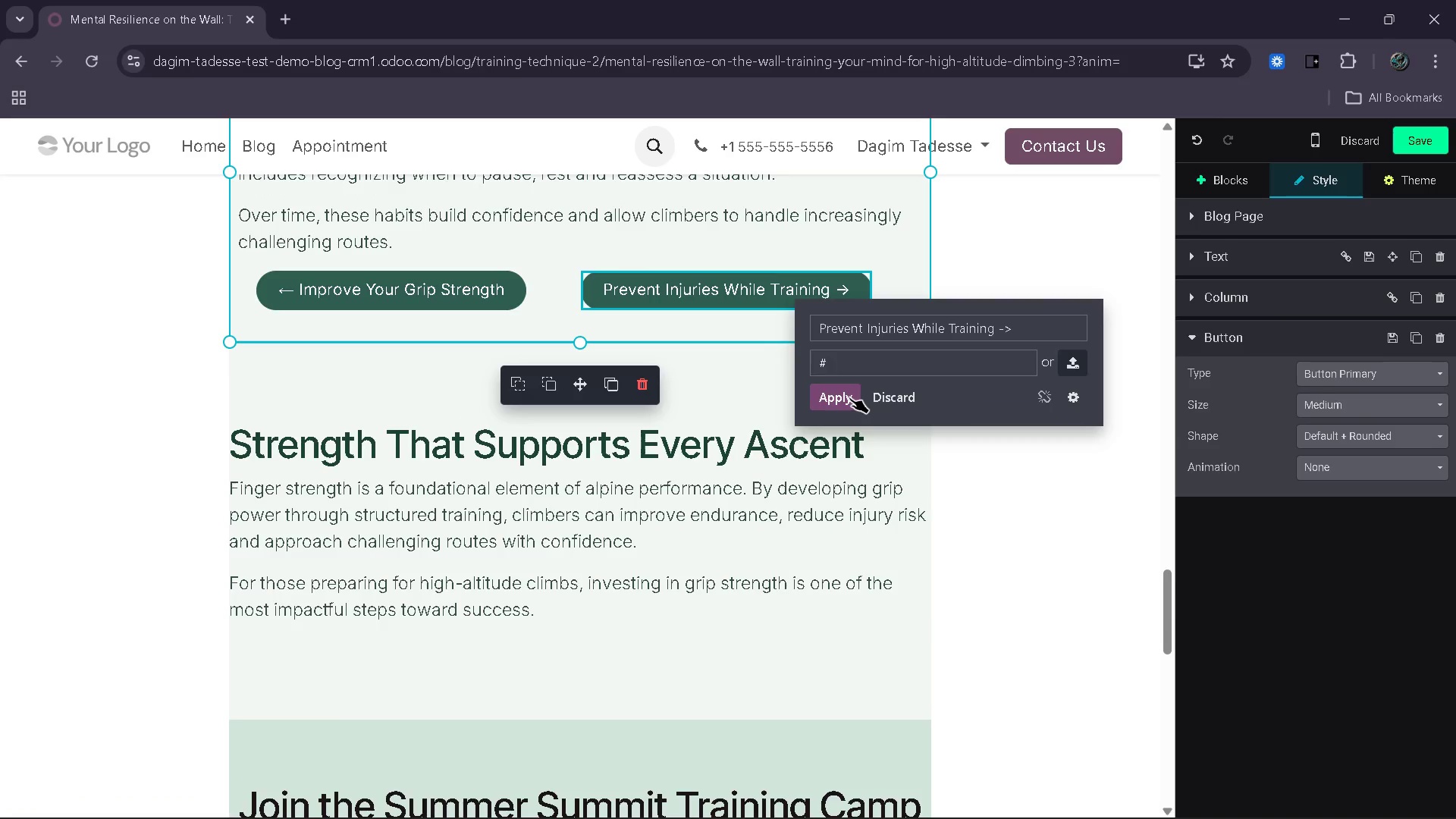 
left_click([849, 397])
 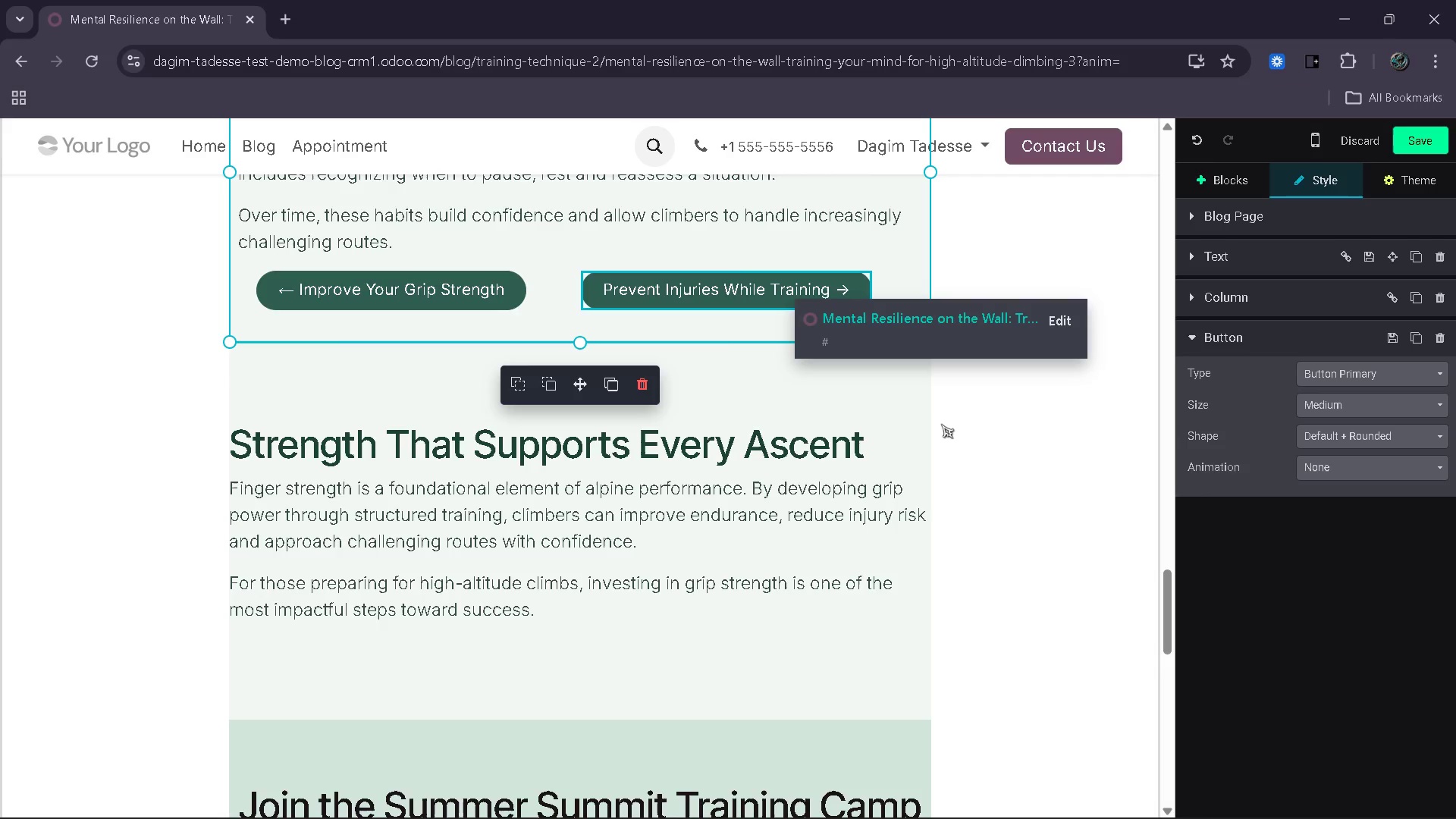 
left_click([941, 424])
 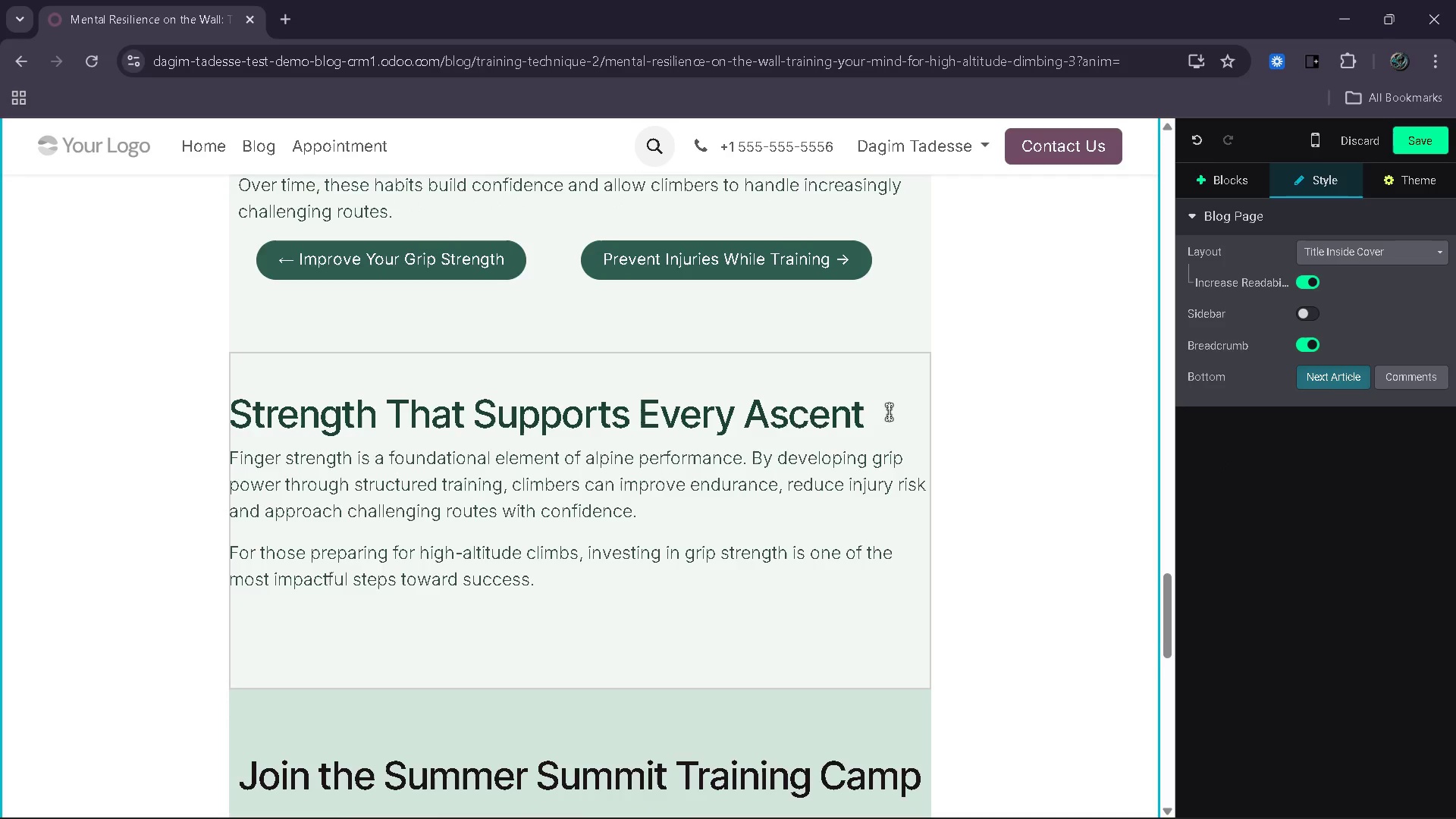 
left_click_drag(start_coordinate=[889, 412], to_coordinate=[196, 416])
 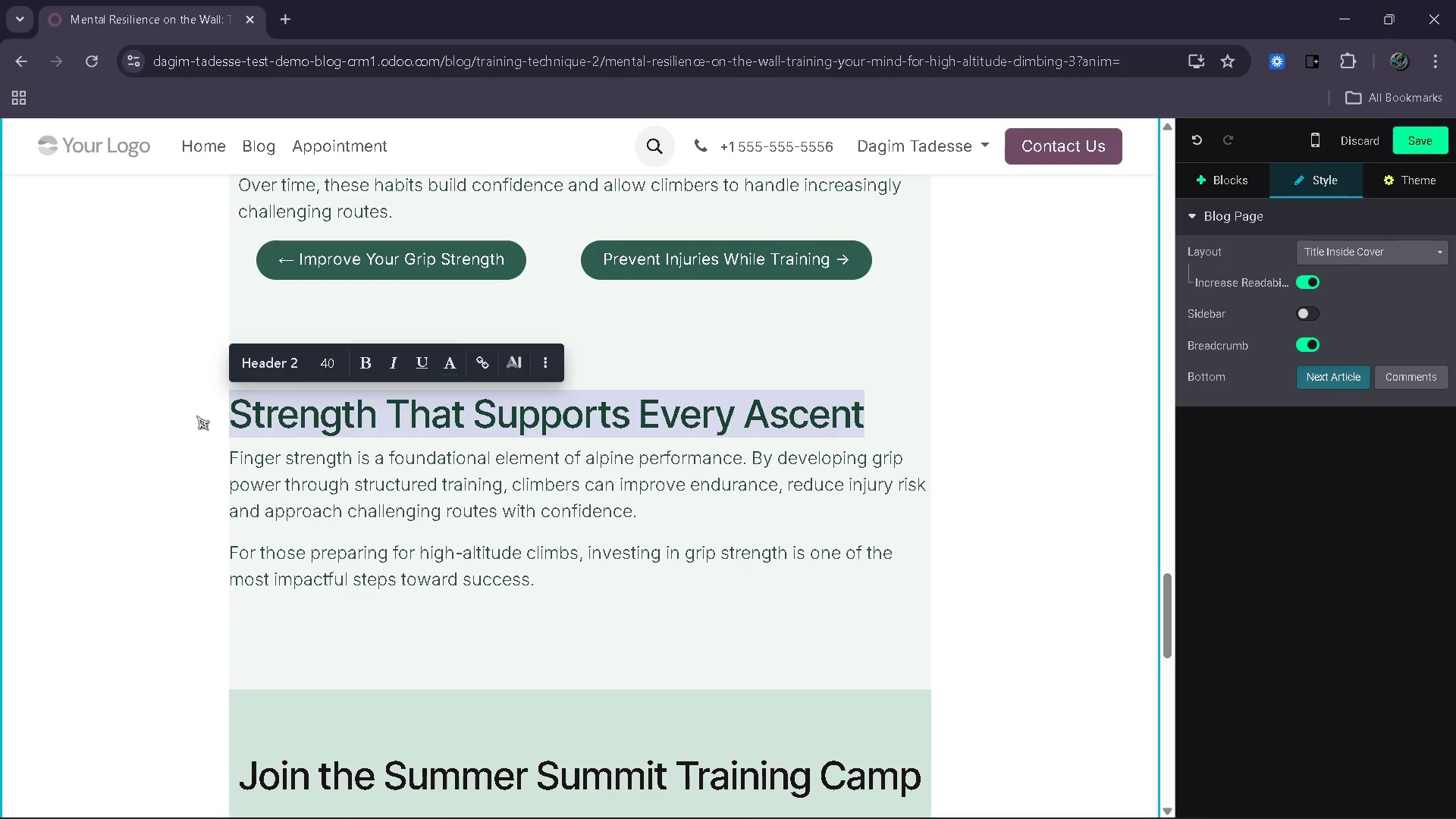 
key(Shift+ShiftLeft)
 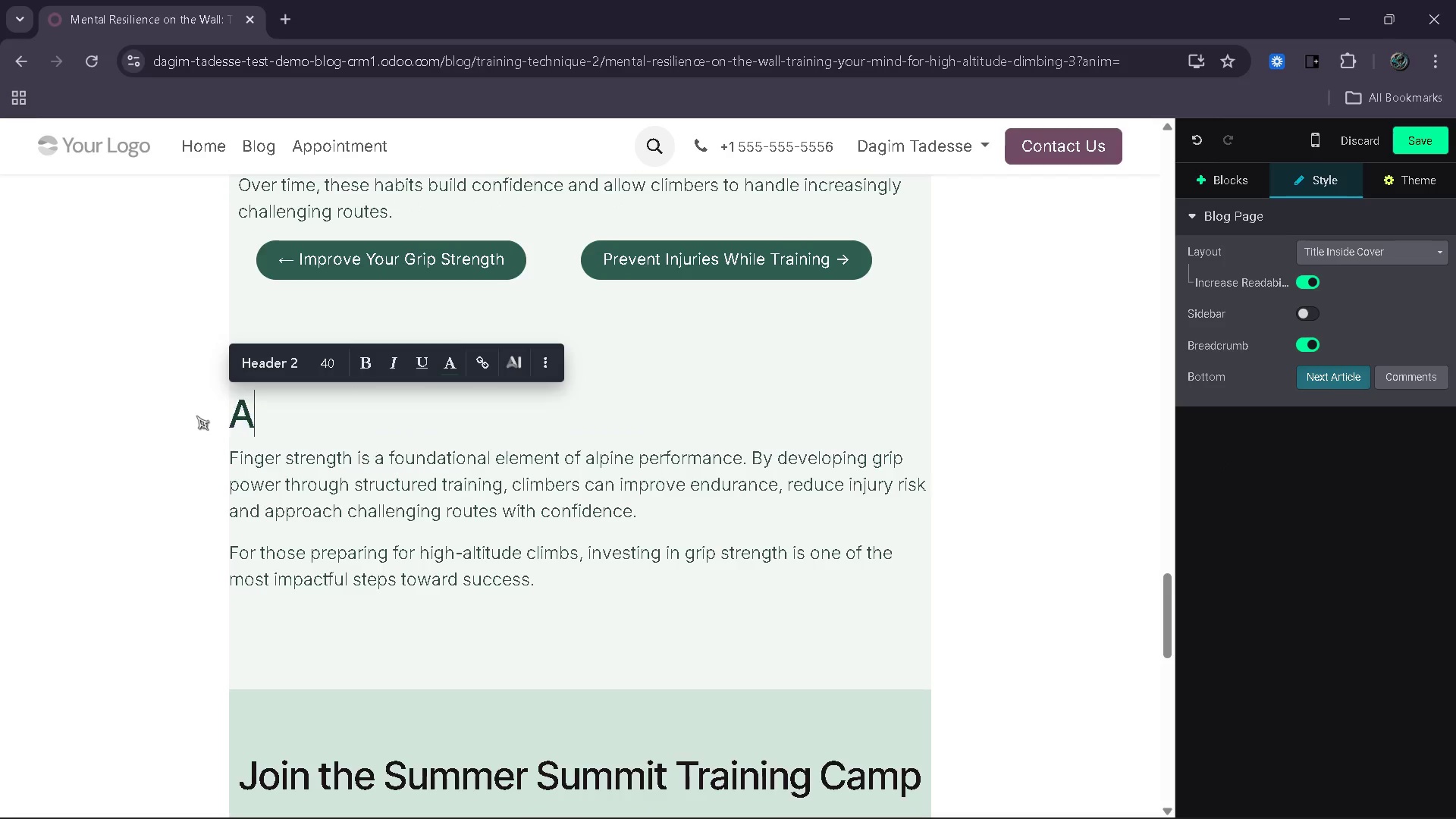 
key(Shift+A)
 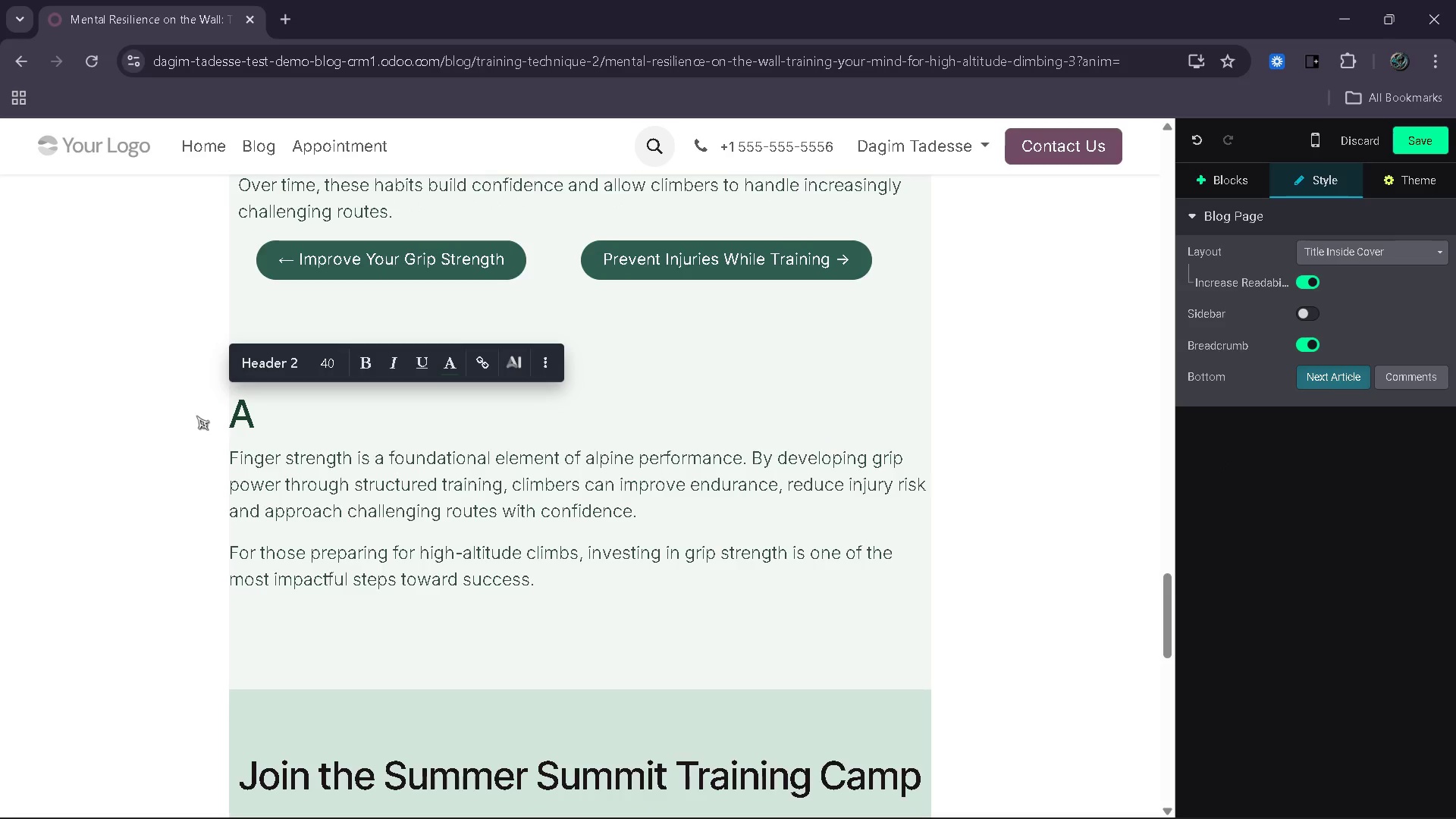 
key(Space)
 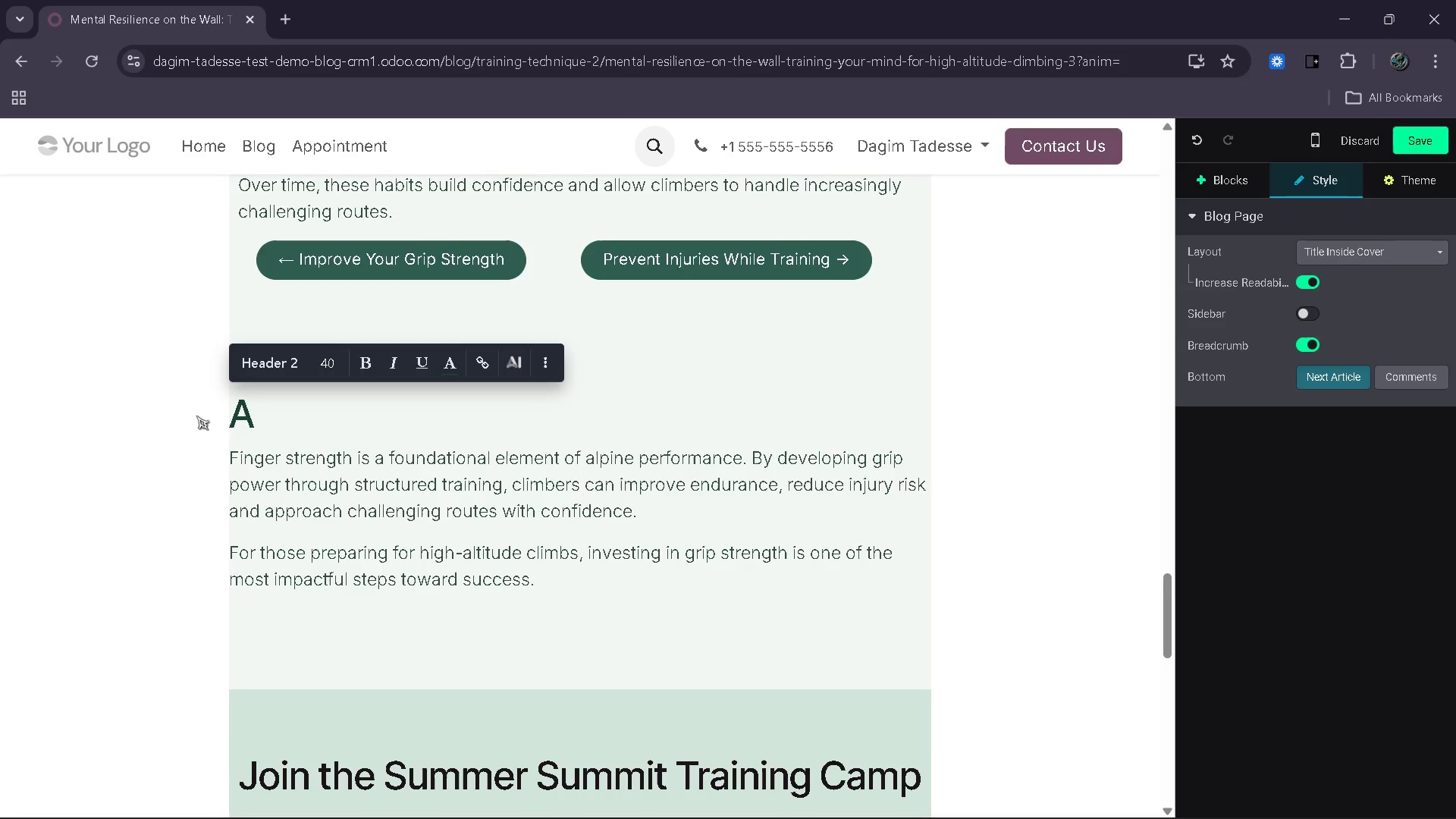 
key(Shift+ShiftLeft)
 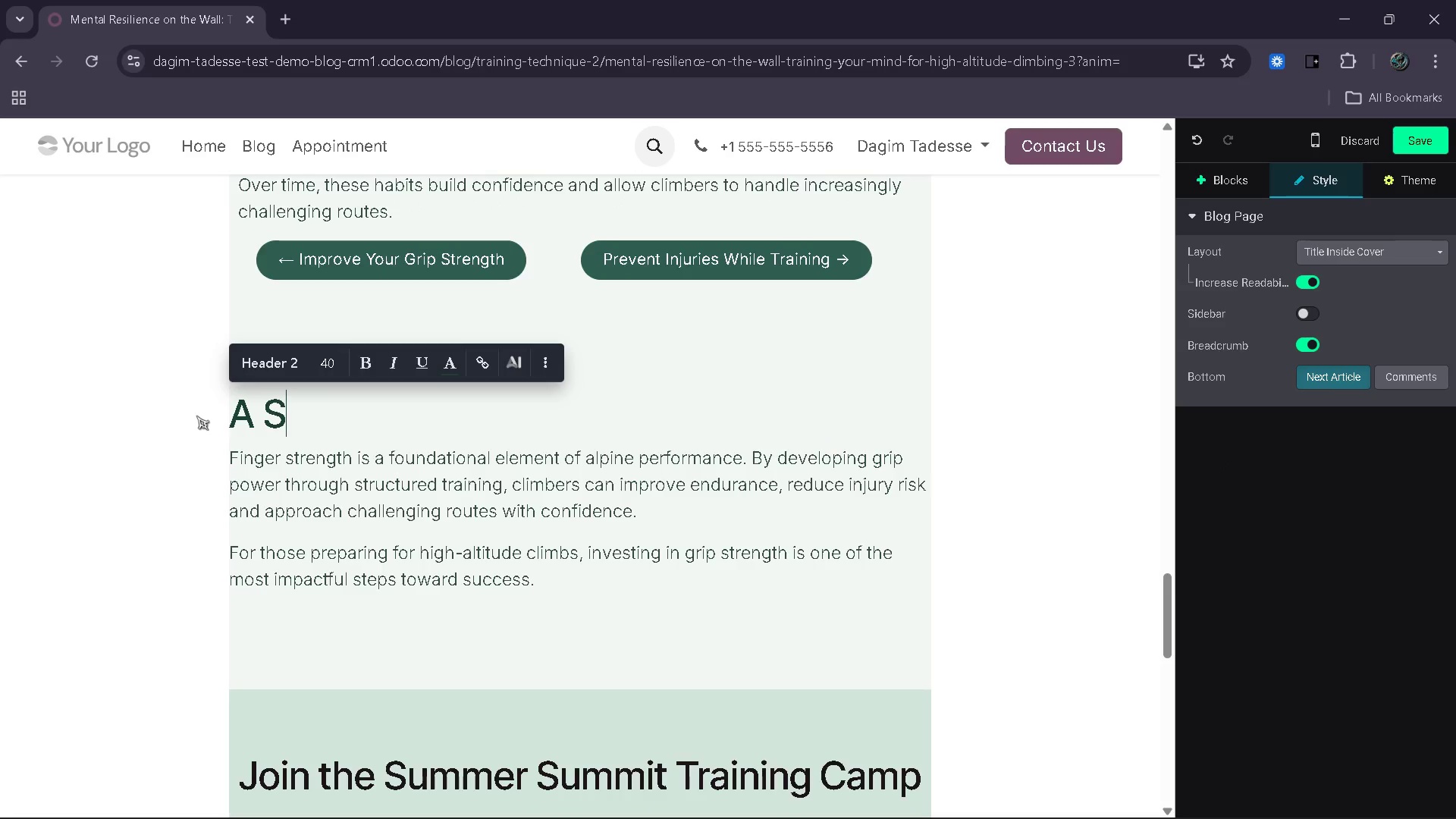 
key(Shift+S)
 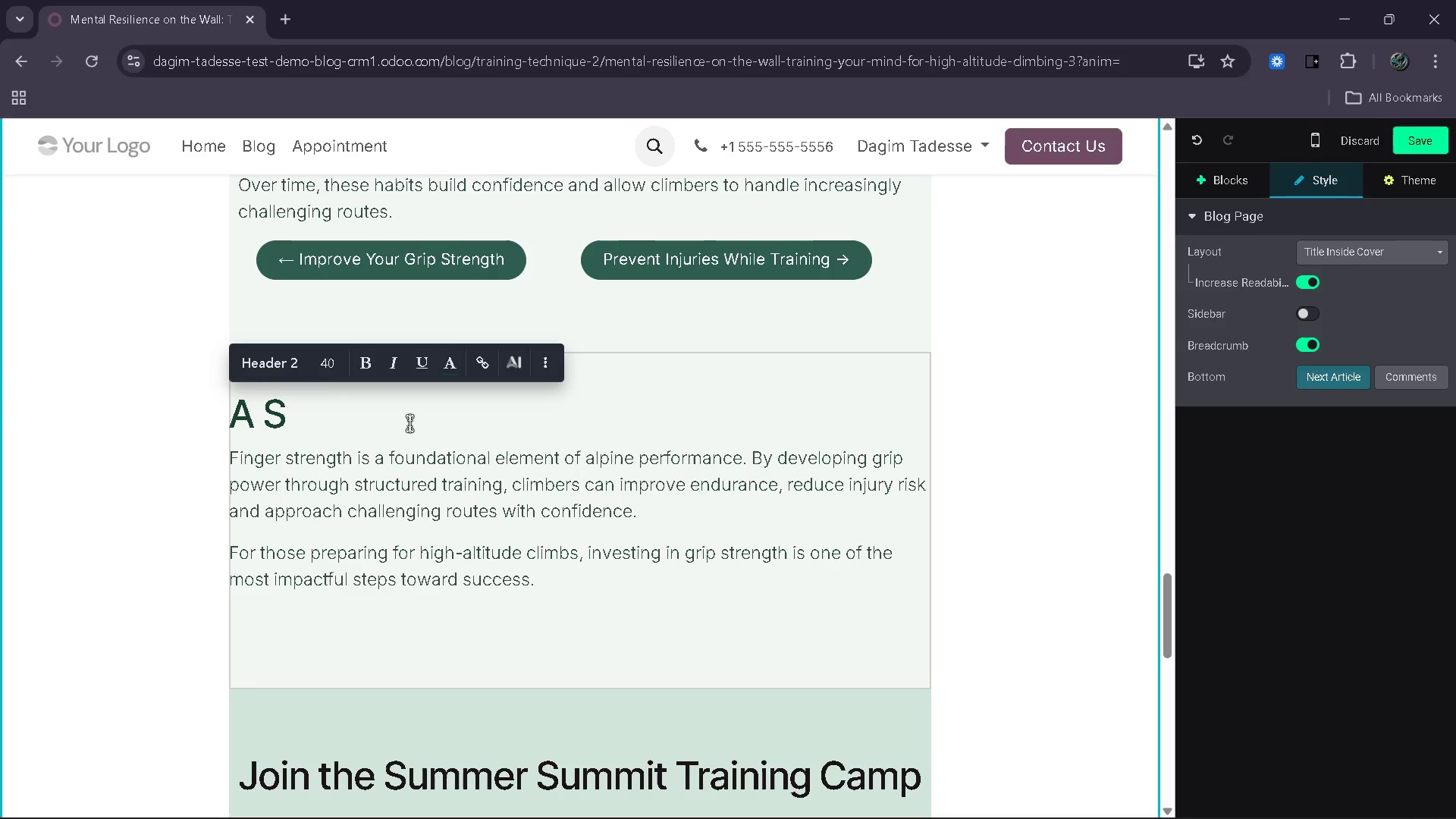 
type(trong Min =)
key(Backspace)
key(Backspace)
key(Backspace)
type(nd Climbs Further)
 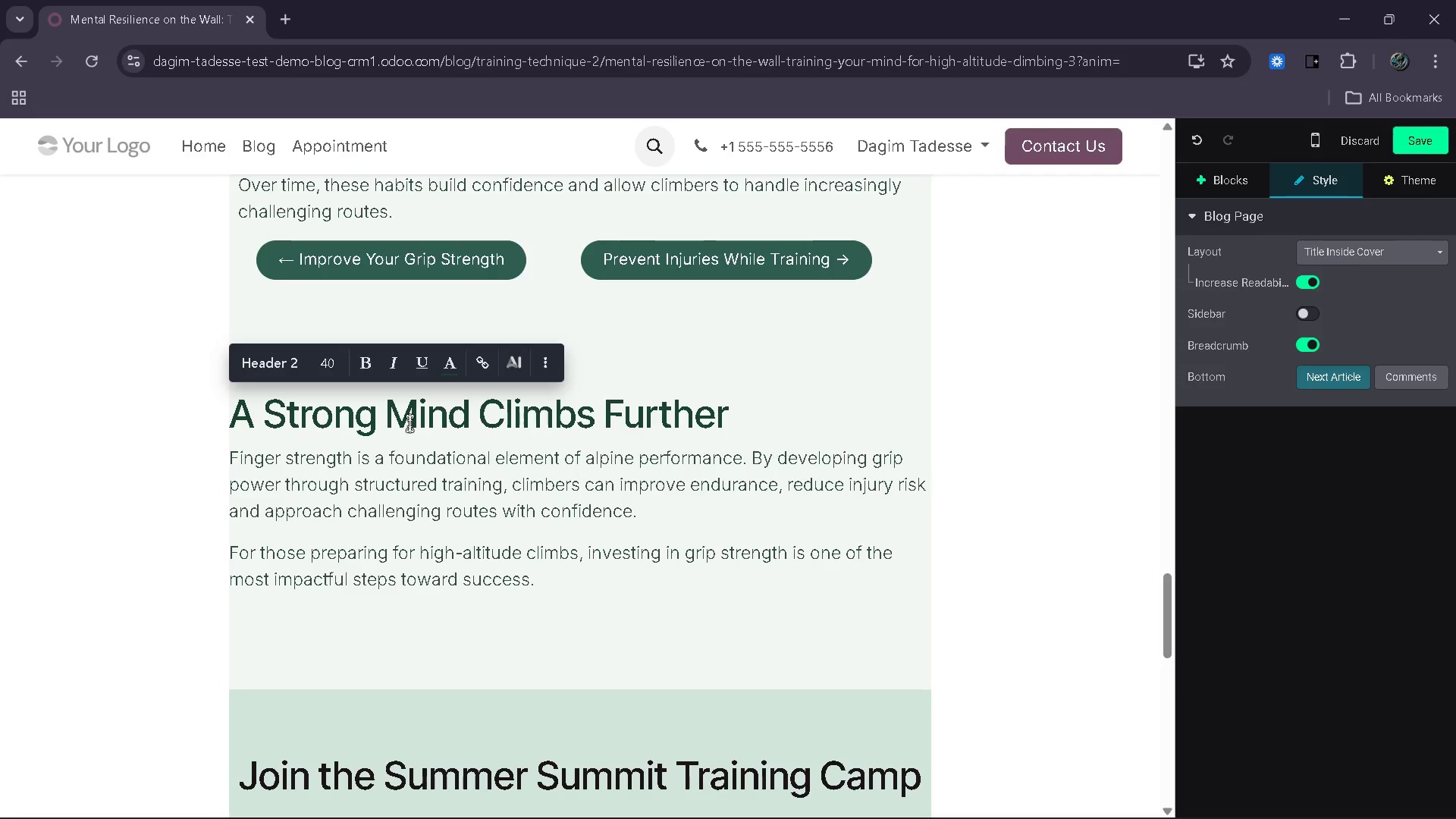 
left_click_drag(start_coordinate=[557, 545], to_coordinate=[190, 416])
 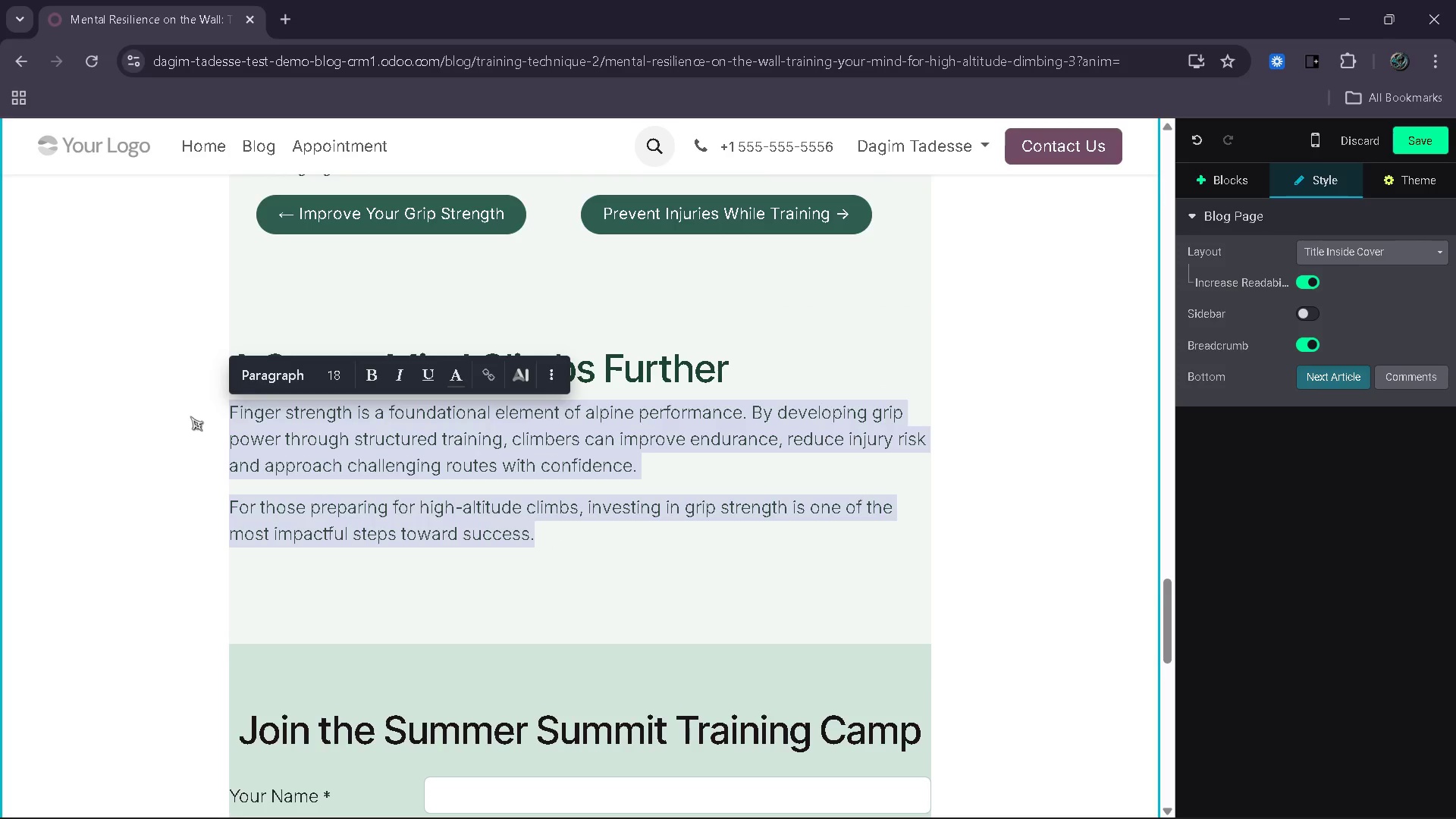 
type(Mental resilience transfor)
 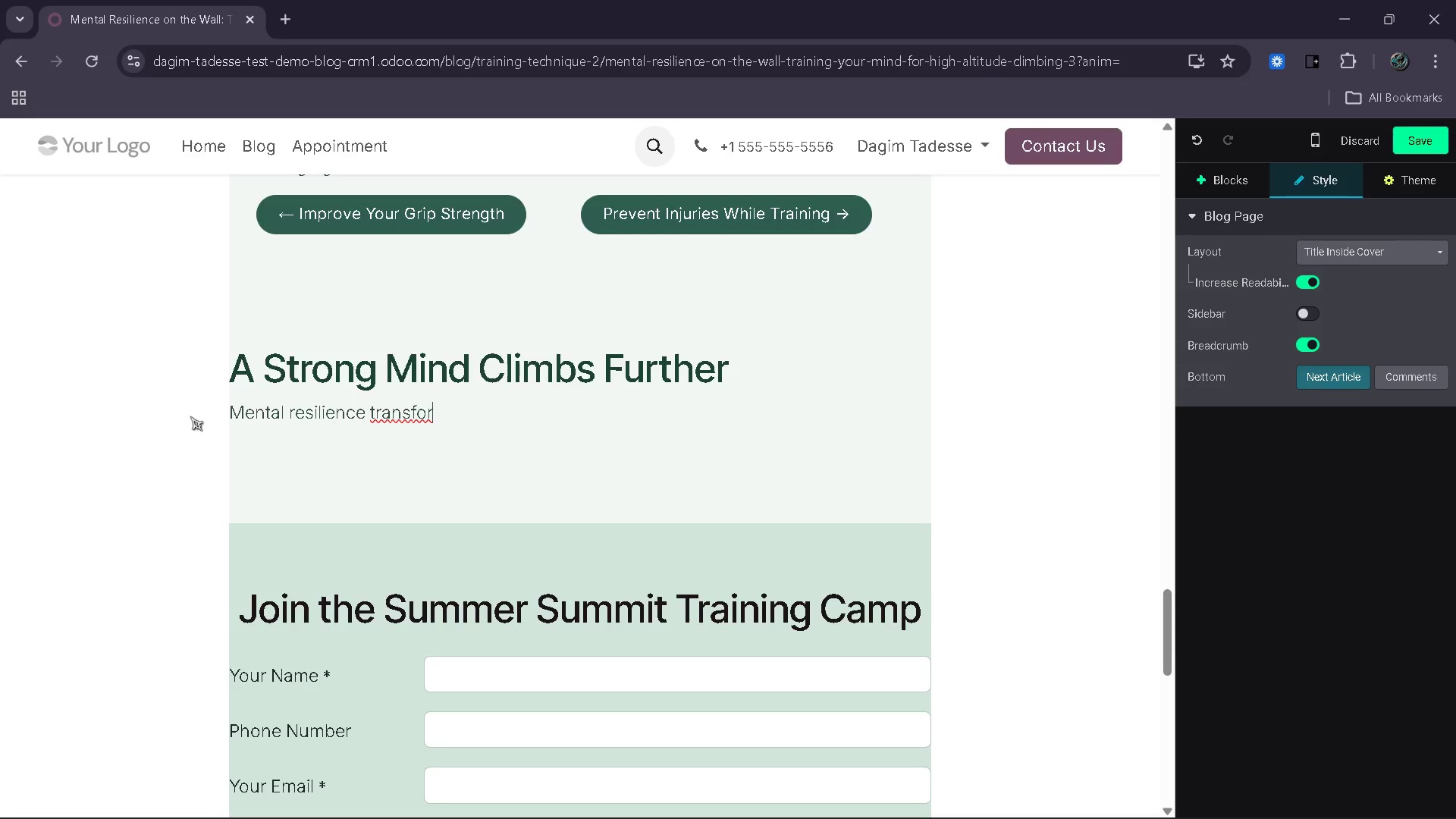 
type(ms how climbers approach)
 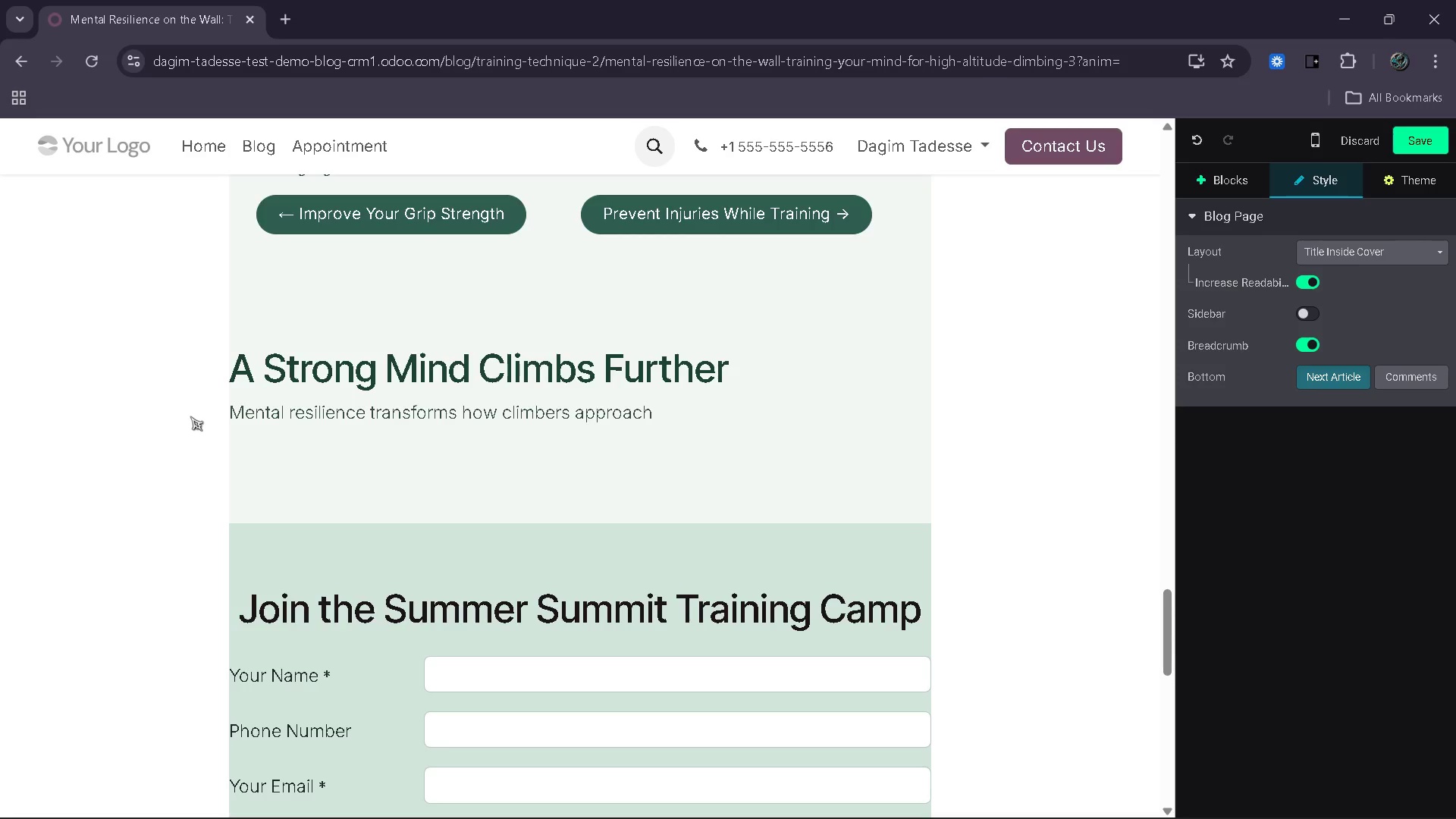 
wait(19.42)
 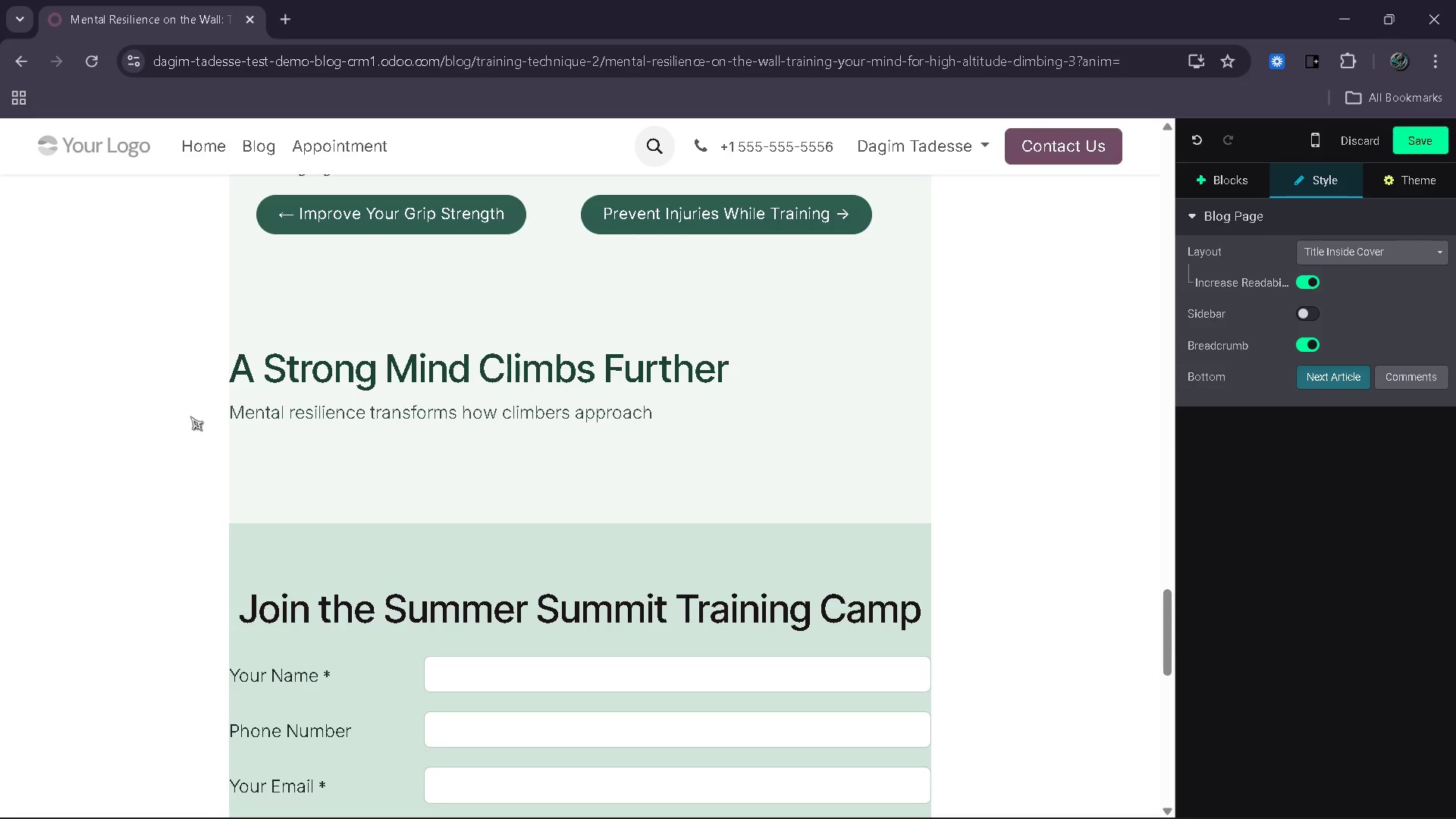 
type( challenges)
 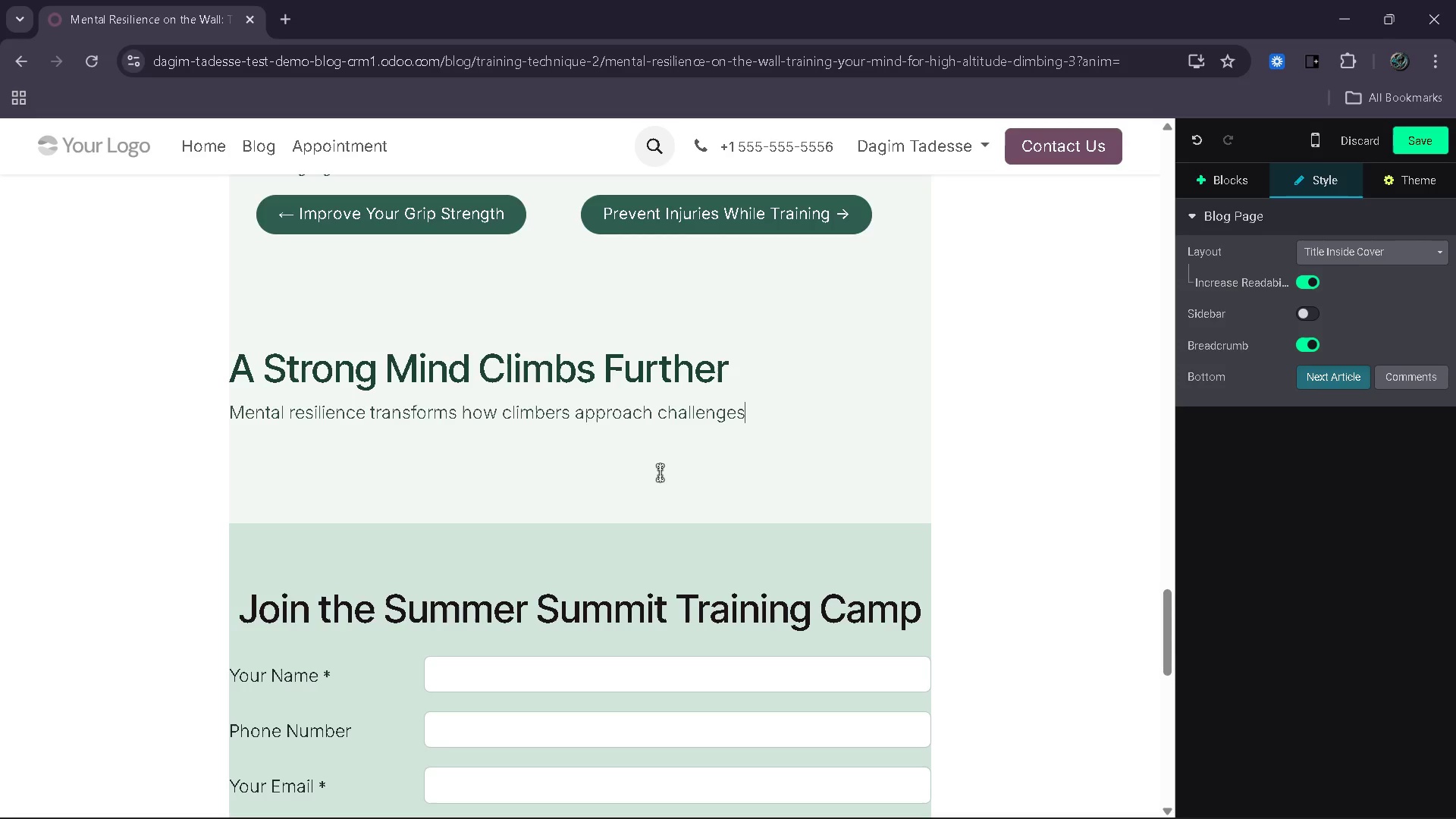 
wait(10.39)
 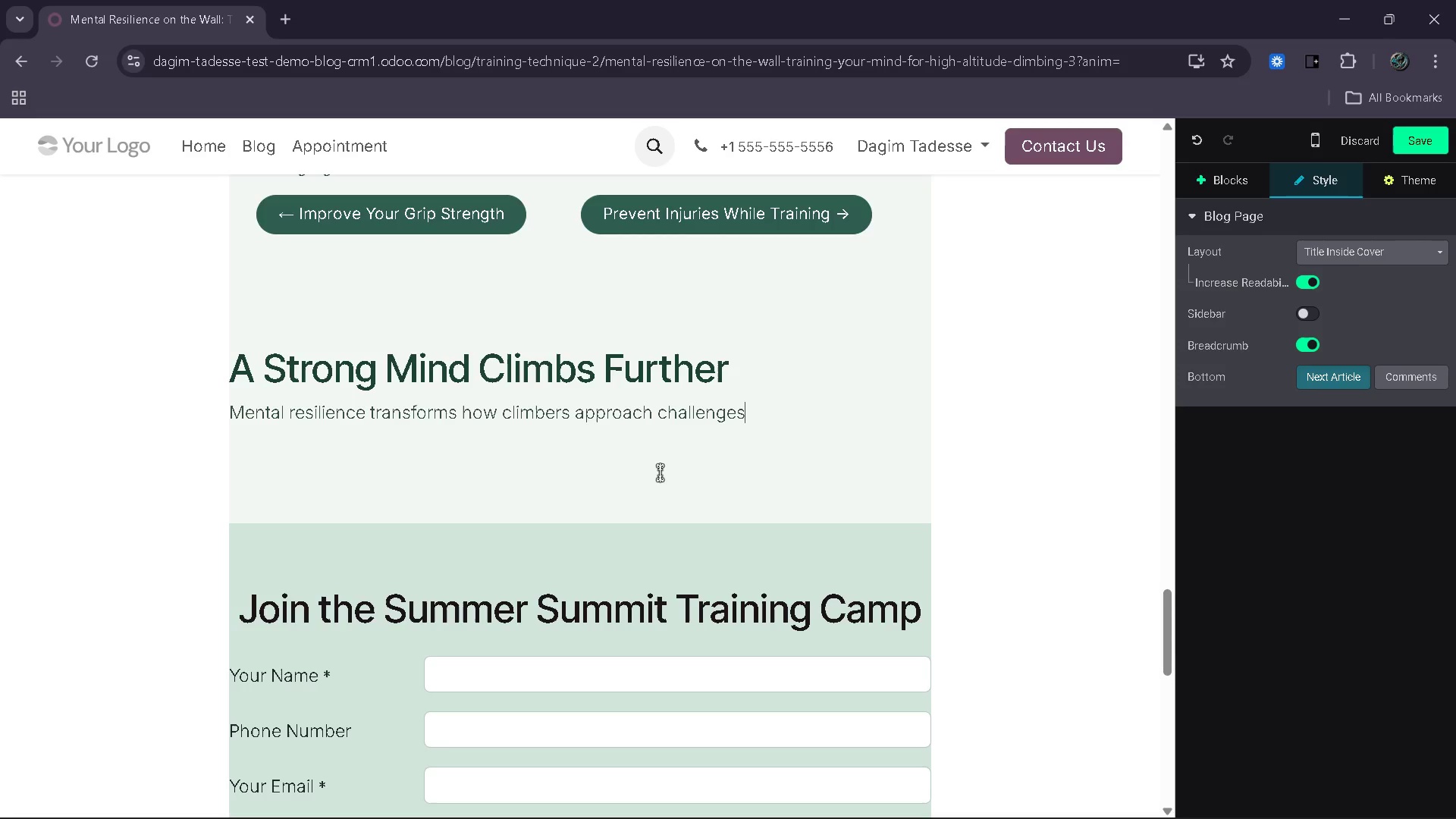 
type(. It allos for better)
 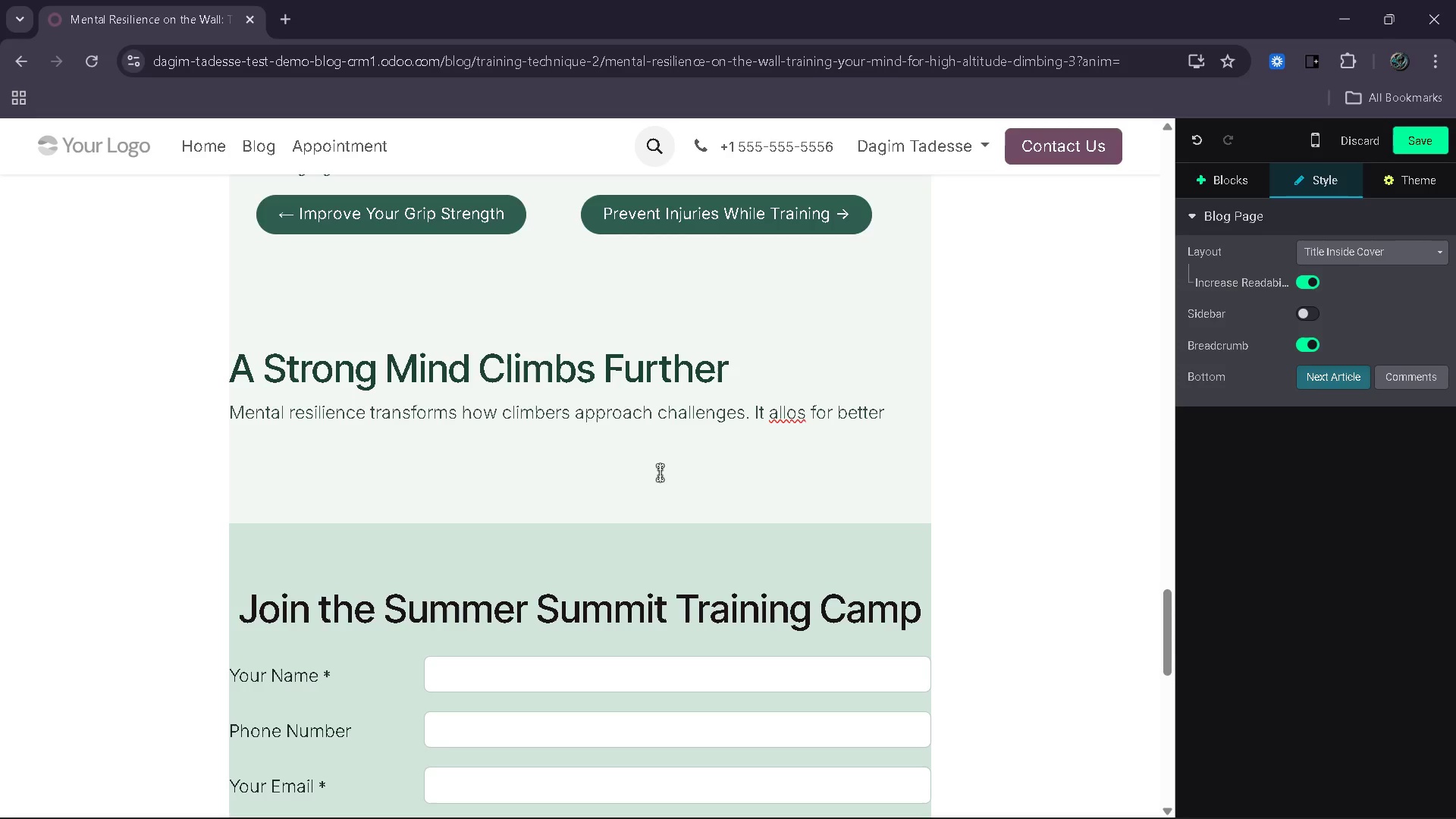 
left_click([795, 421])
 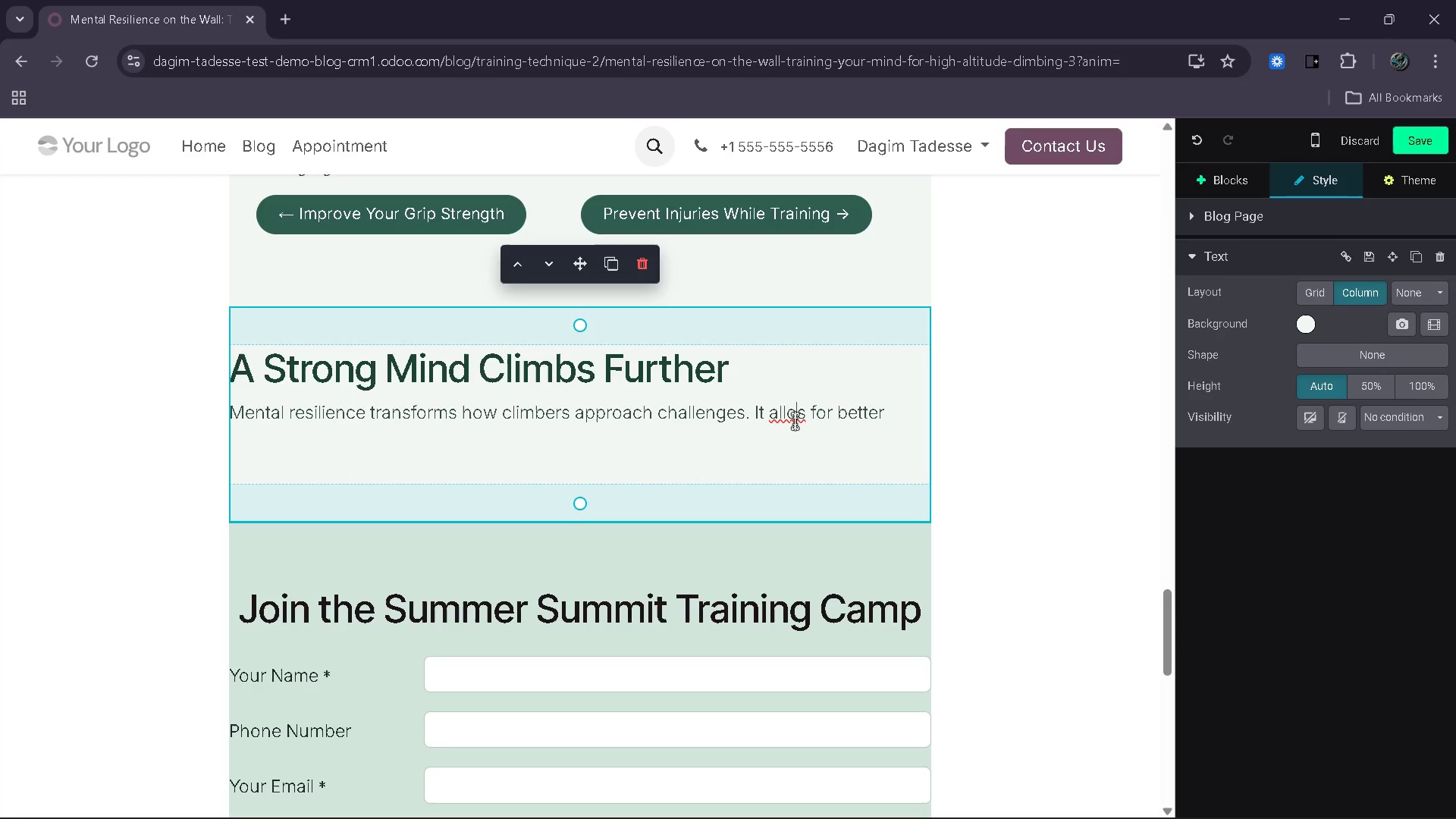 
key(W)
 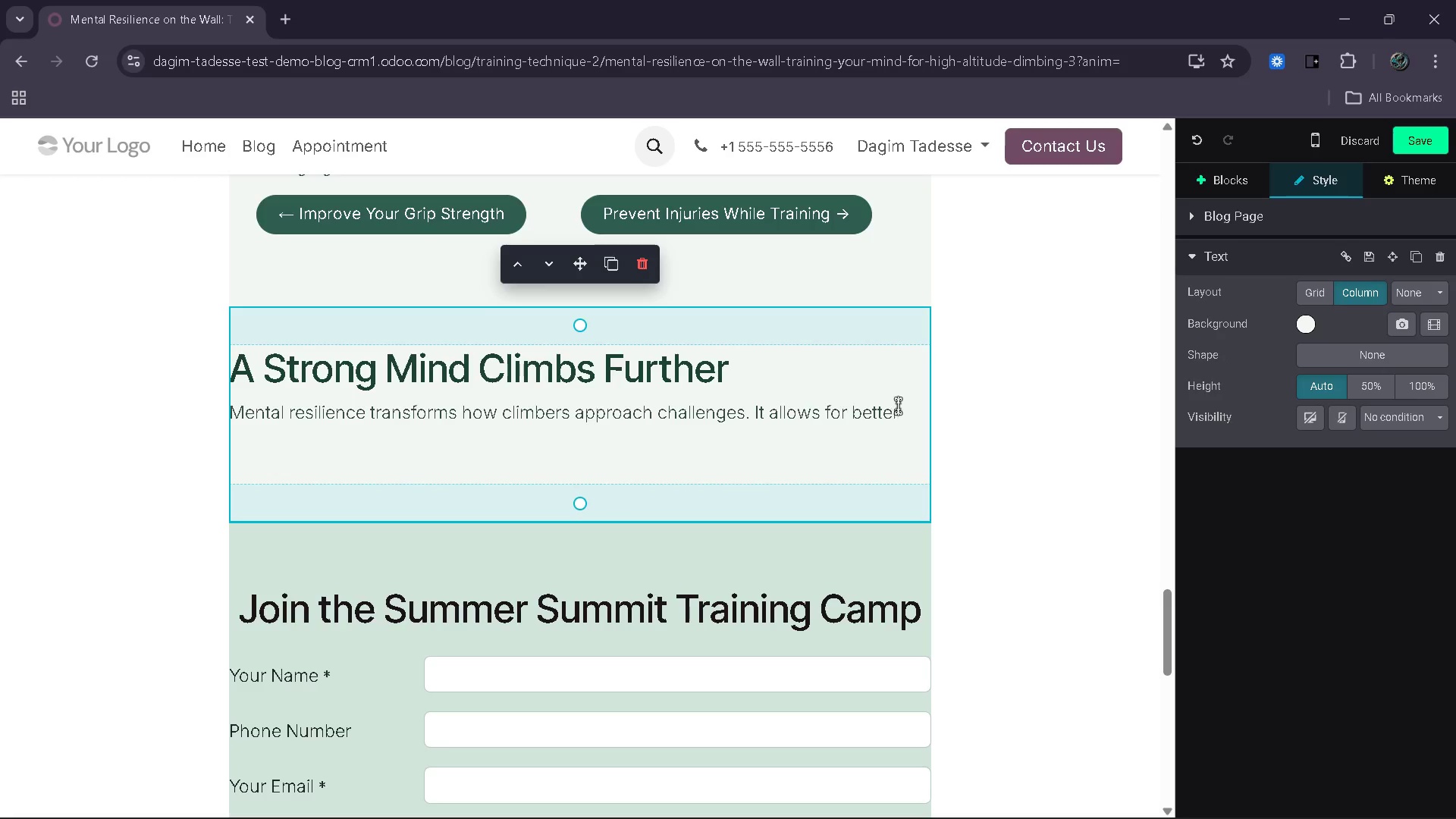 
left_click([905, 422])
 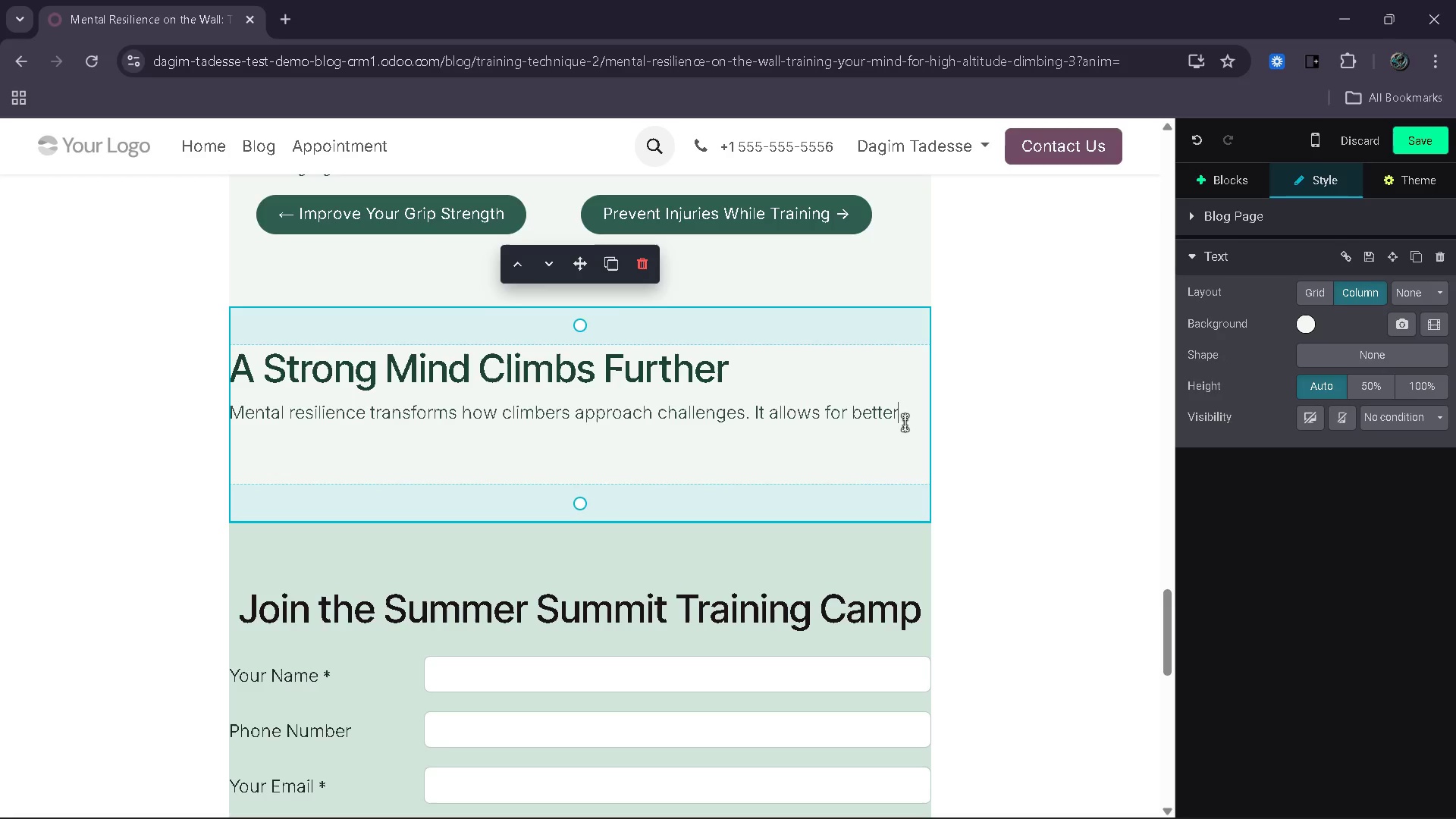 
type( controll)
key(Backspace)
type(, improved endurance and smarter decision-making.)
 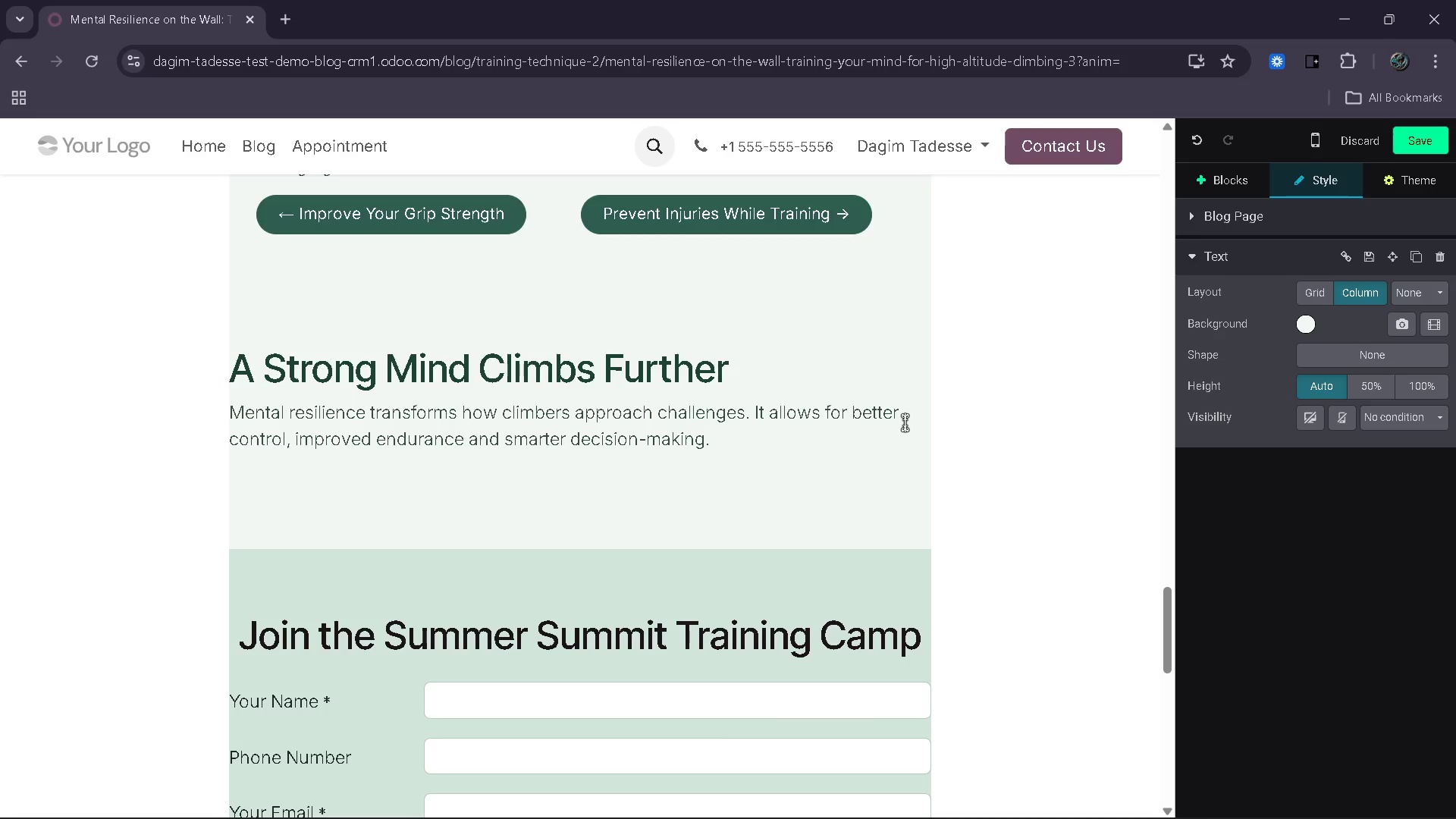 
key(Enter)
 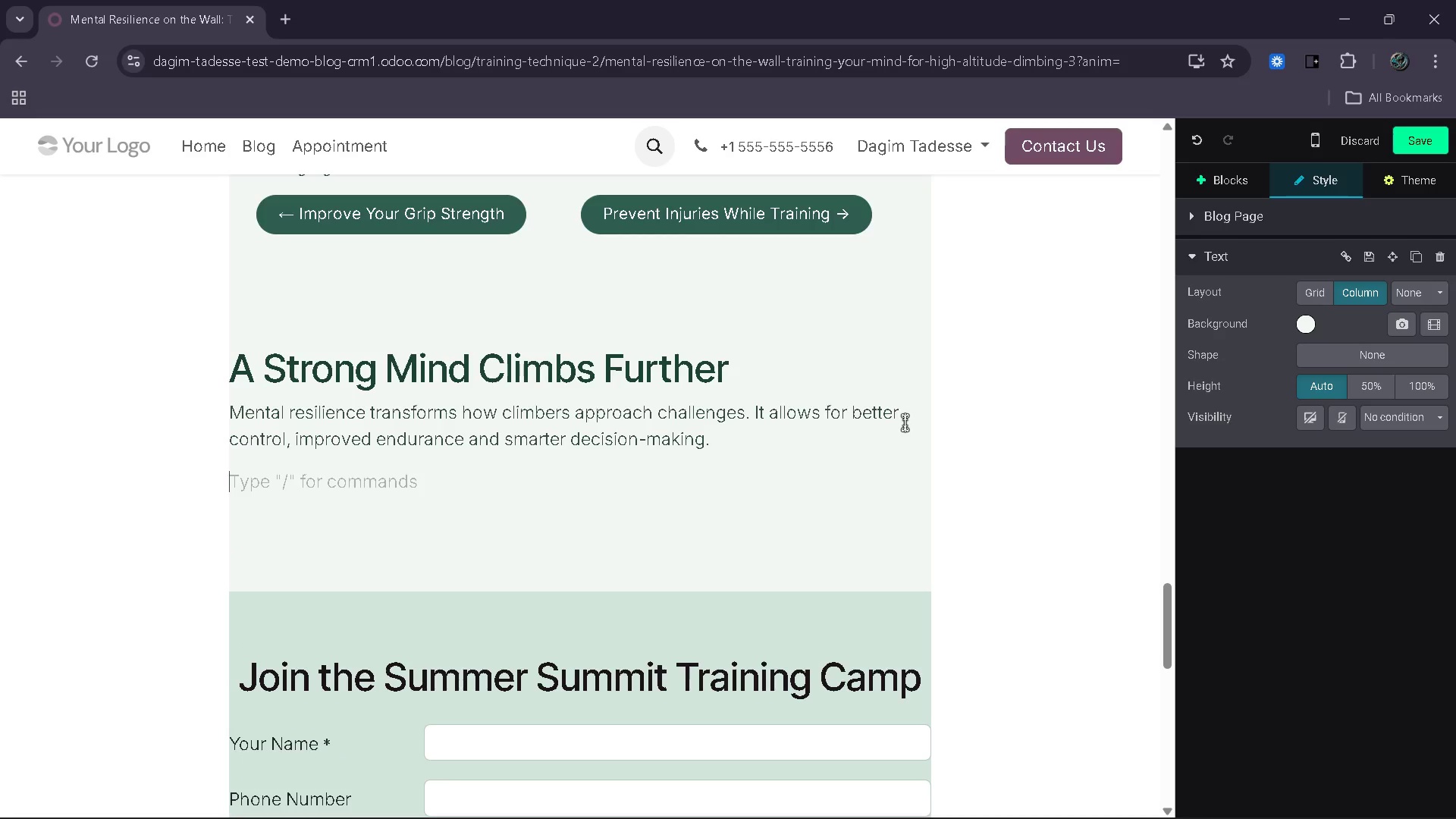 
type(By r)
key(Backspace)
type(training both mind and body)
 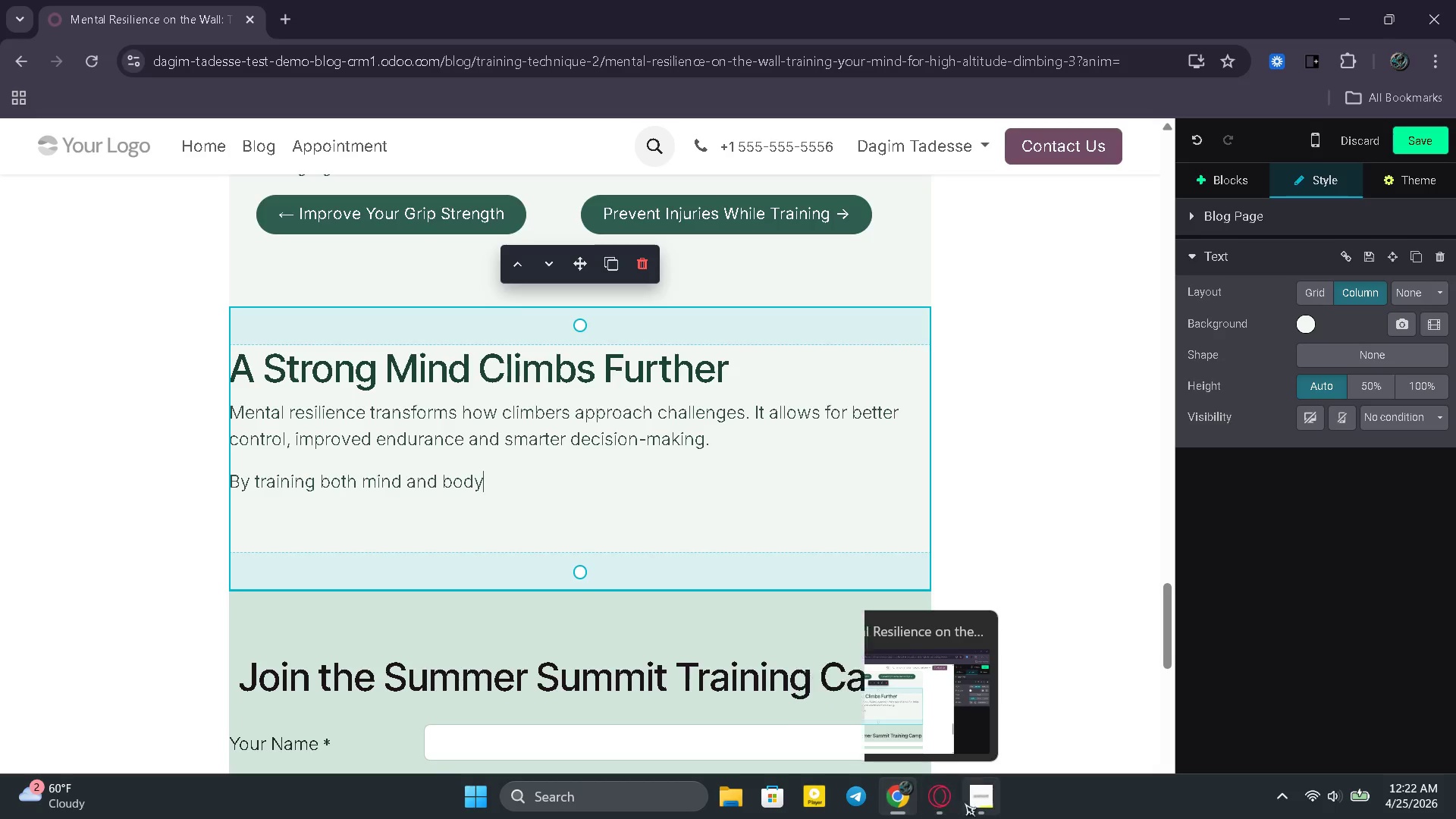 
left_click([930, 805])
 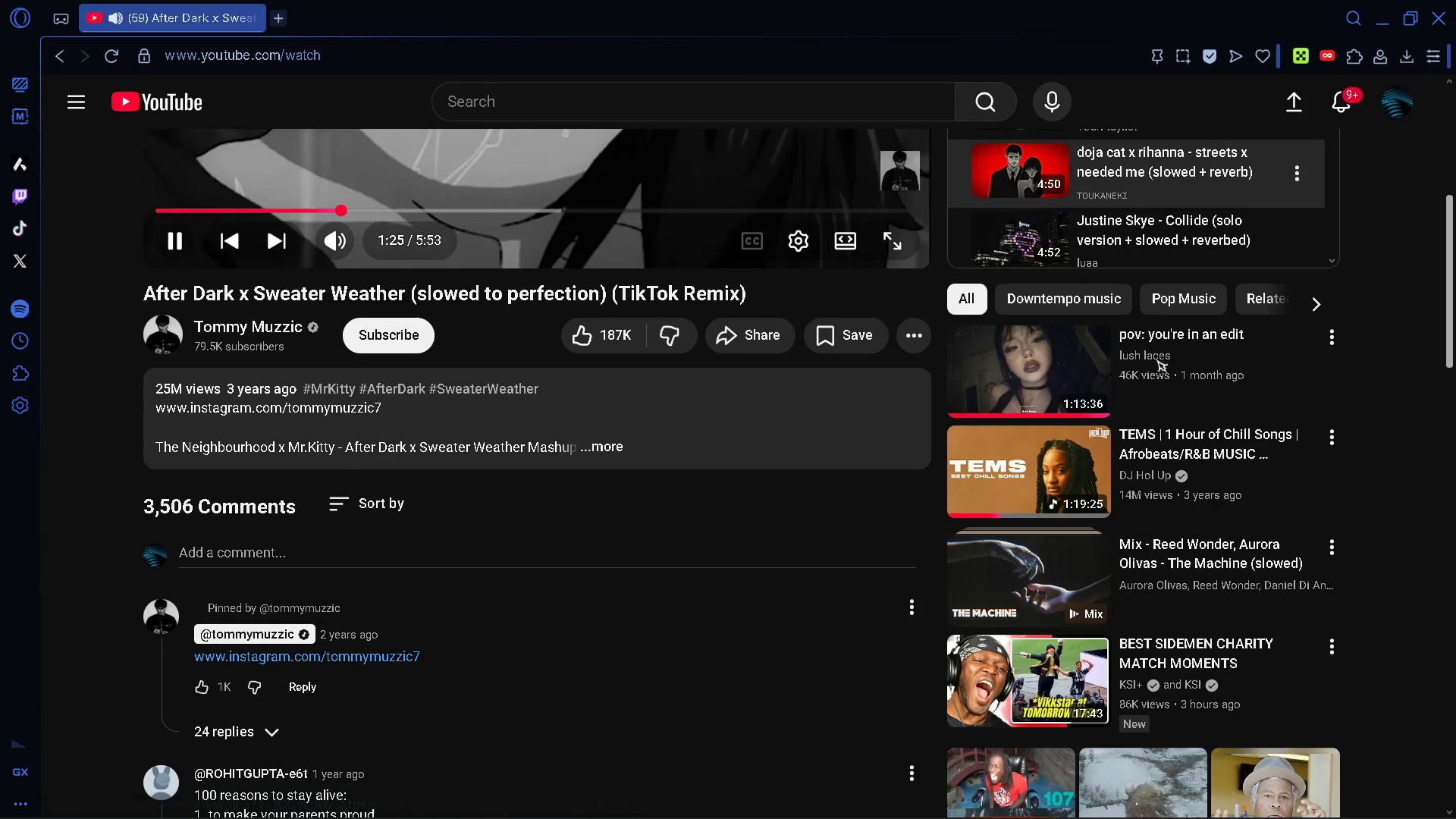 
wait(6.56)
 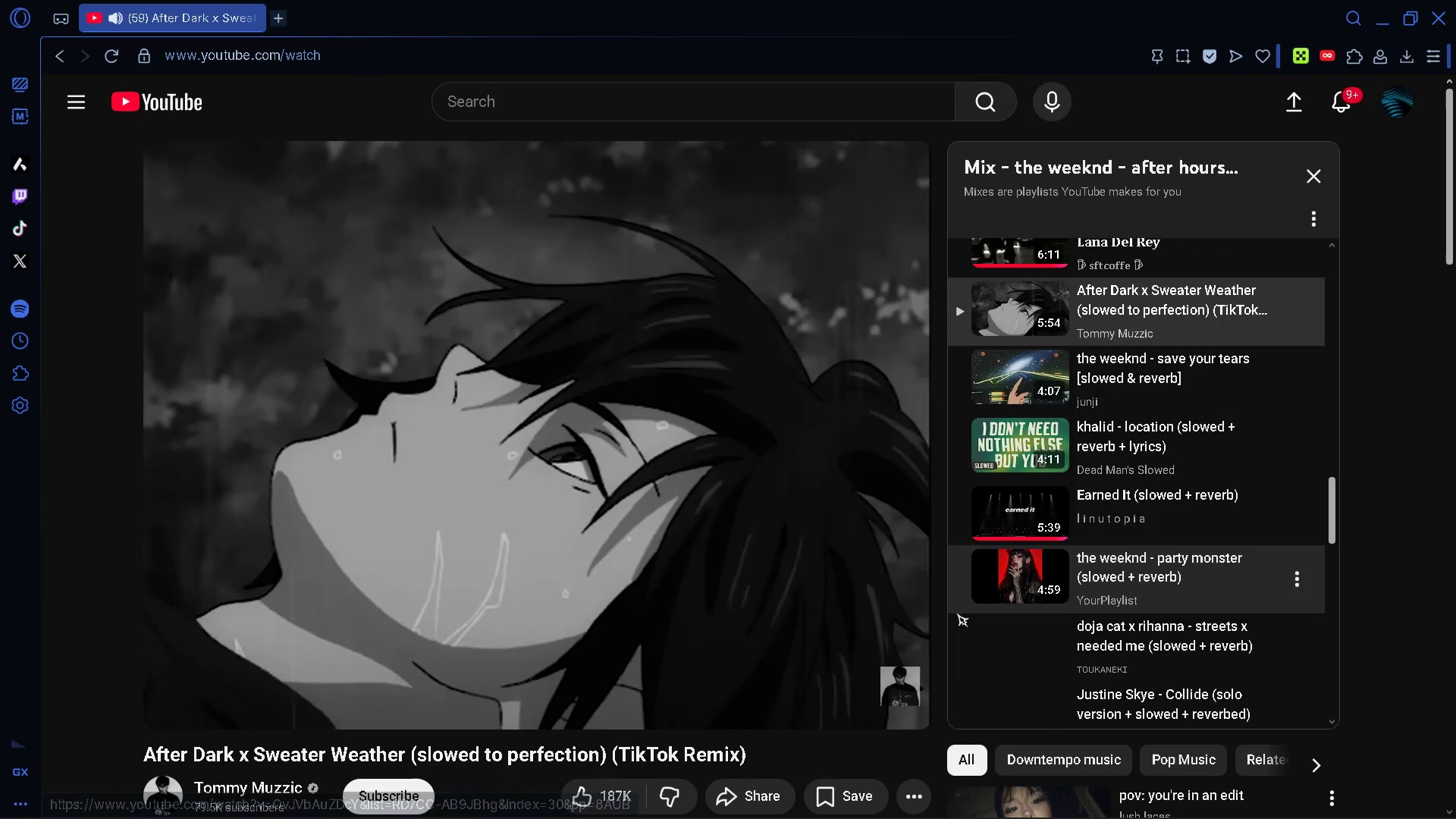 
left_click([1381, 6])
 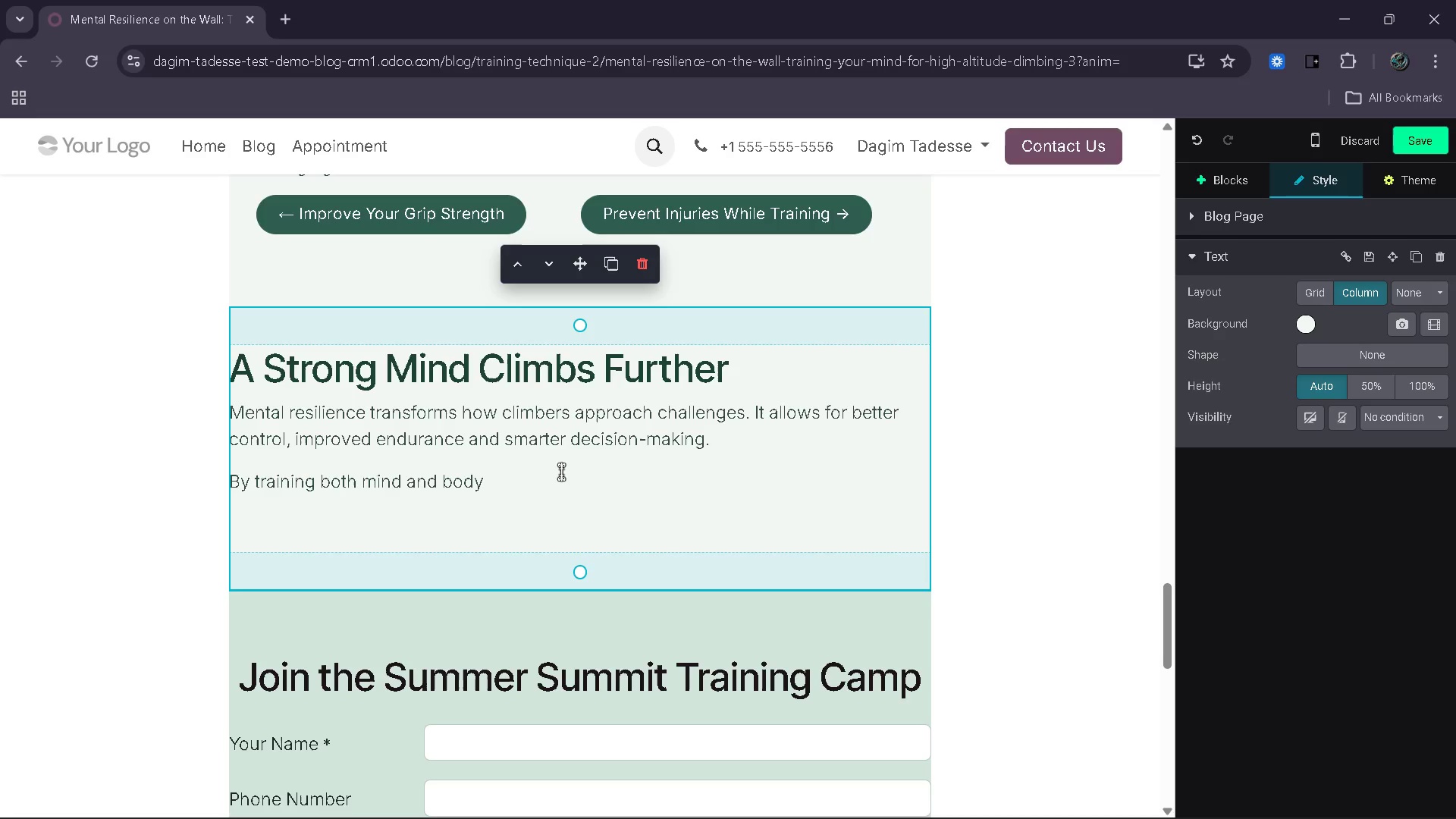 
type(, climbers can o)
key(Backspace)
type(perform at a higher level and approach alpine routes with confidence and clarity.)
 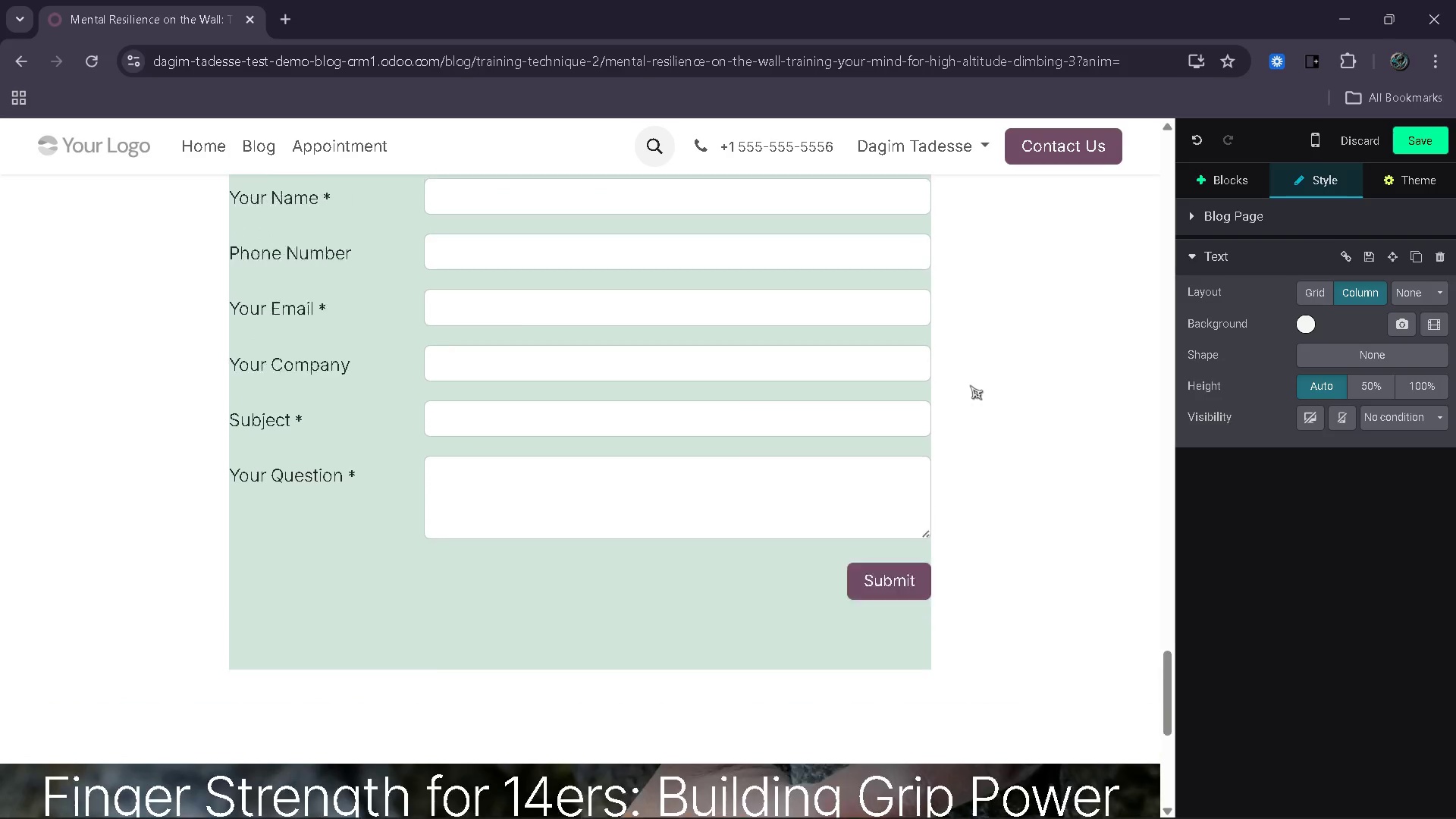 
wait(27.95)
 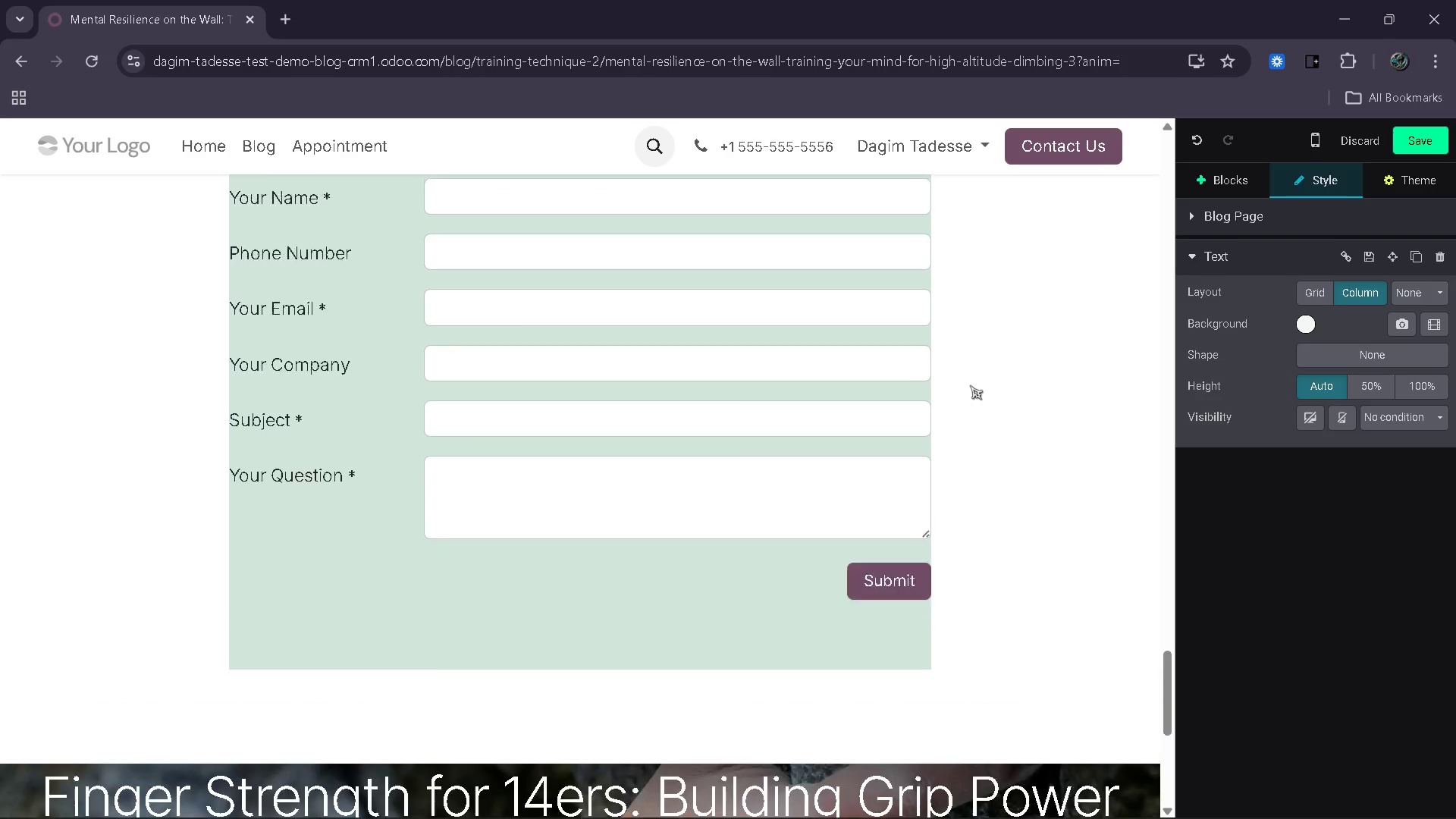 
left_click([488, 541])
 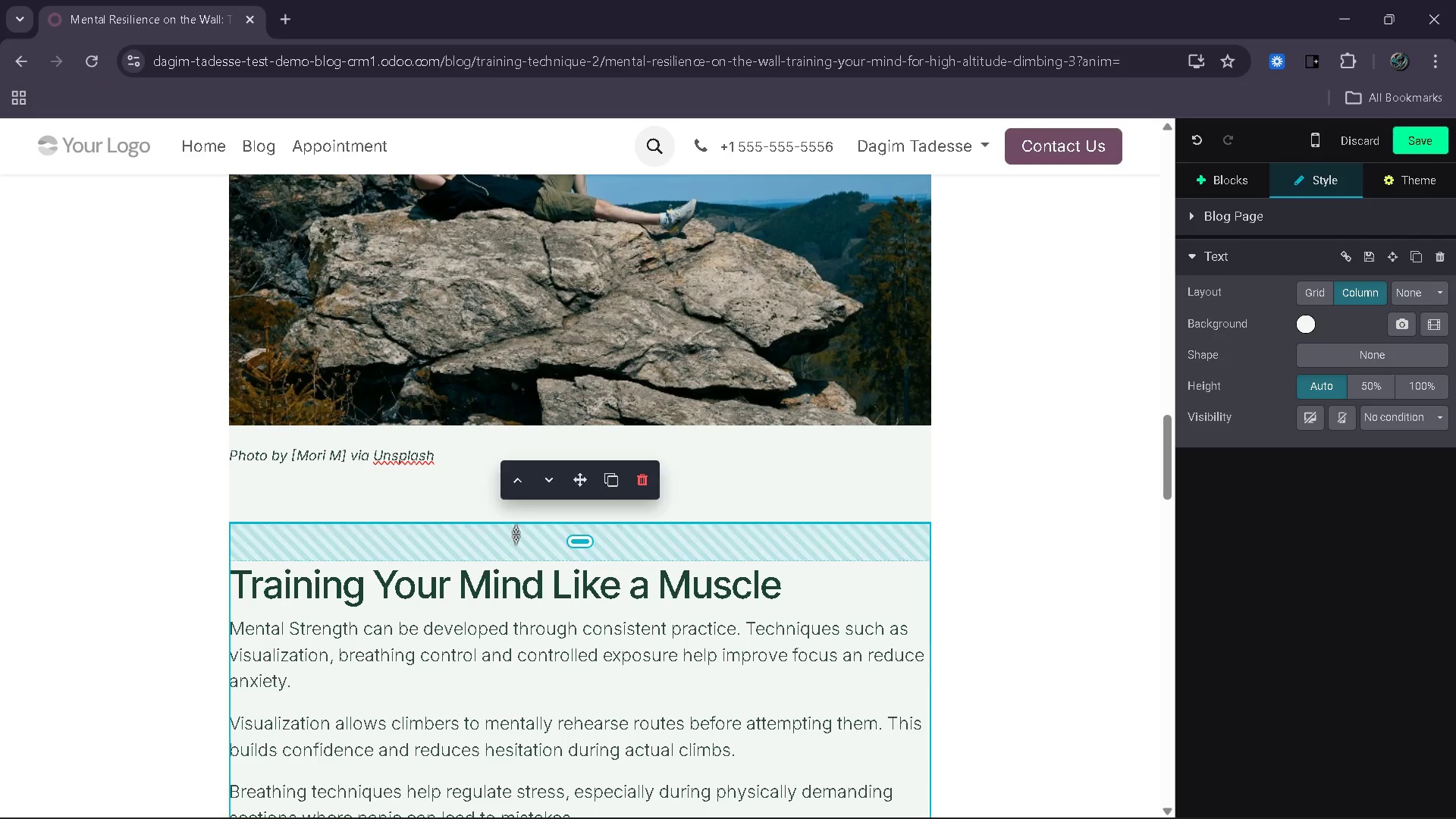 
left_click_drag(start_coordinate=[516, 534], to_coordinate=[530, 495])
 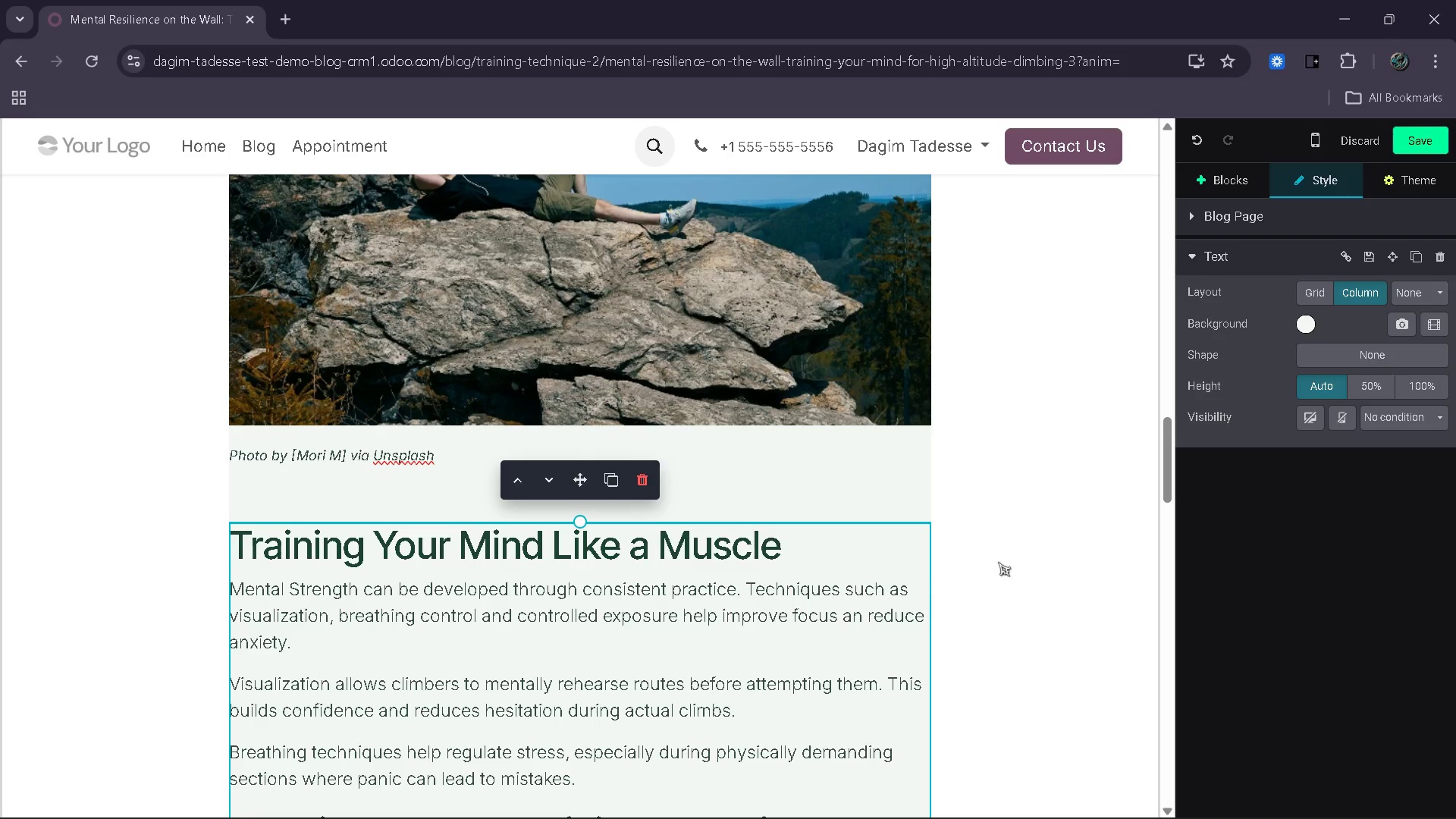 
left_click([1006, 562])
 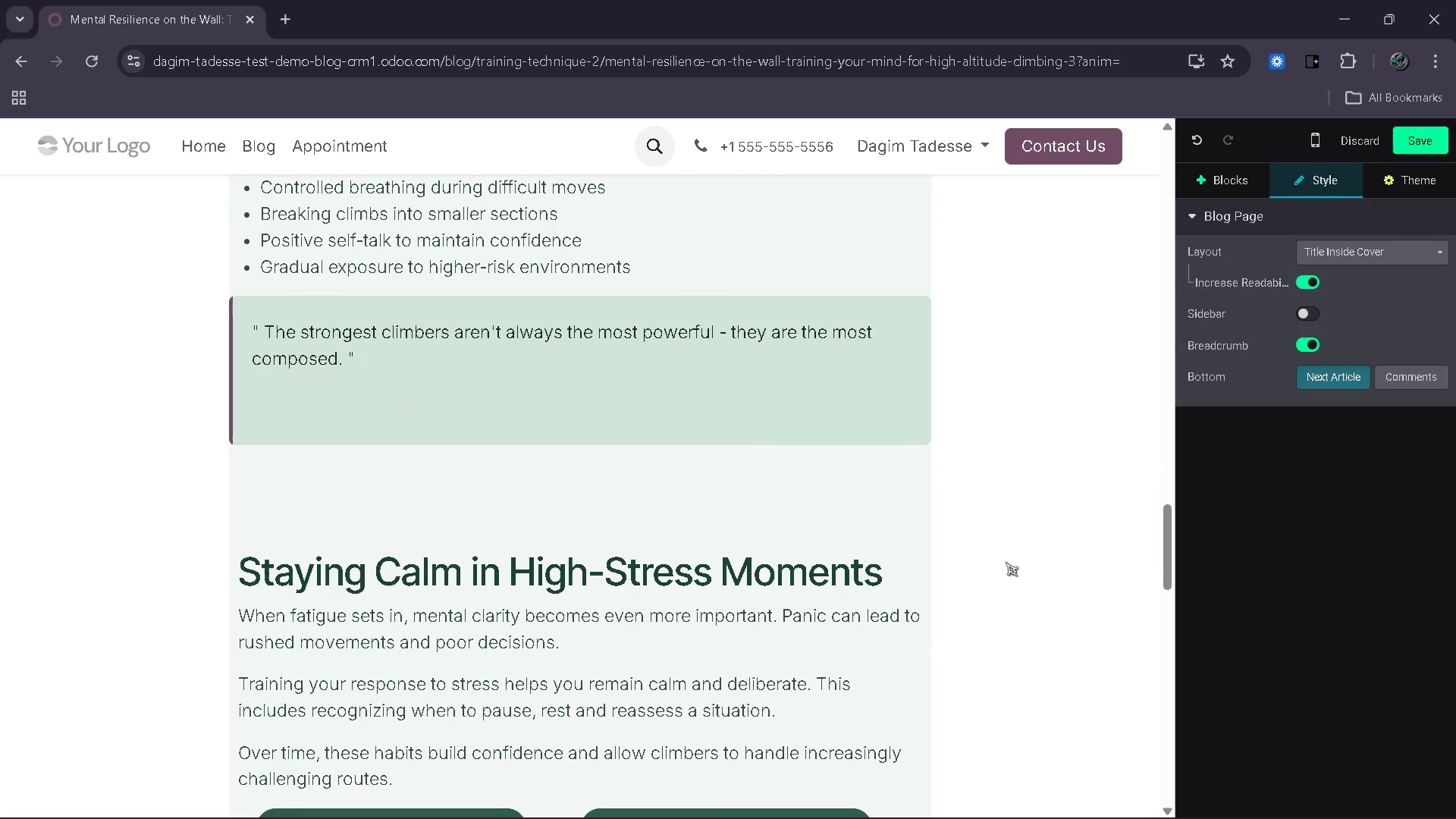 
left_click([780, 497])
 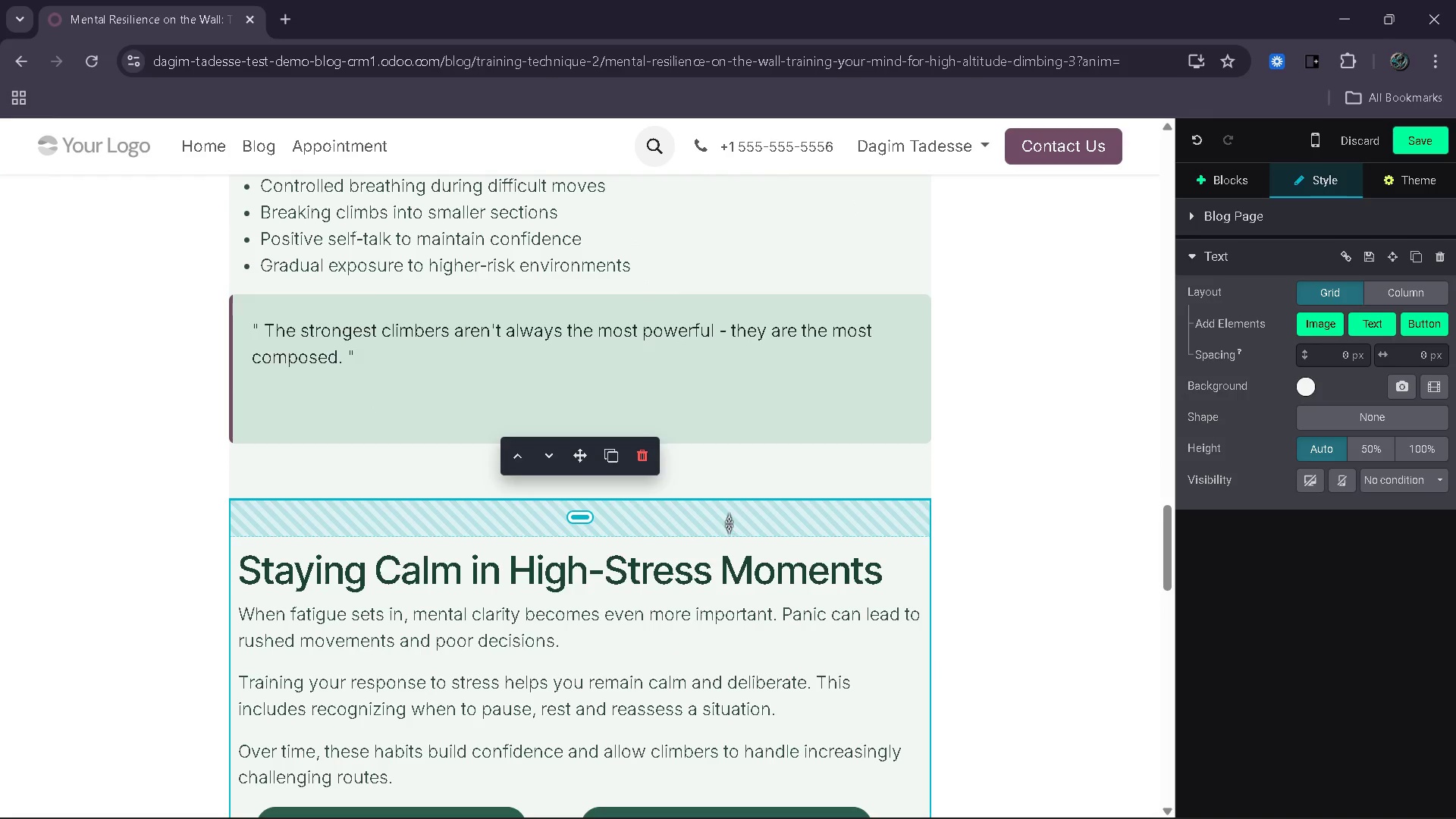 
left_click_drag(start_coordinate=[729, 523], to_coordinate=[742, 500])
 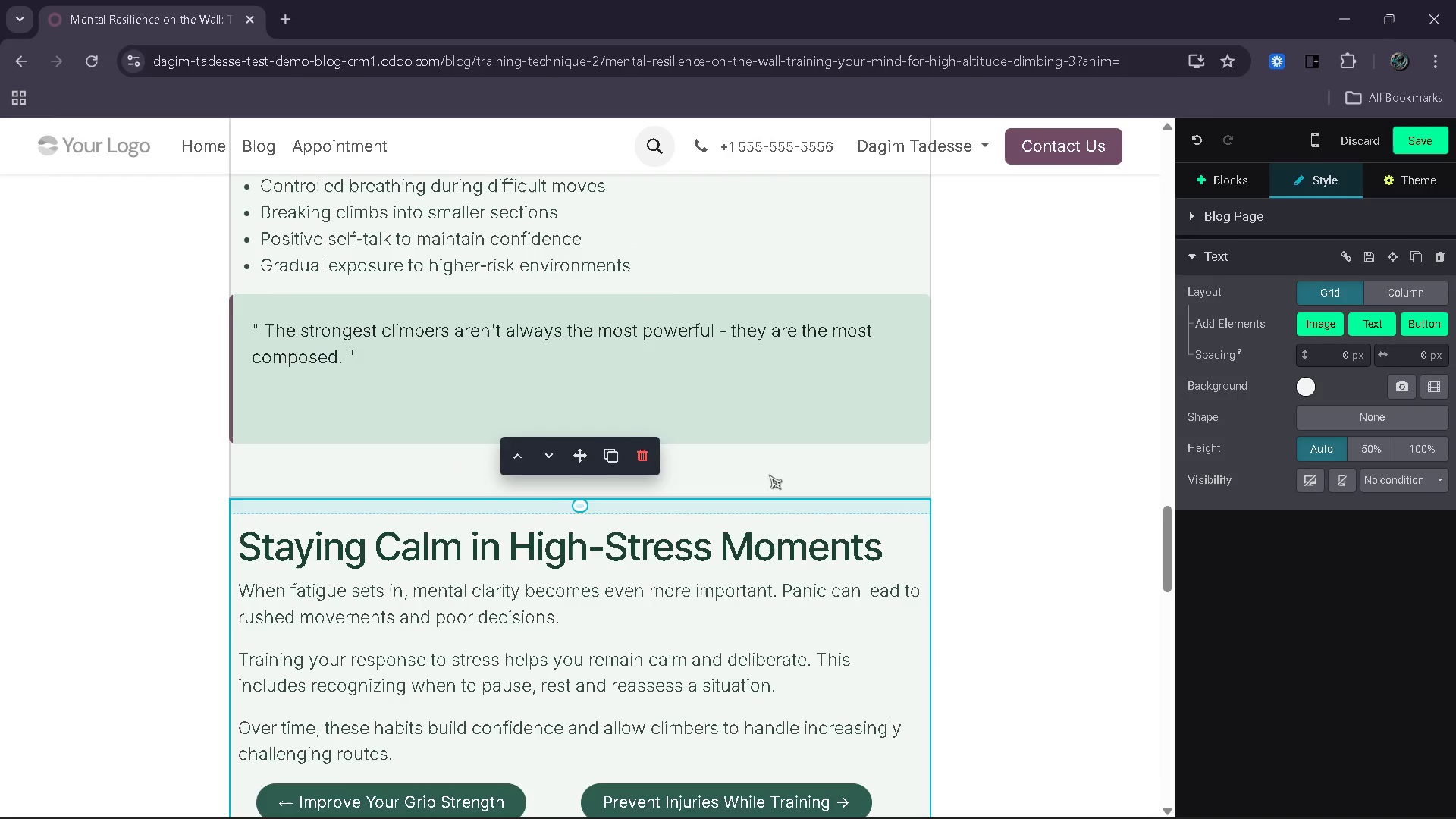 
left_click([769, 475])
 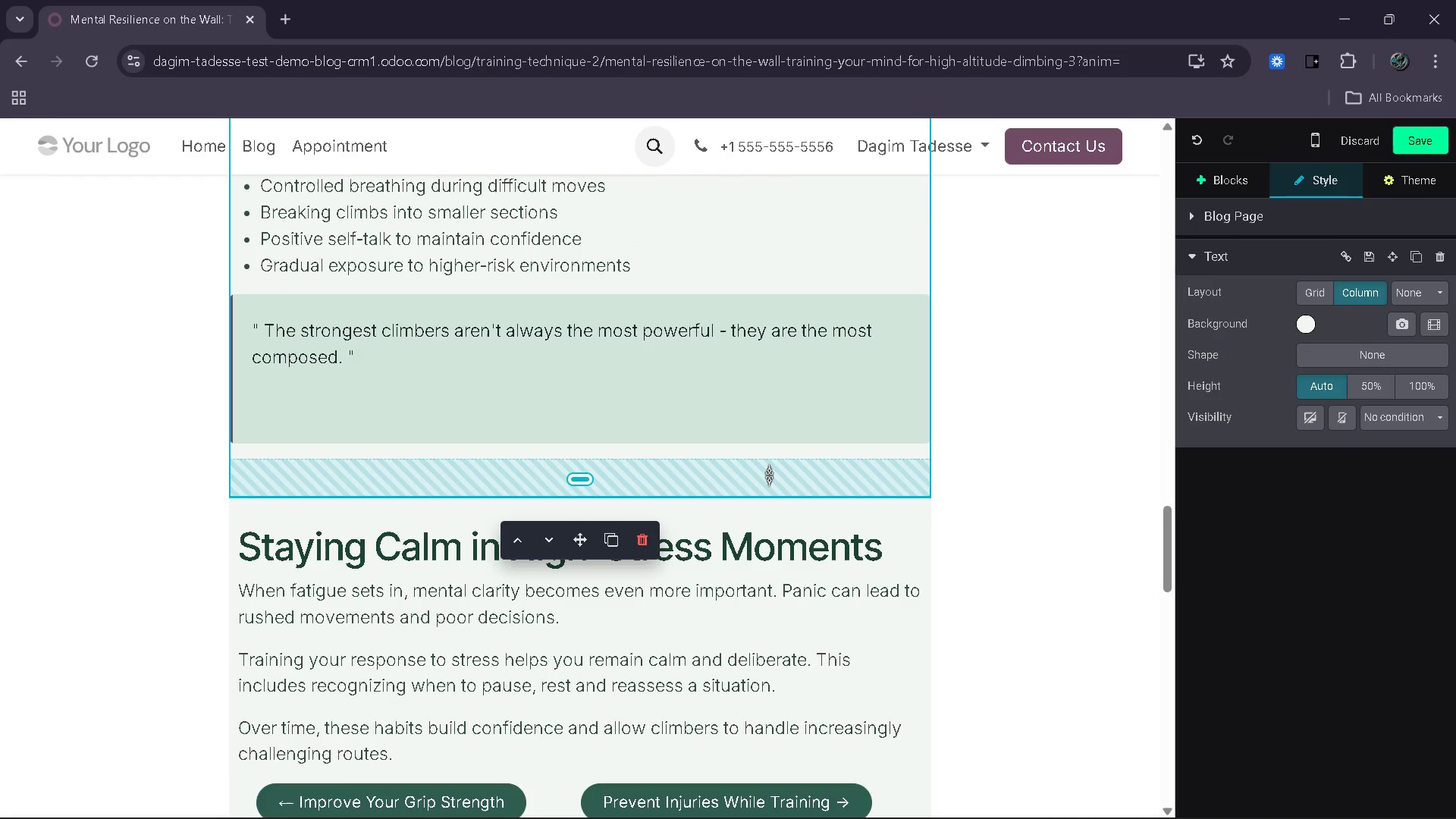 
left_click_drag(start_coordinate=[769, 475], to_coordinate=[778, 456])
 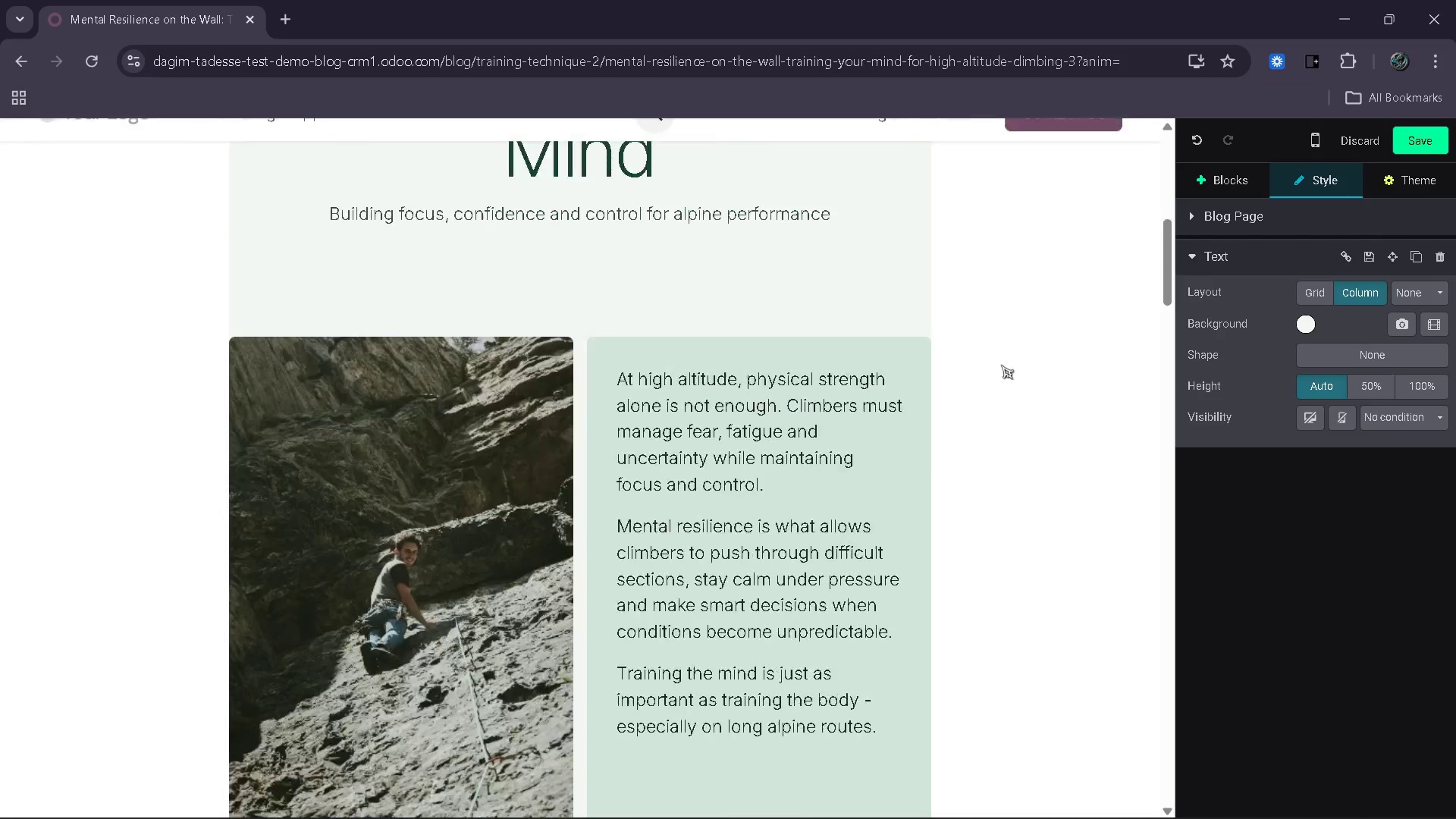 
wait(10.58)
 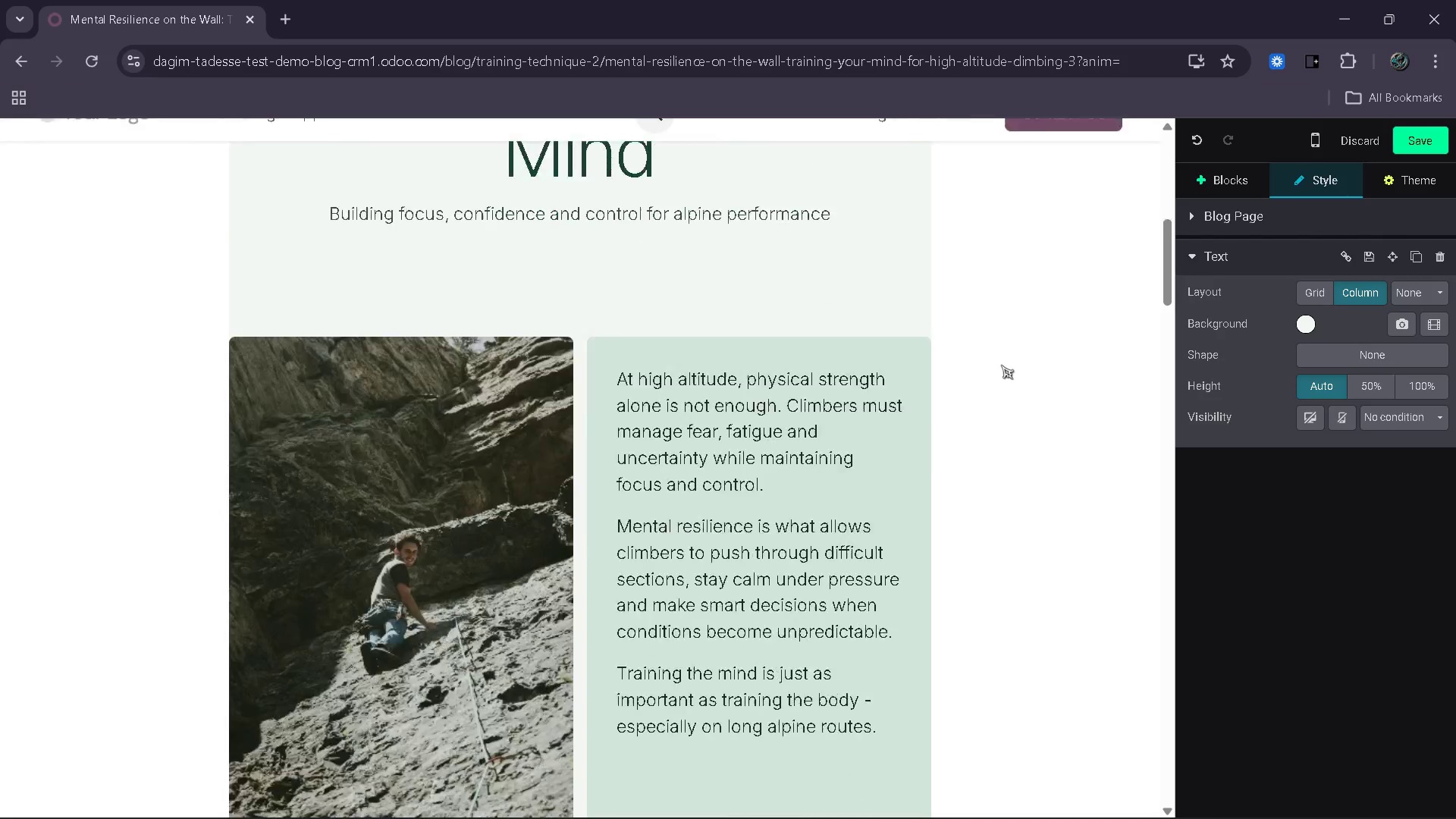 
left_click([1424, 136])
 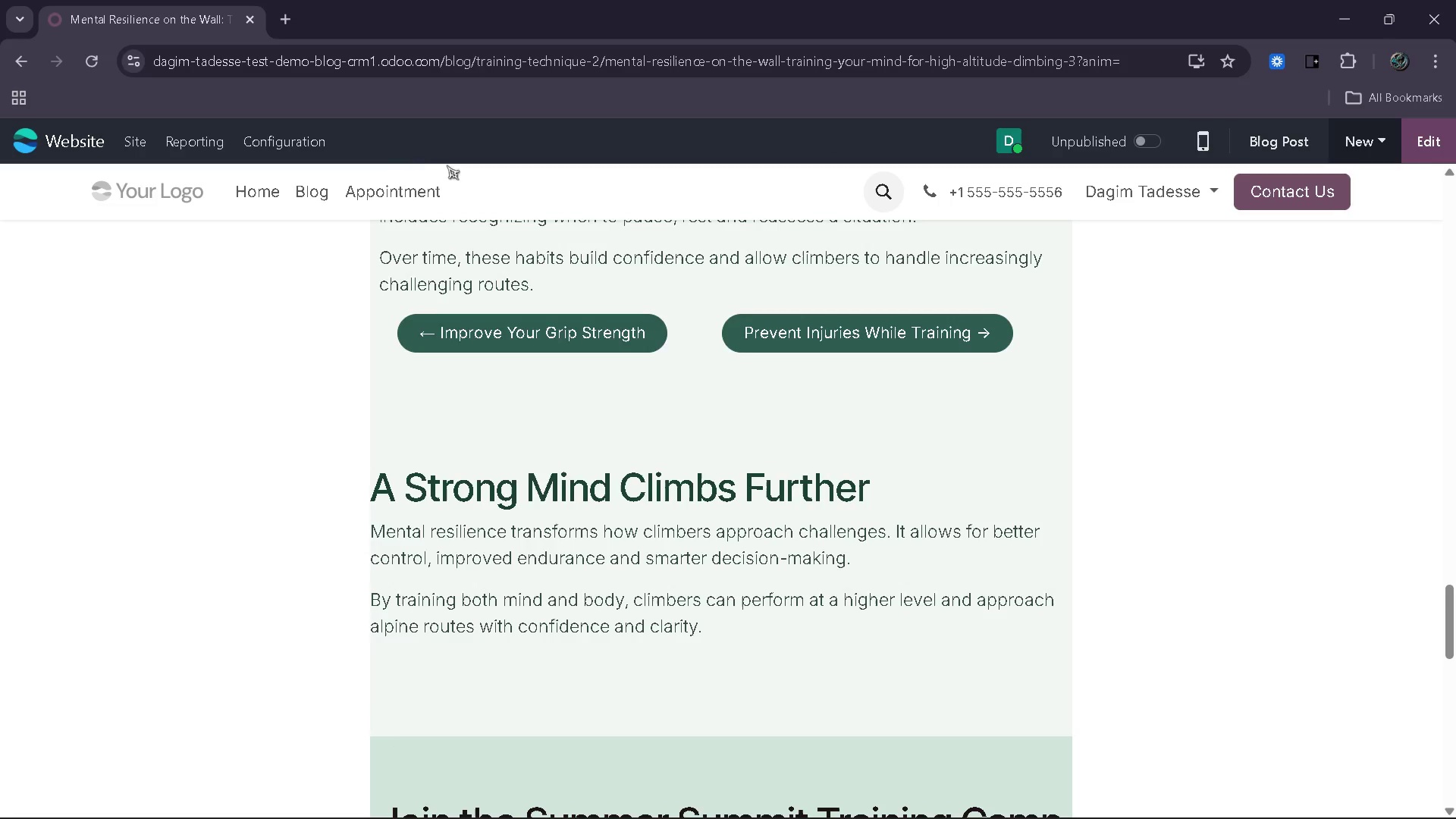 
wait(6.31)
 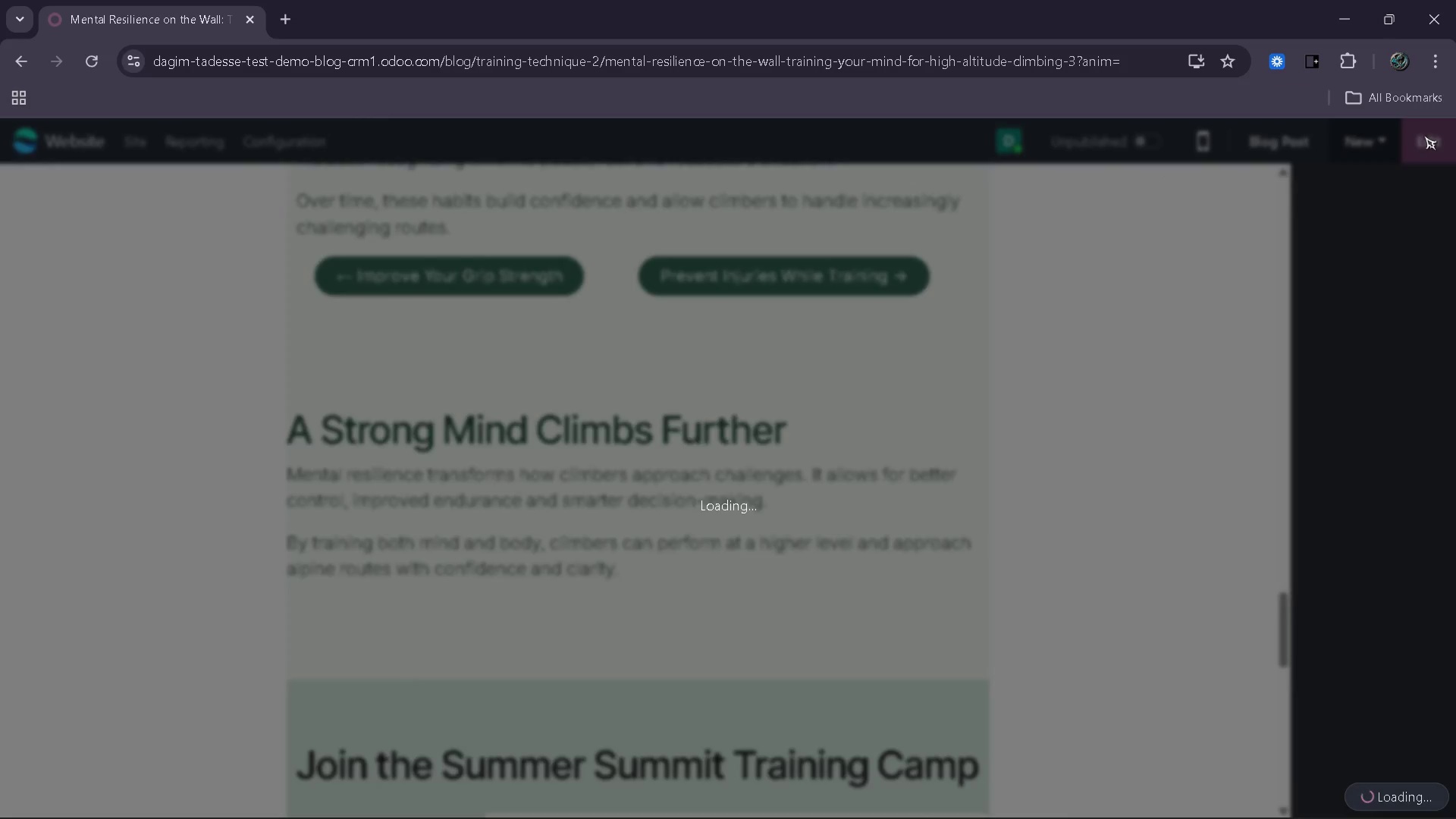 
left_click([133, 162])
 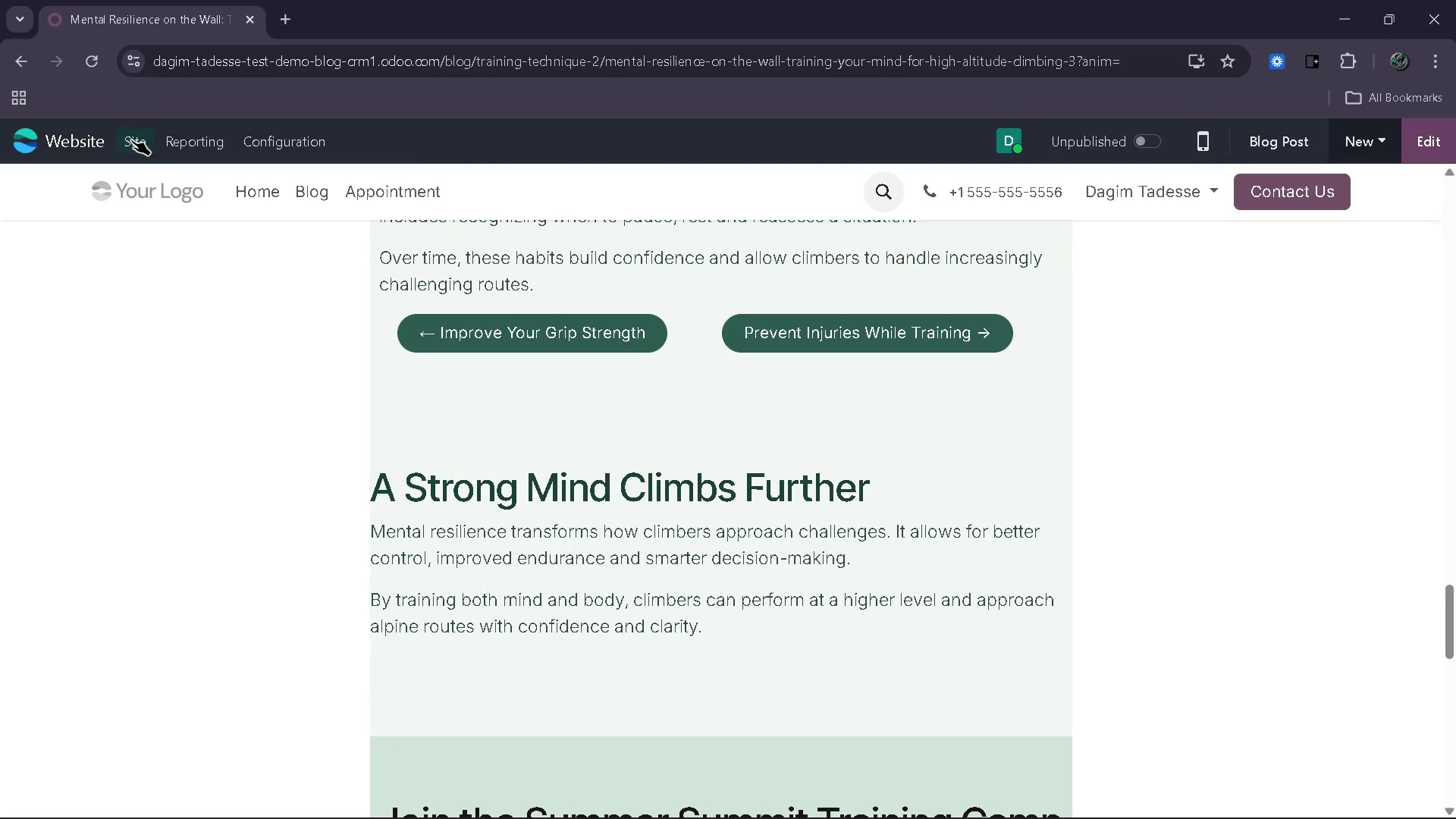 
left_click([131, 140])
 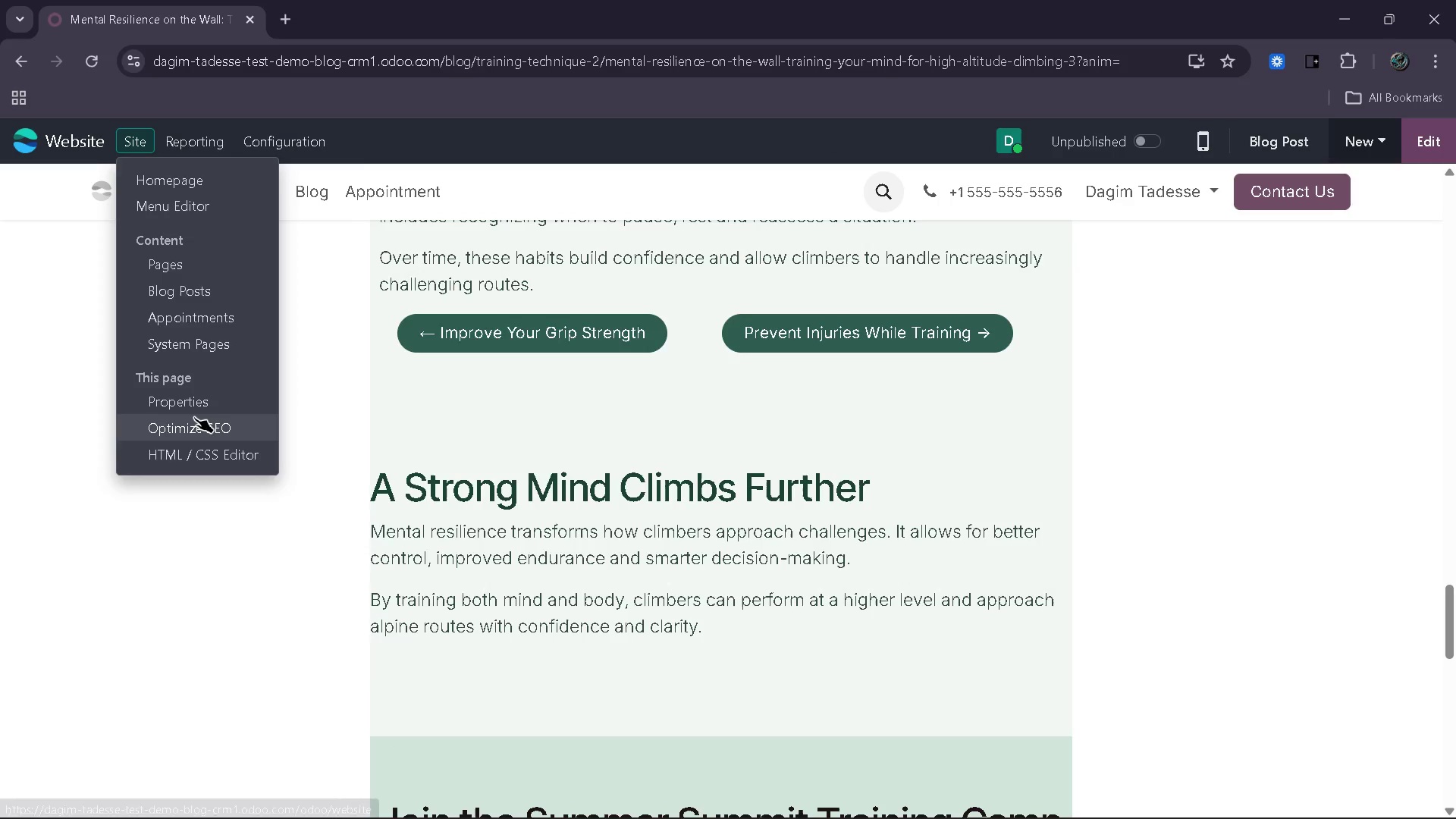 
left_click([194, 418])
 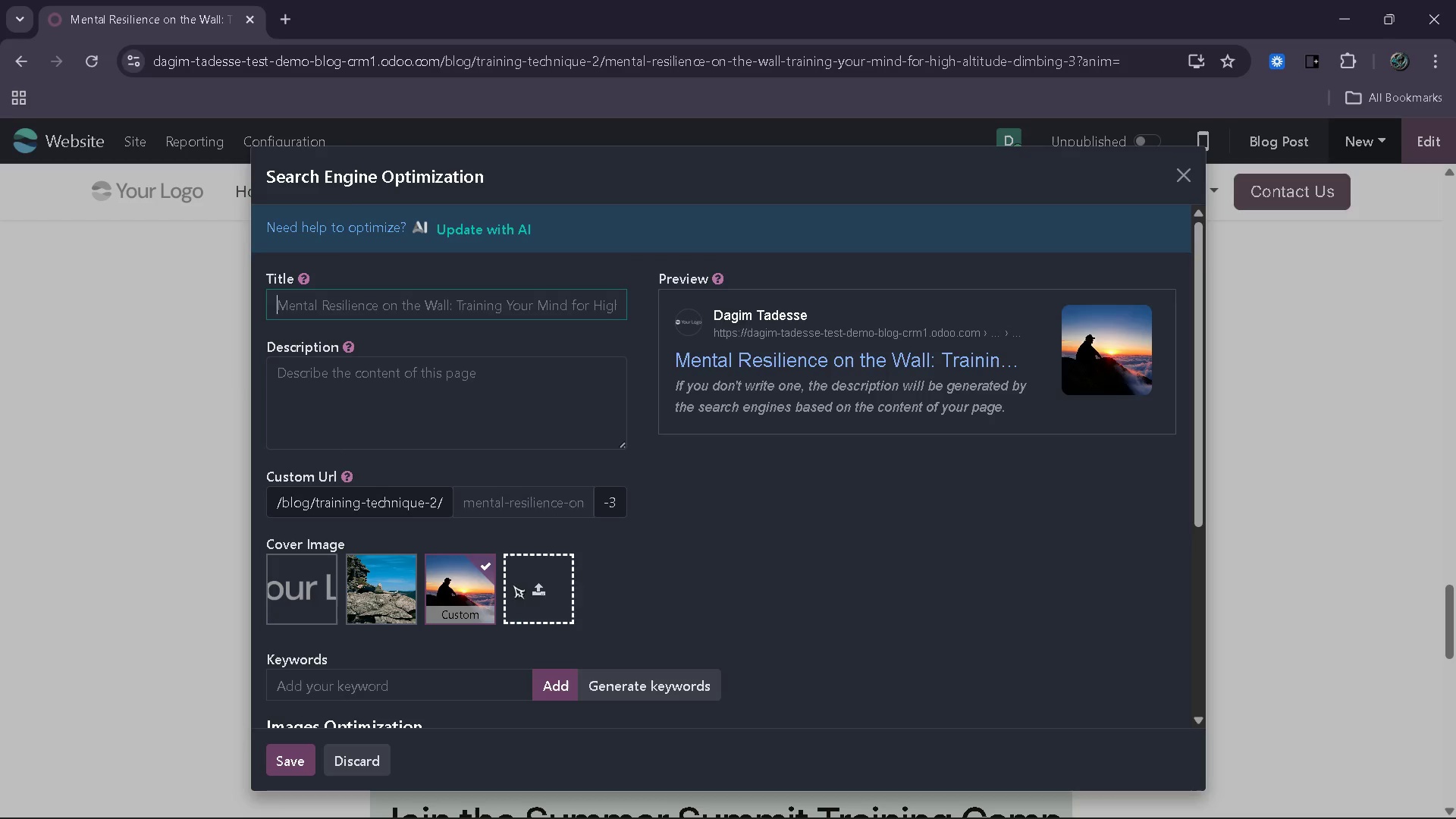 
left_click([516, 510])
 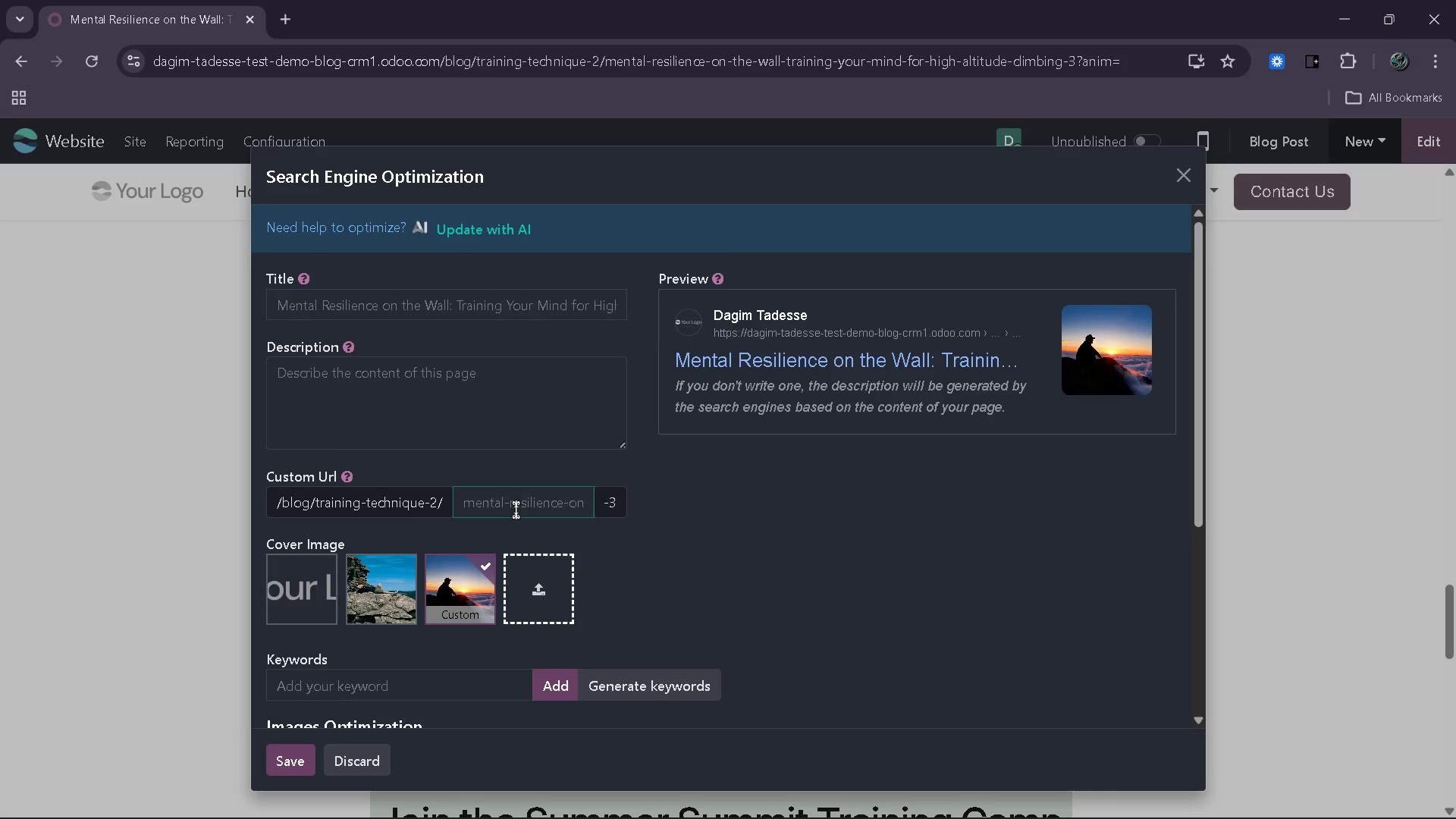 
type(mental resilience climbing guide)
 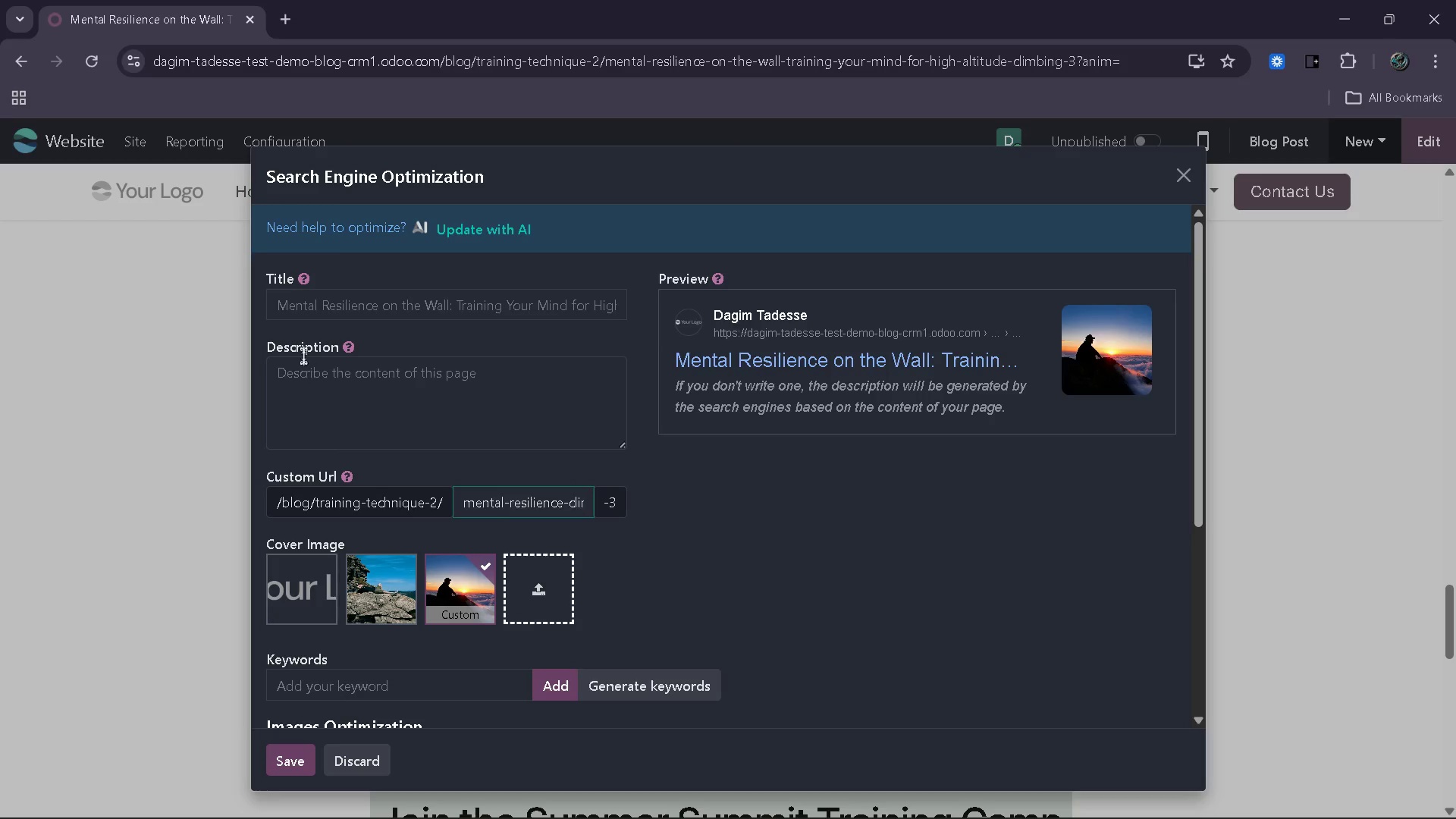 
left_click([362, 302])
 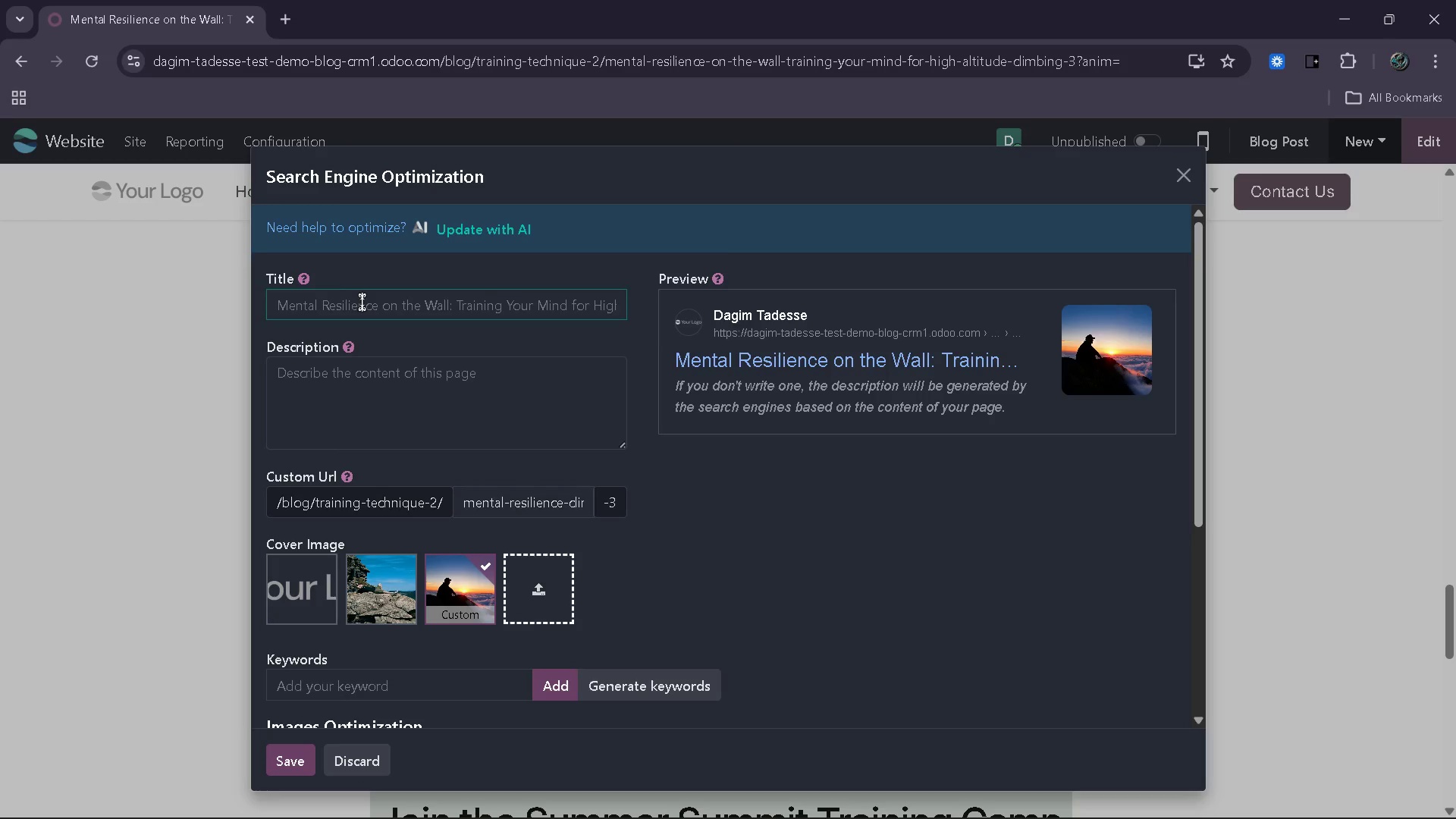 
type(Mental REsielince)
 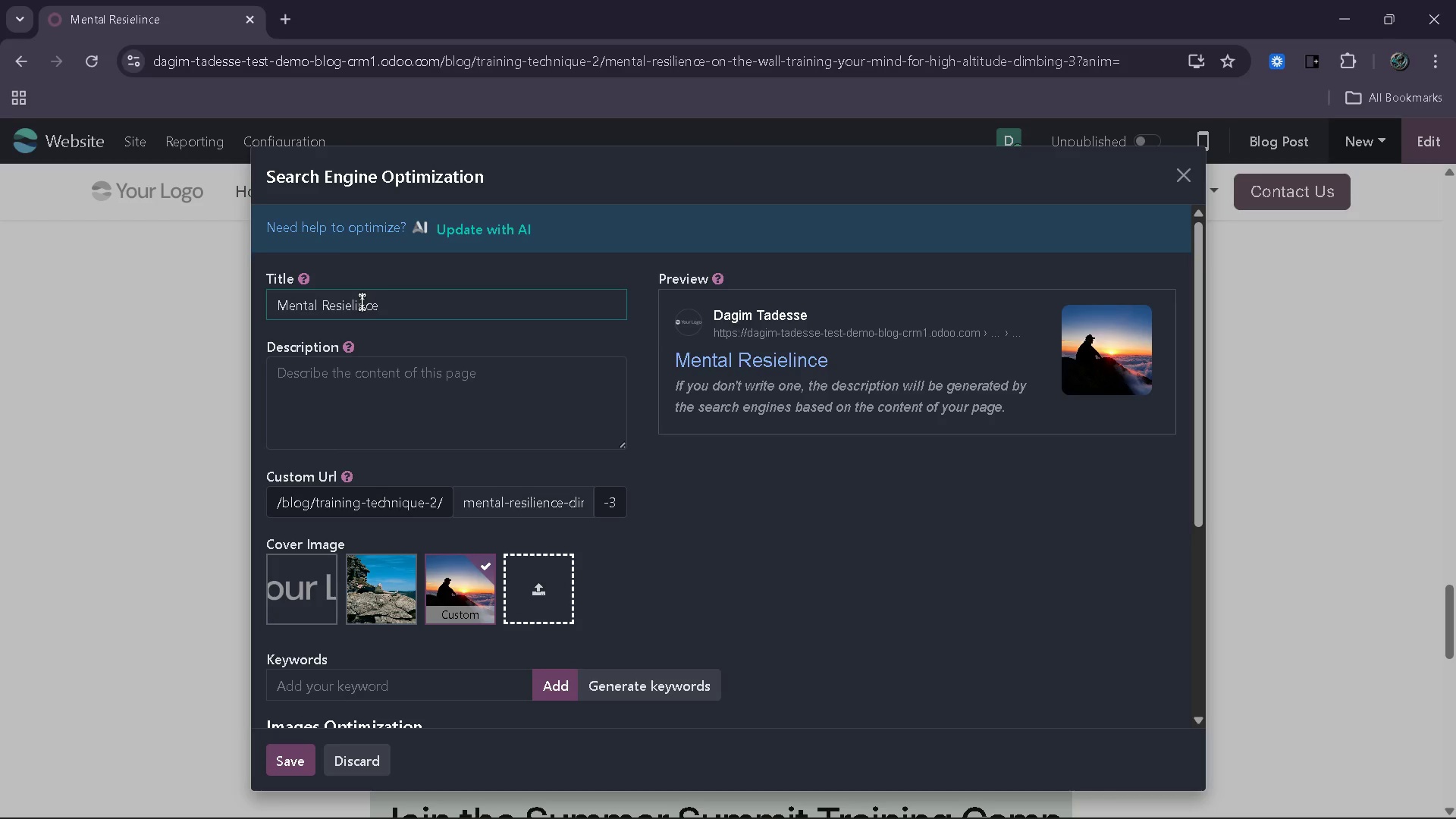 
key(Backspace)
key(Backspace)
key(Backspace)
key(Backspace)
key(Backspace)
key(Backspace)
key(Backspace)
type(ilience in Climbing | High-a)
key(Backspace)
type(ALtt)
key(Backspace)
type(itude Performance GUide)
 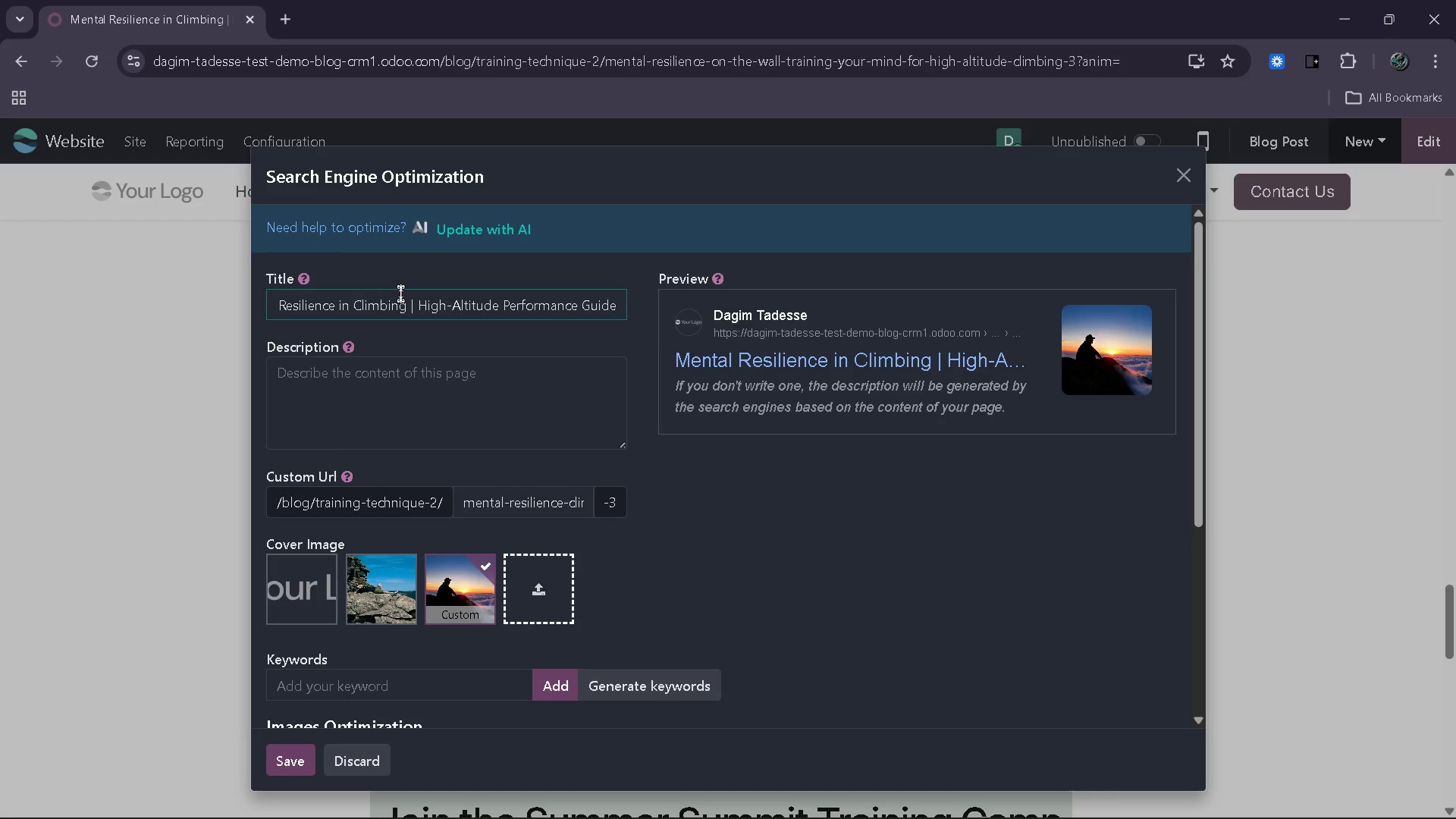 
left_click([410, 400])
 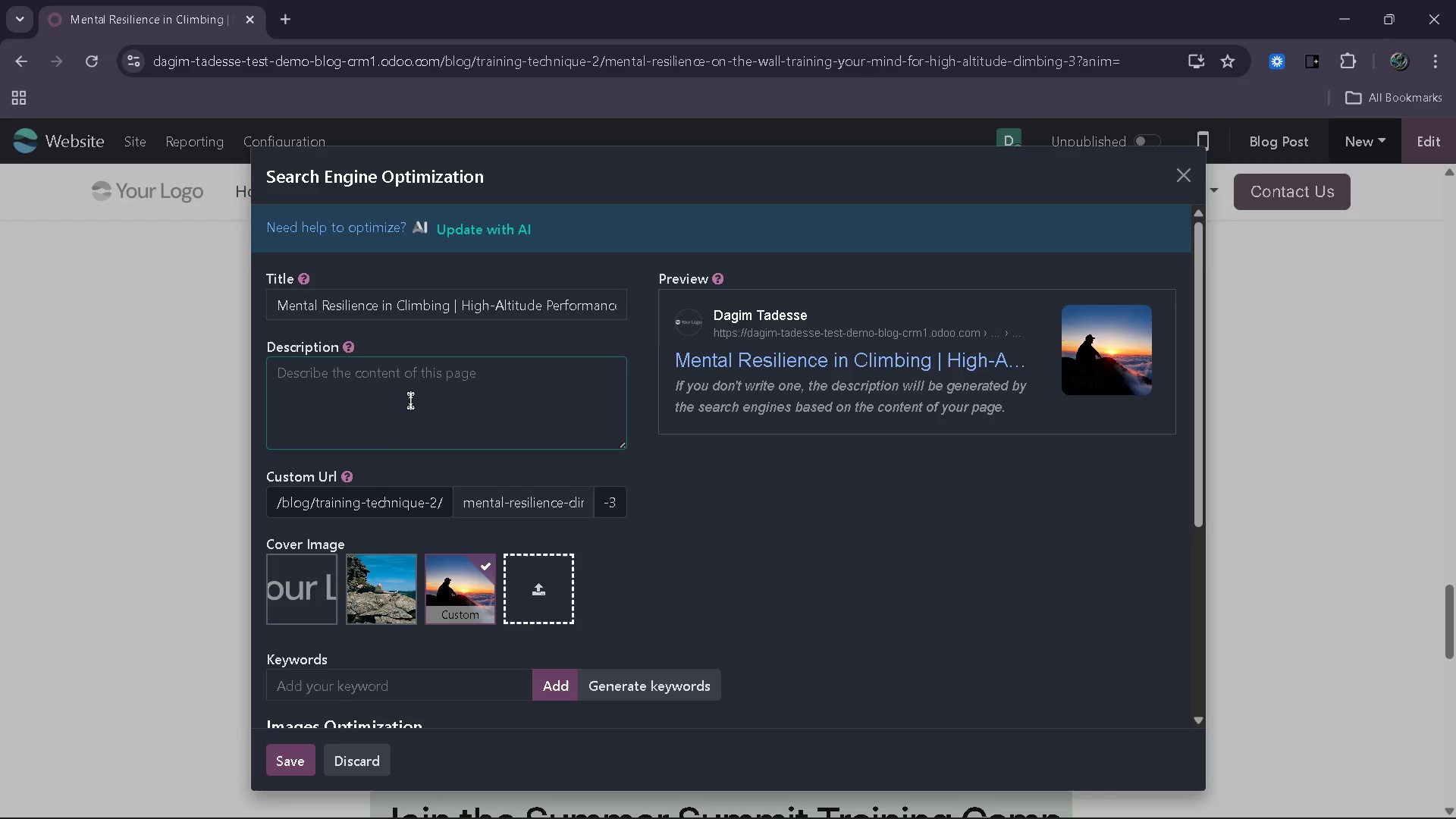 
type(Learn how to build)
 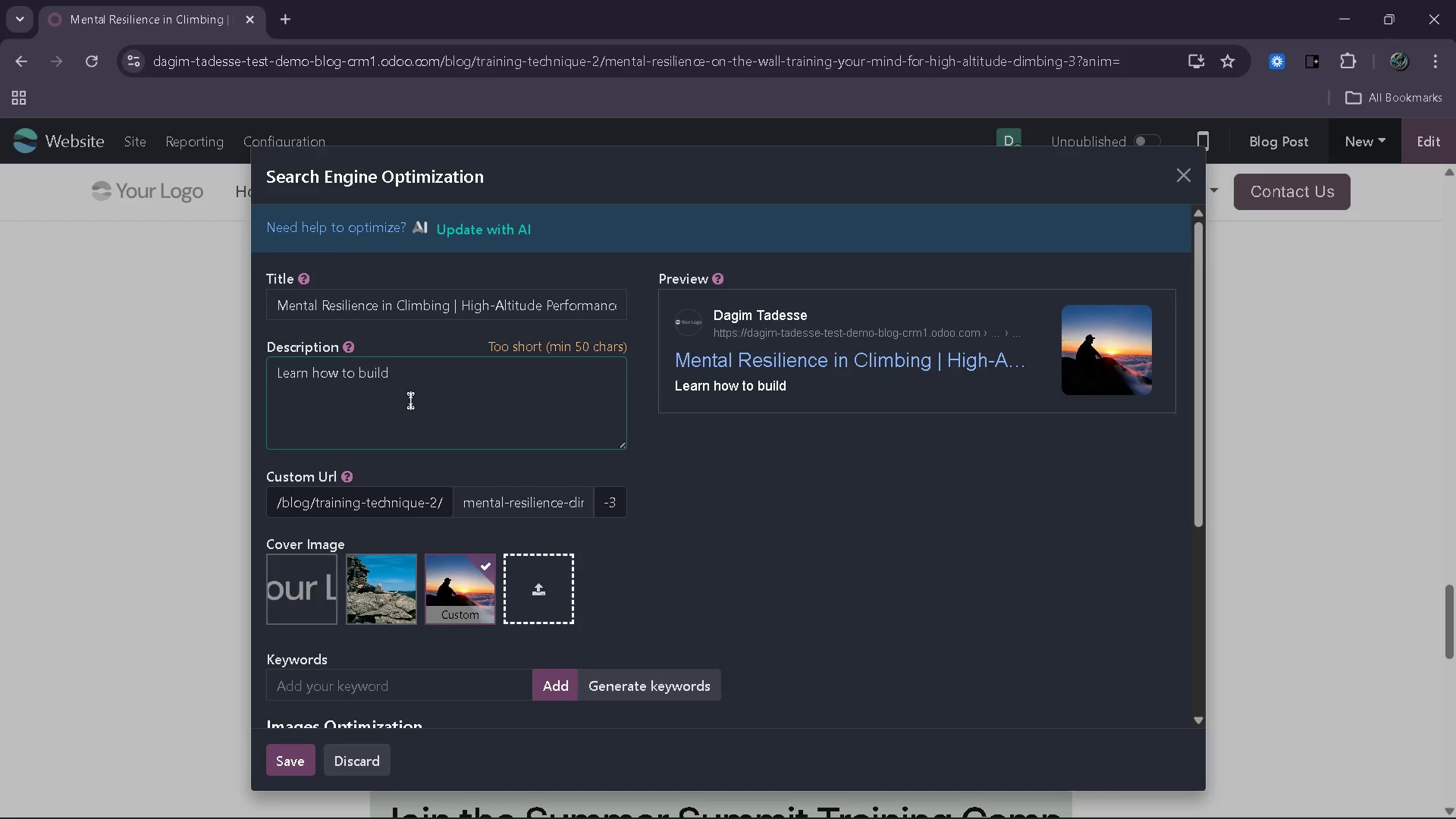 
type( mental resilience for climbing. Improve focus. )
key(Backspace)
key(Backspace)
type(, mam)
key(Backspace)
type(nage fear and perform better on high )
key(Backspace)
type(-altitude alpine routes.)
 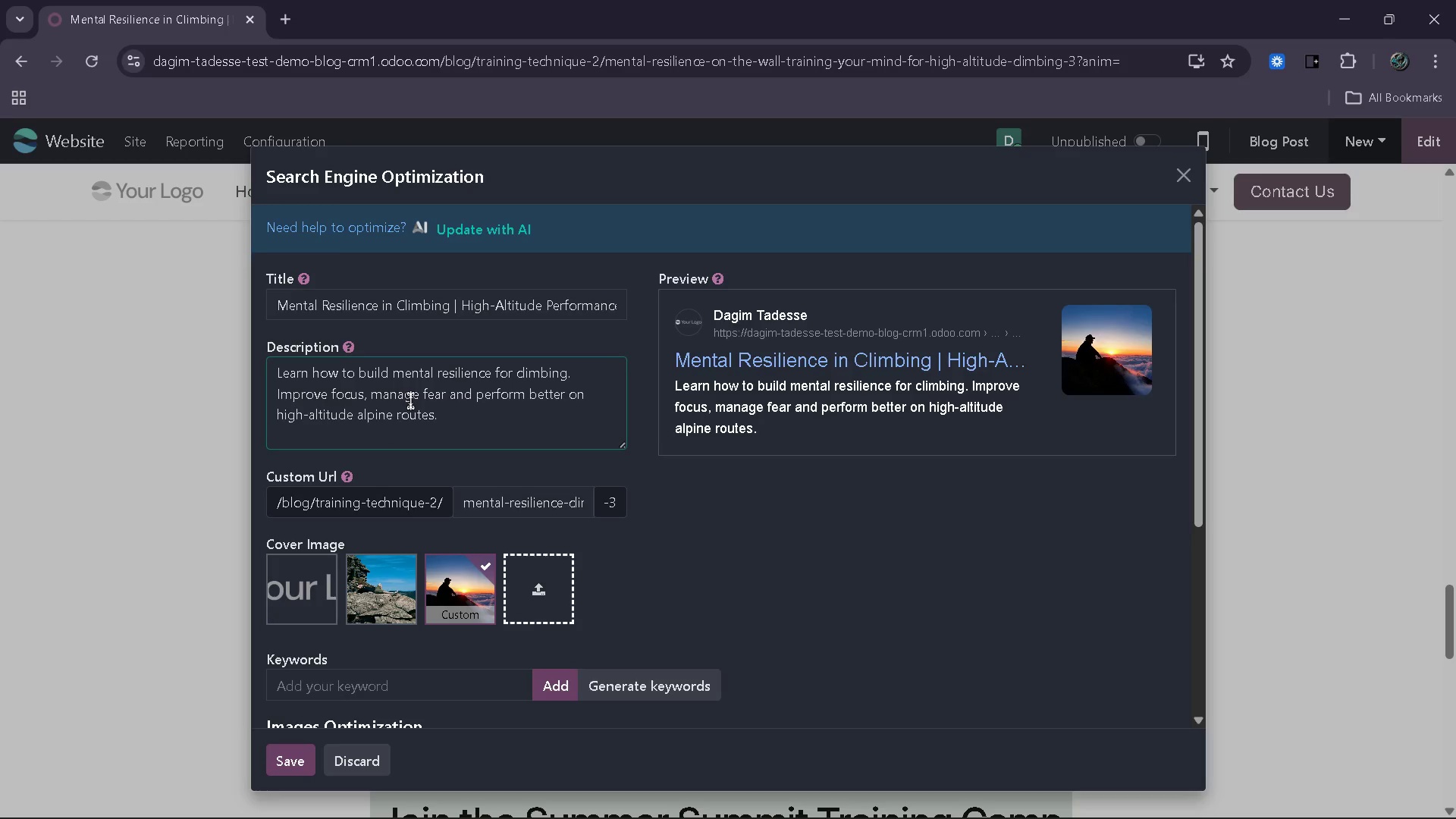 
wait(14.47)
 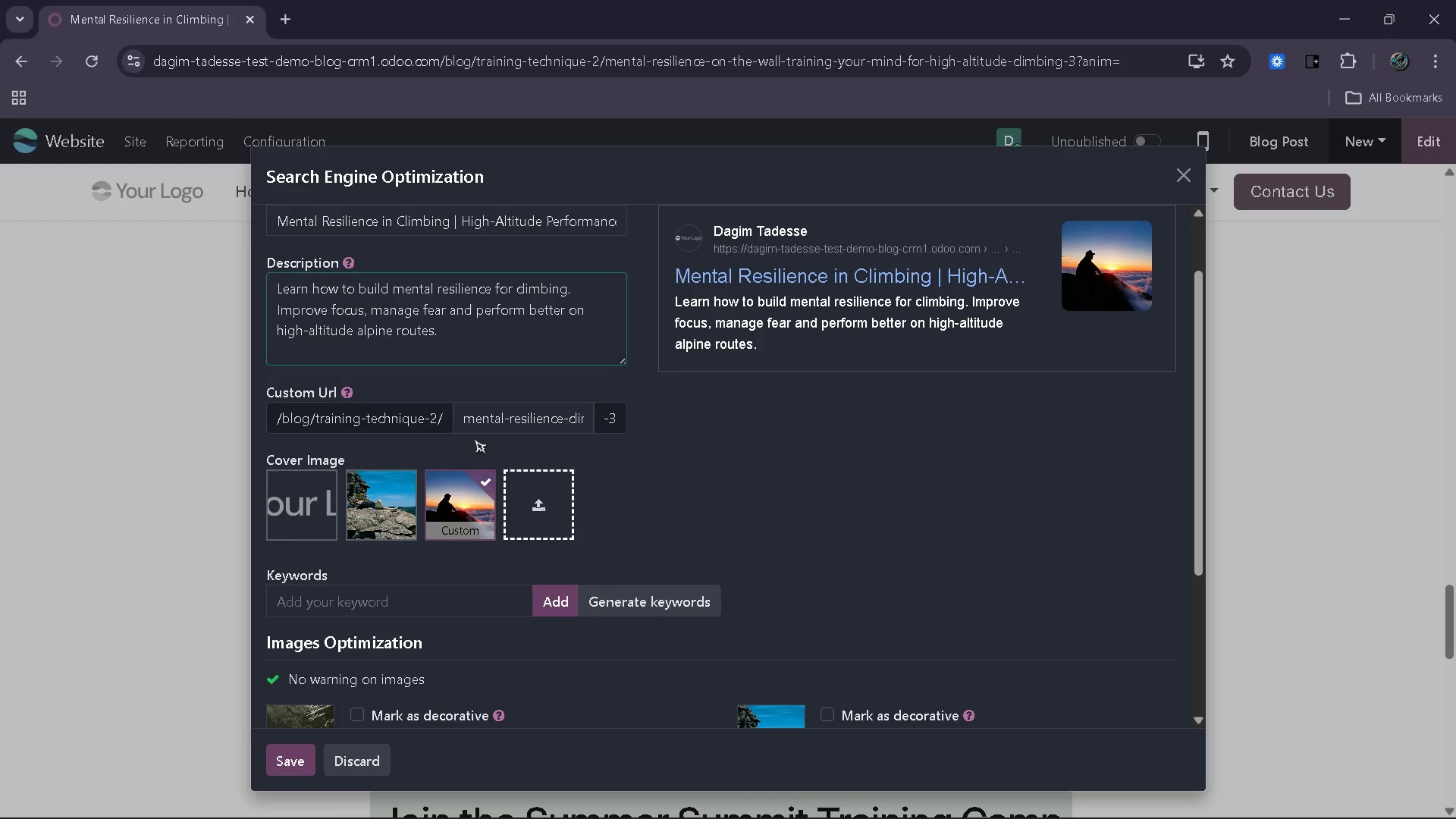 
left_click([1166, 620])
 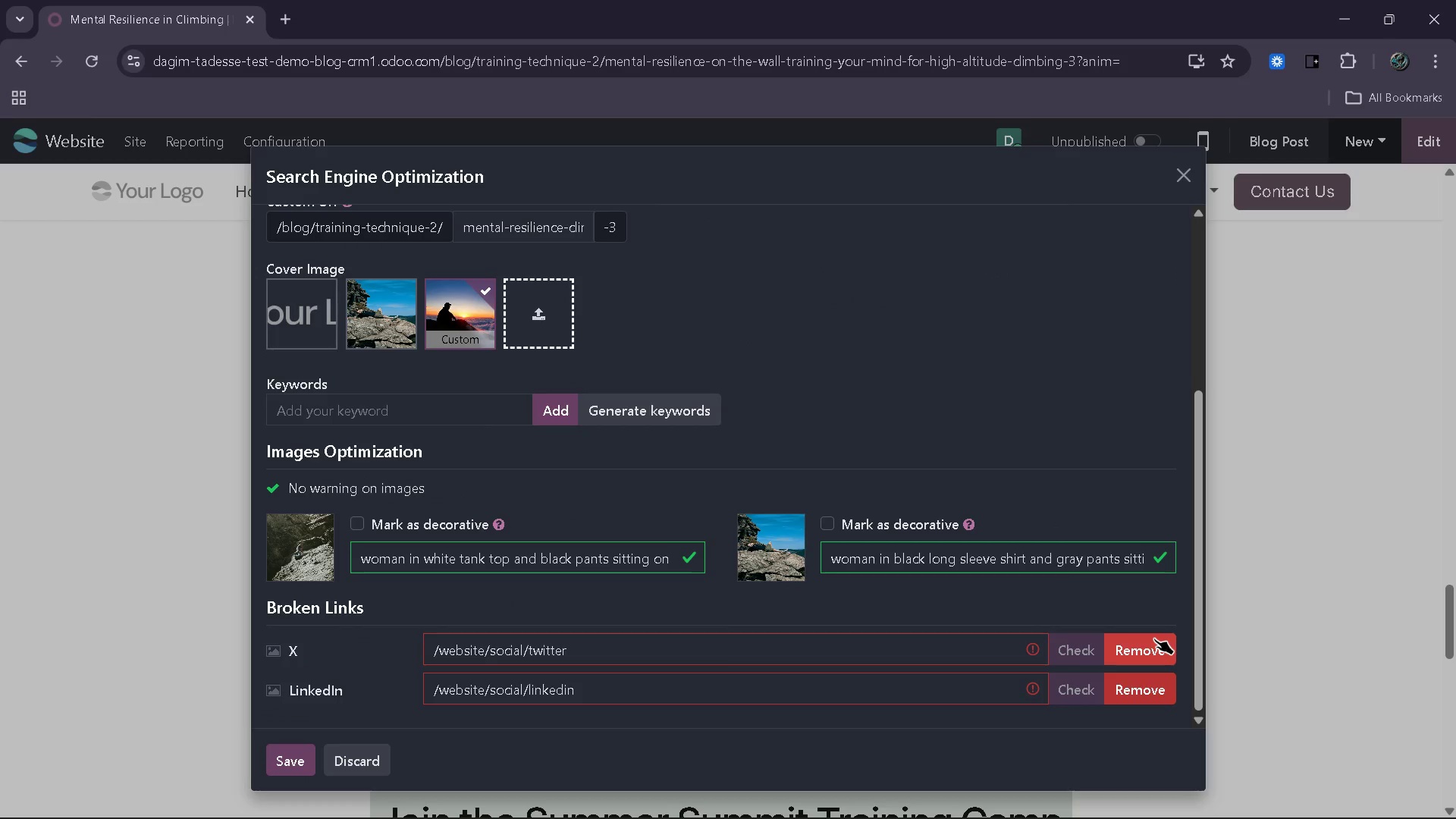 
left_click([1154, 639])
 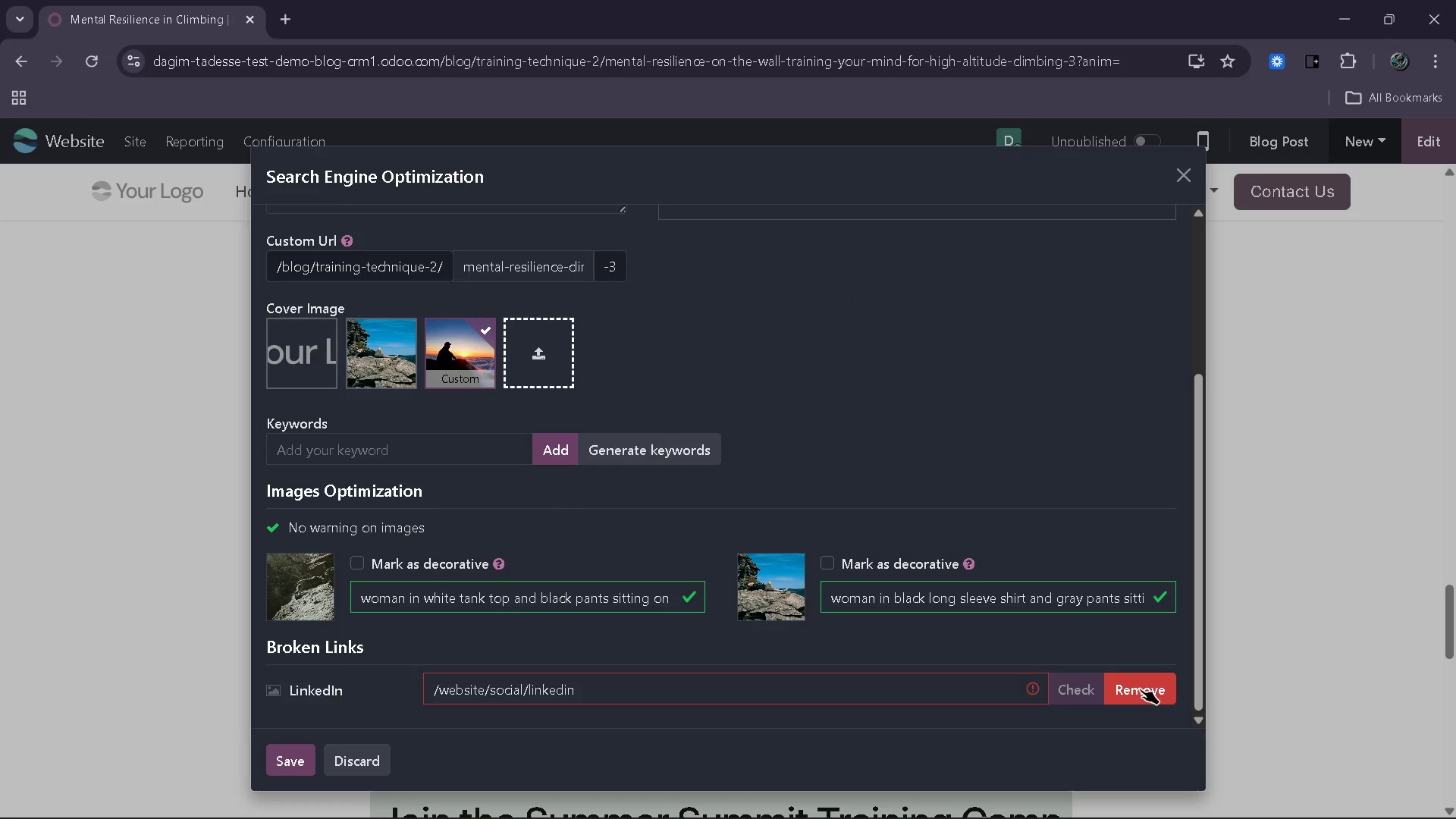 
left_click([1140, 689])
 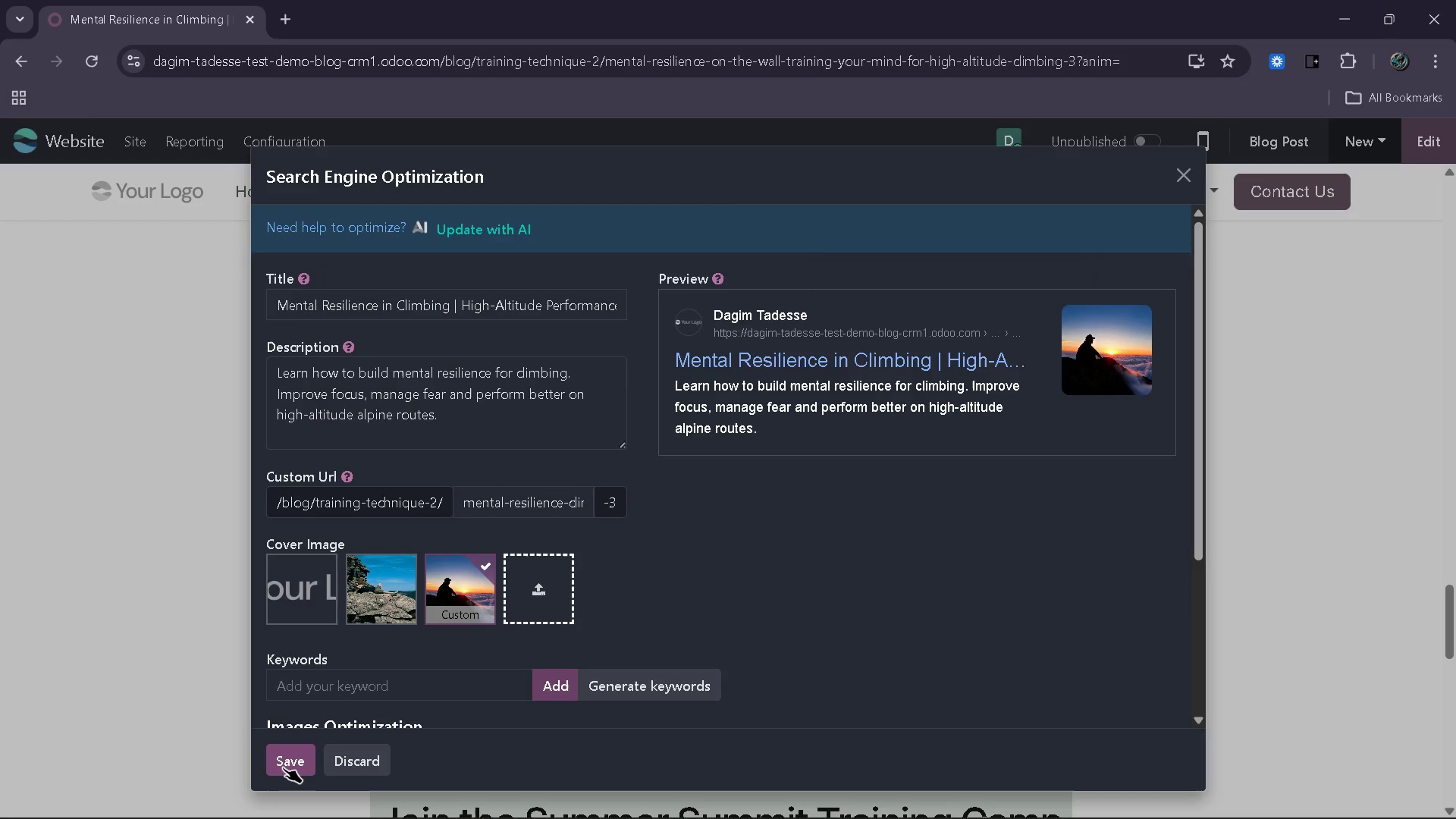 
left_click([657, 675])
 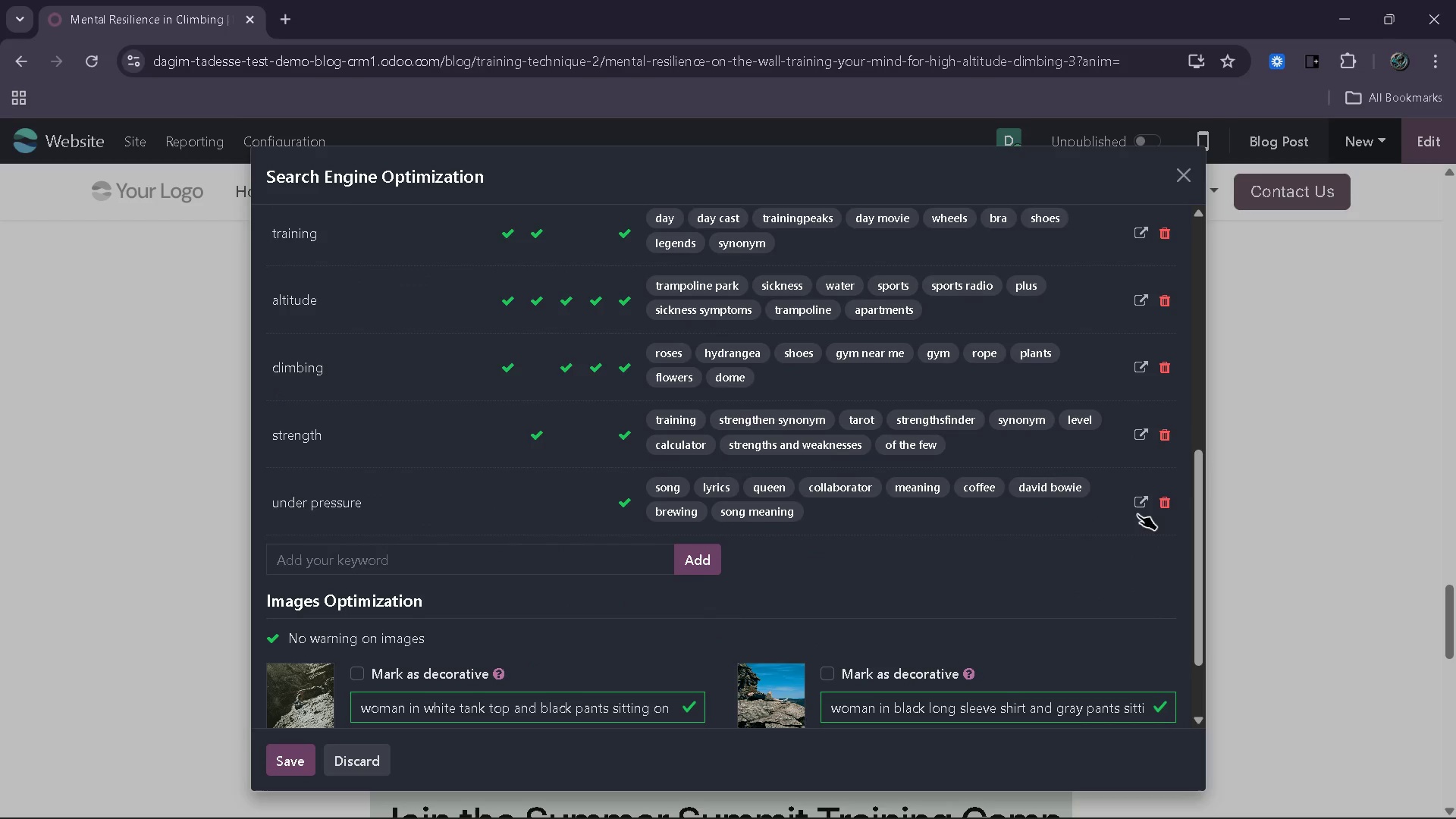 
left_click([1169, 501])
 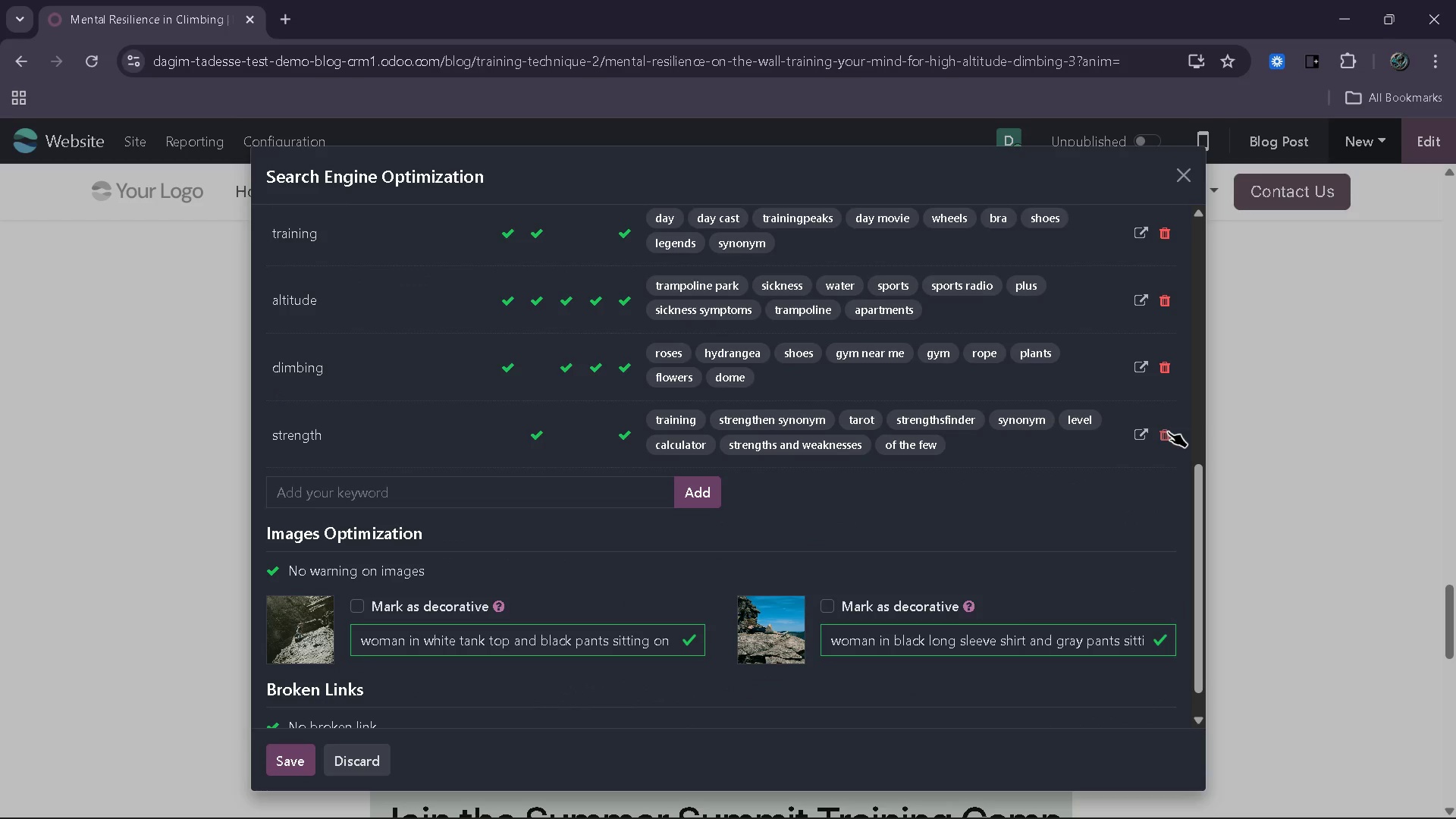 
left_click([1168, 431])
 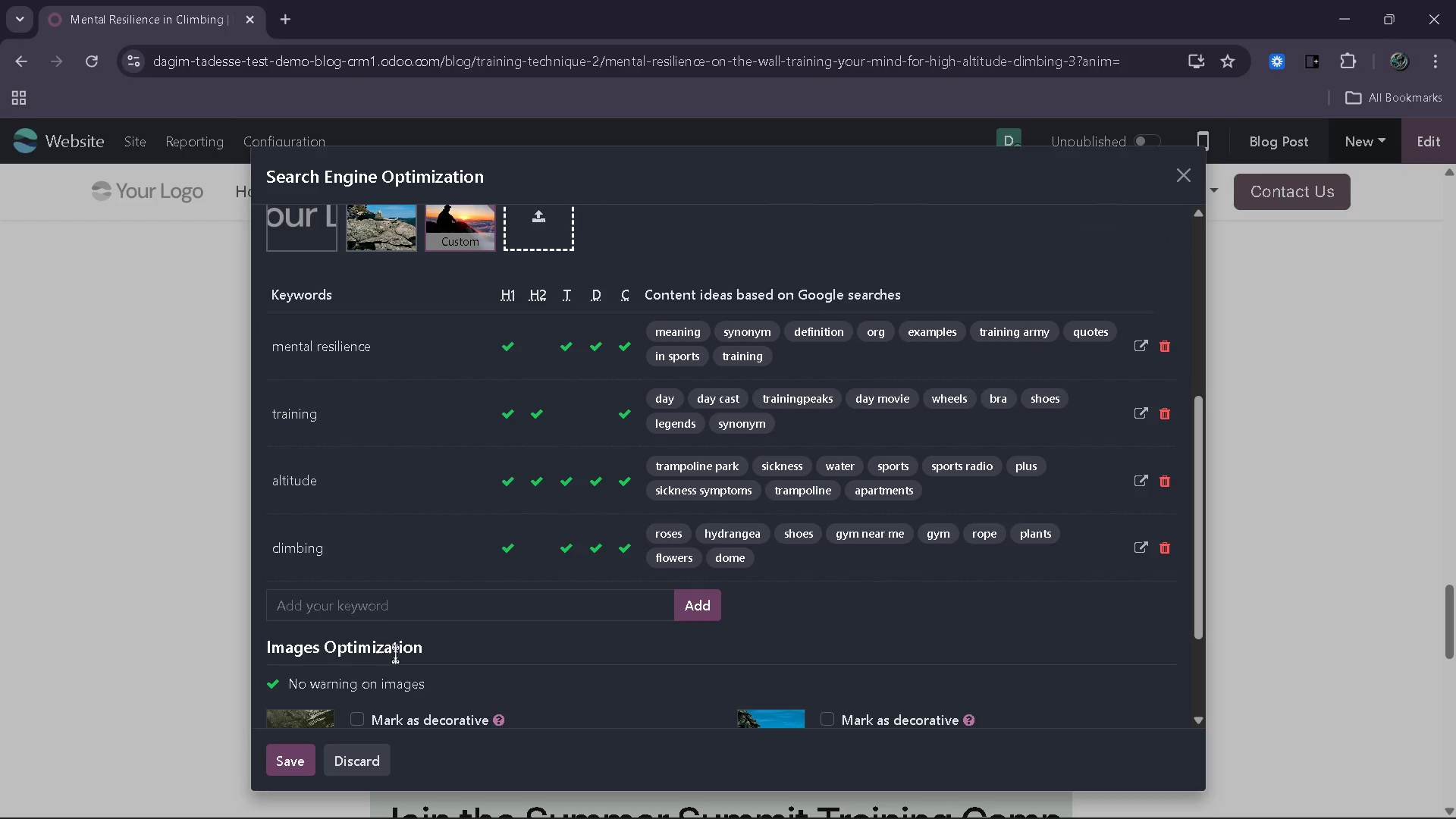 
left_click([298, 772])
 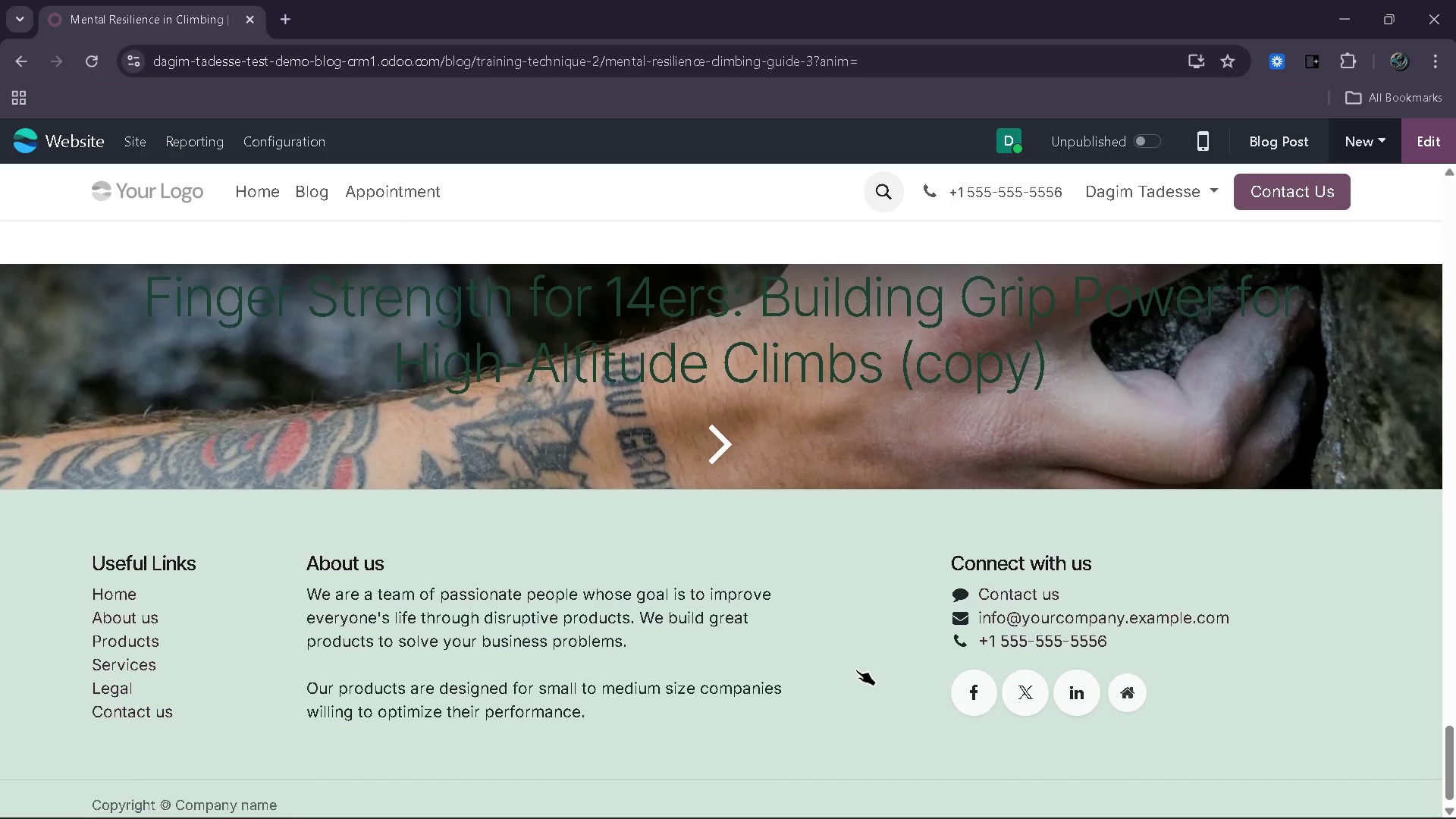 
wait(35.47)
 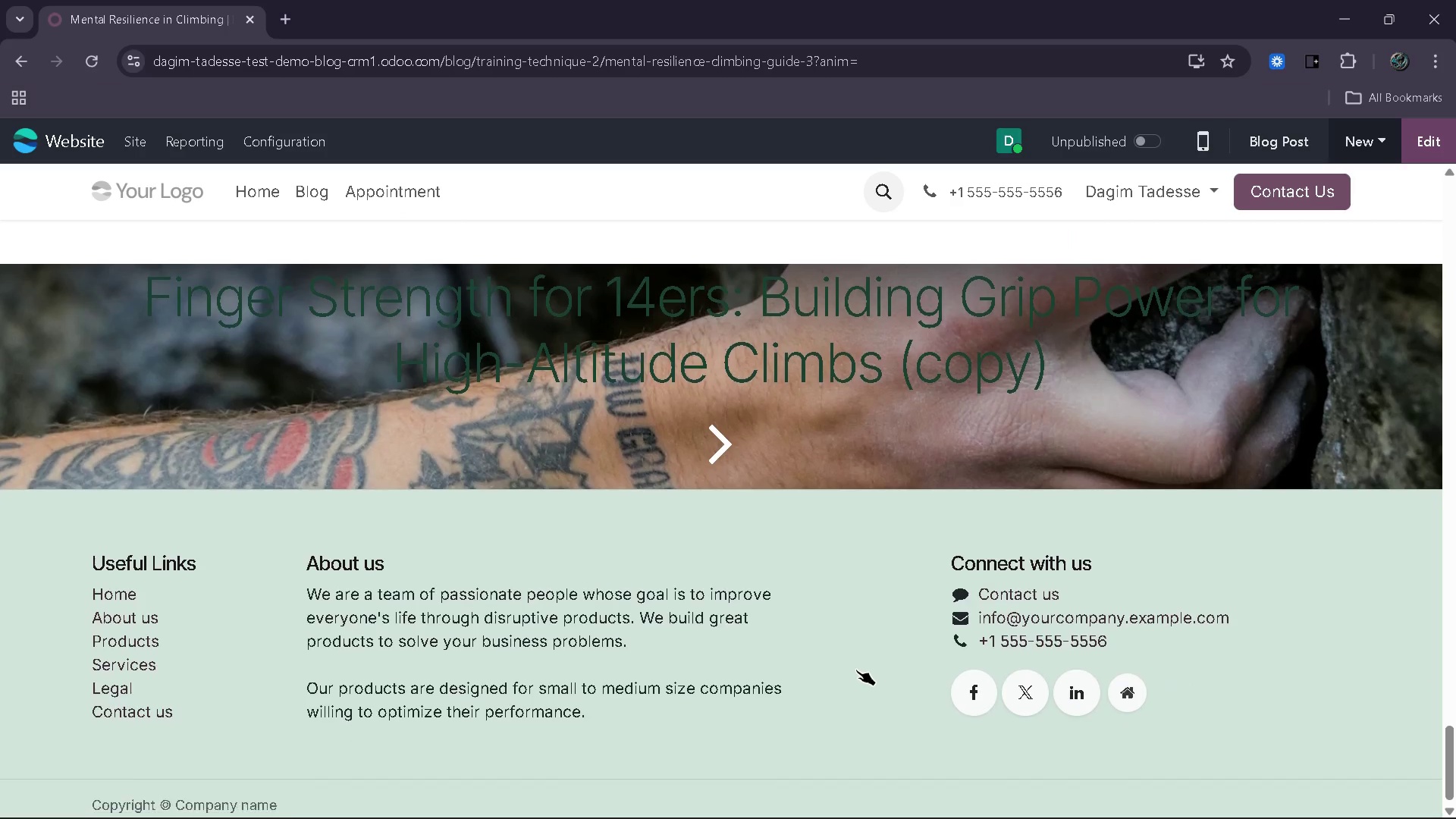 
left_click([1426, 146])
 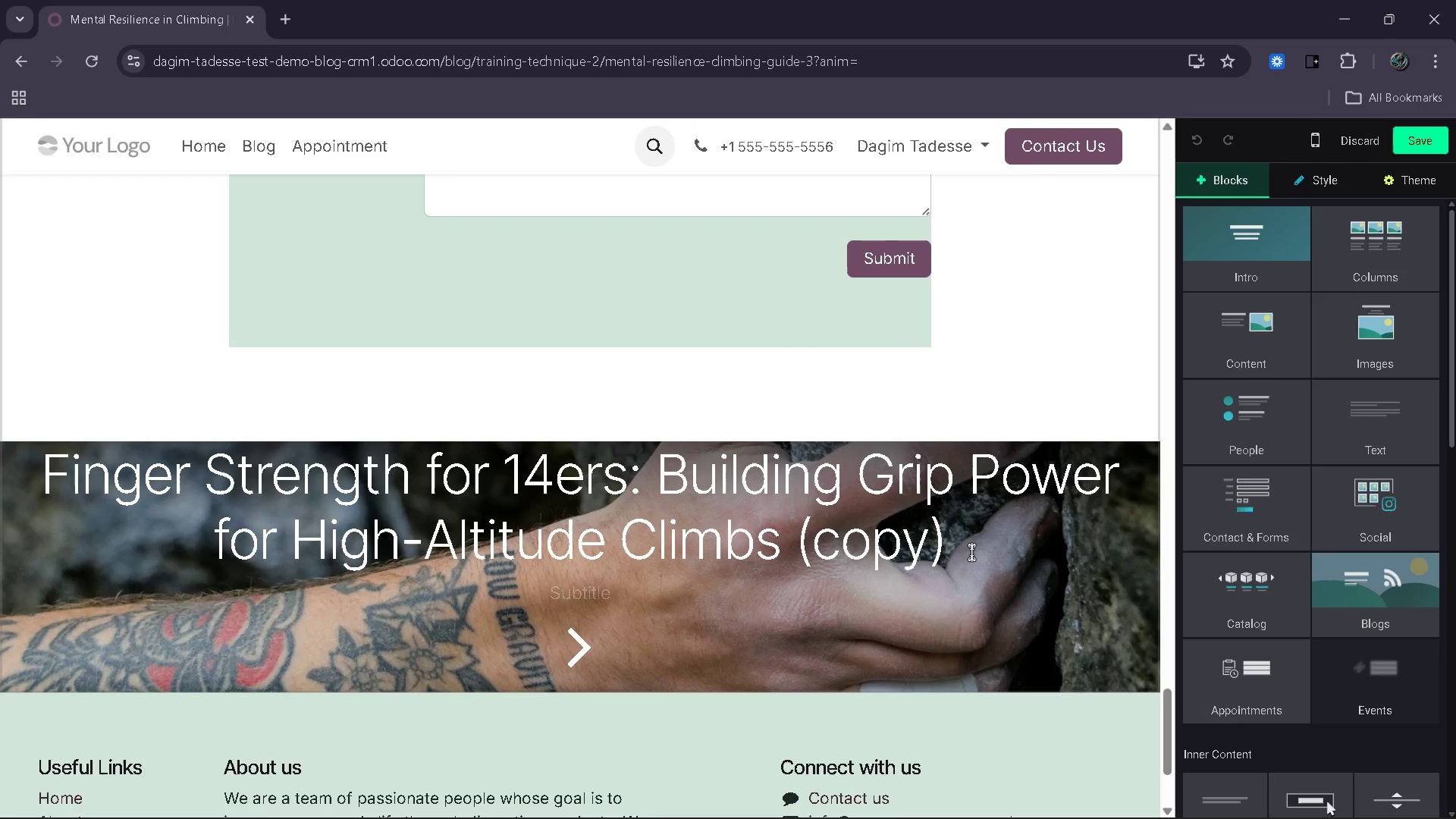 
left_click_drag(start_coordinate=[966, 553], to_coordinate=[149, 463])
 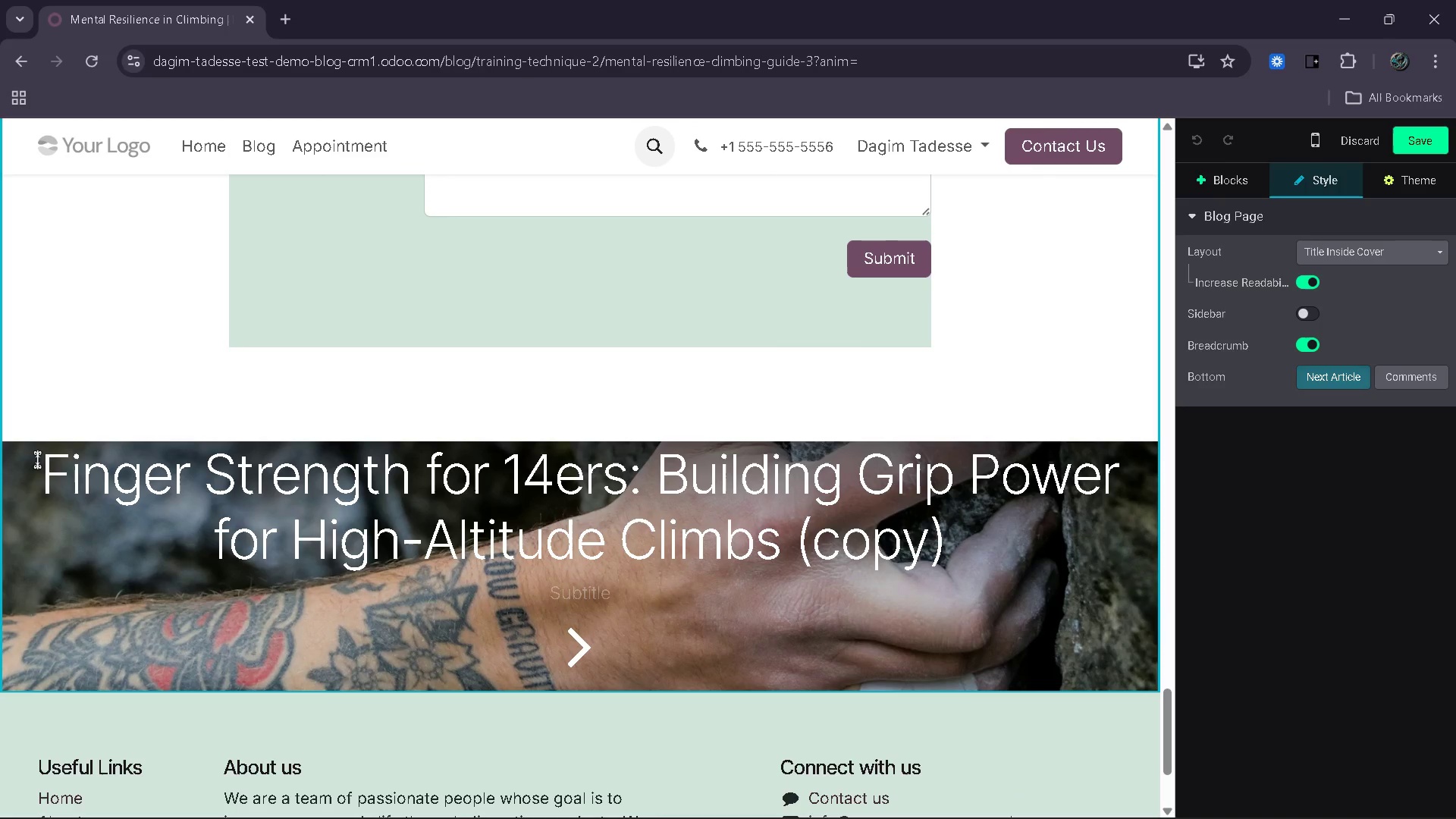 
left_click_drag(start_coordinate=[37, 460], to_coordinate=[400, 517])
 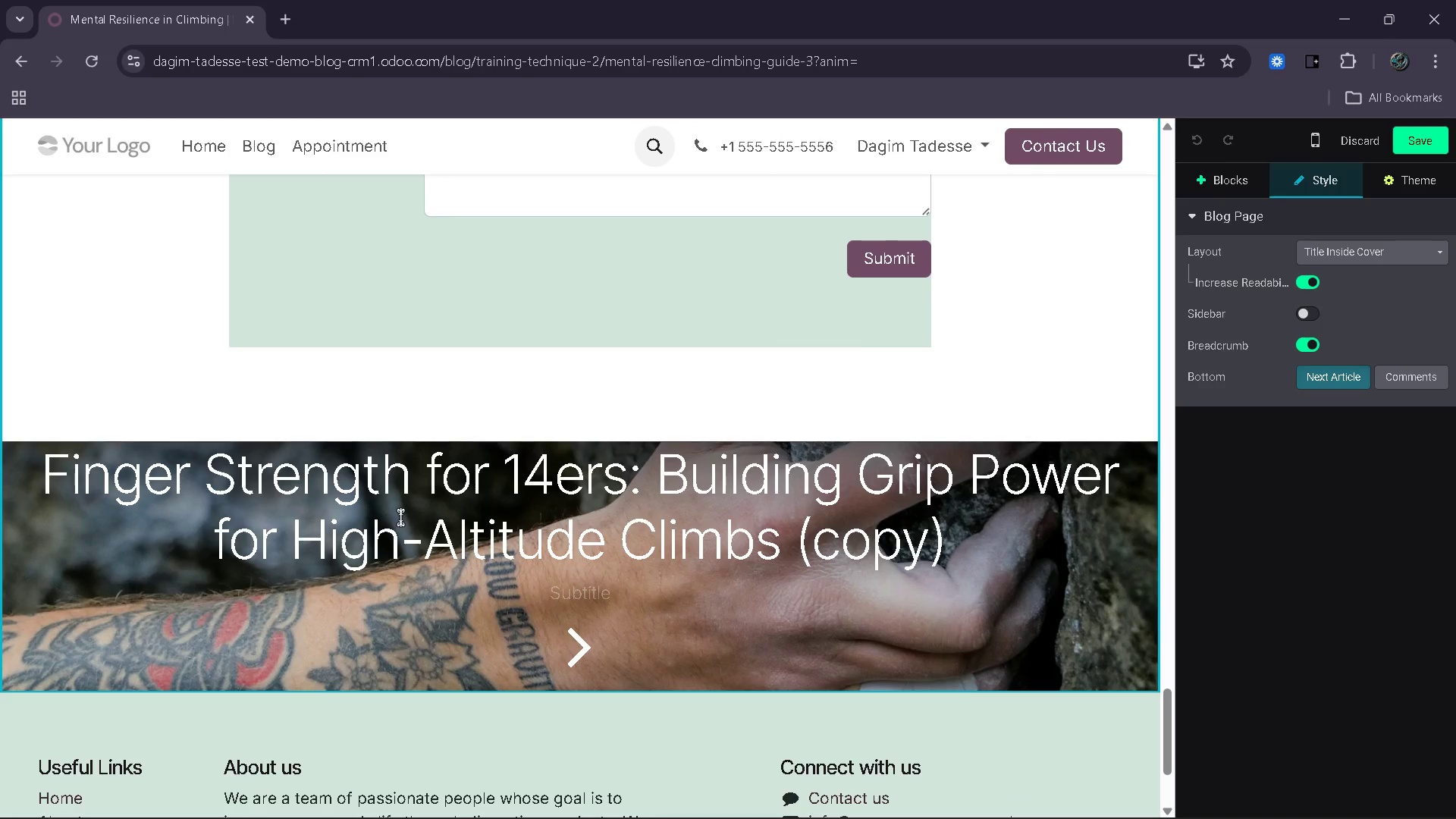 
left_click([400, 517])
 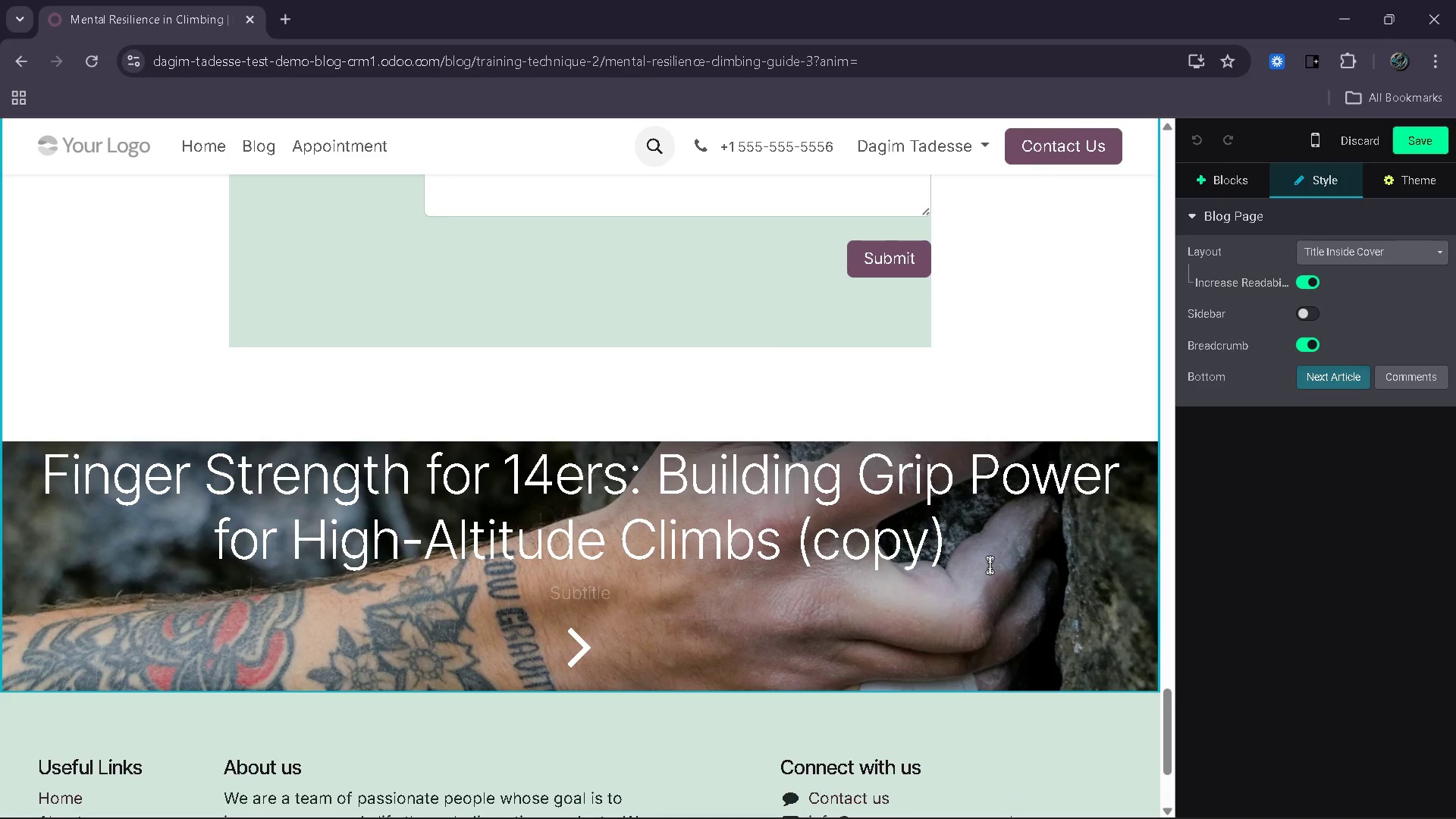 
left_click([990, 565])
 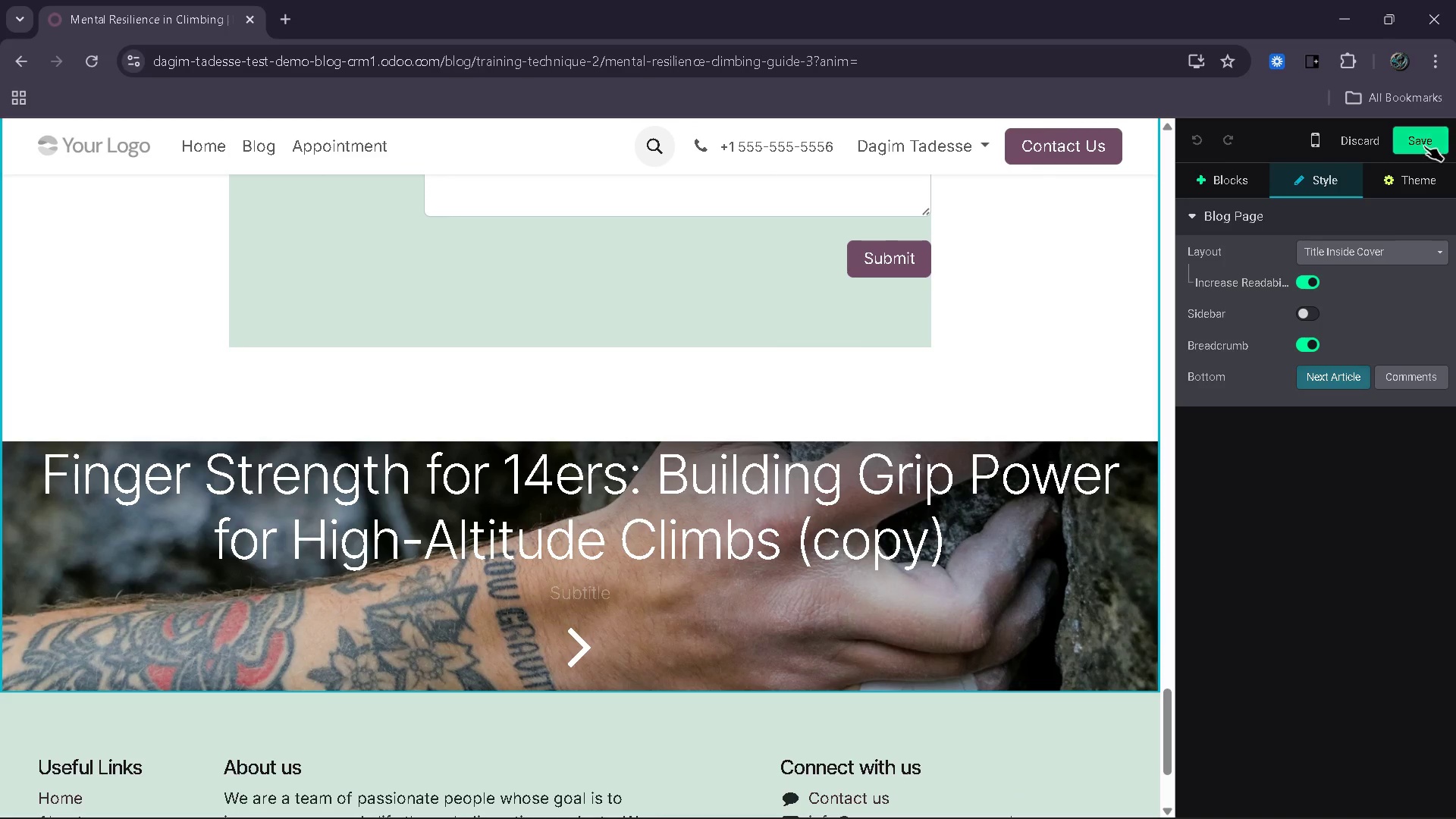 
left_click([1372, 147])
 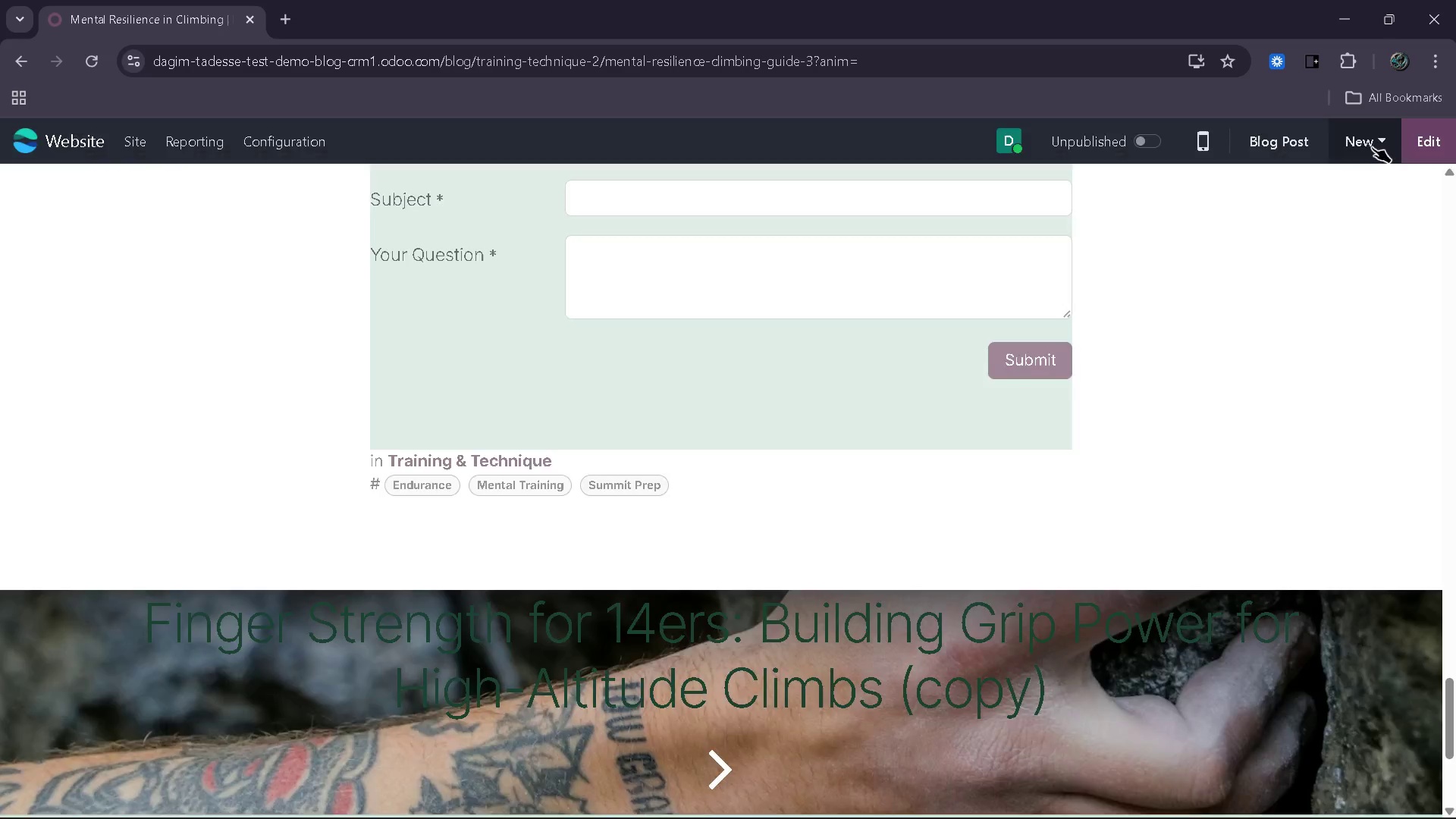 
left_click([962, 557])
 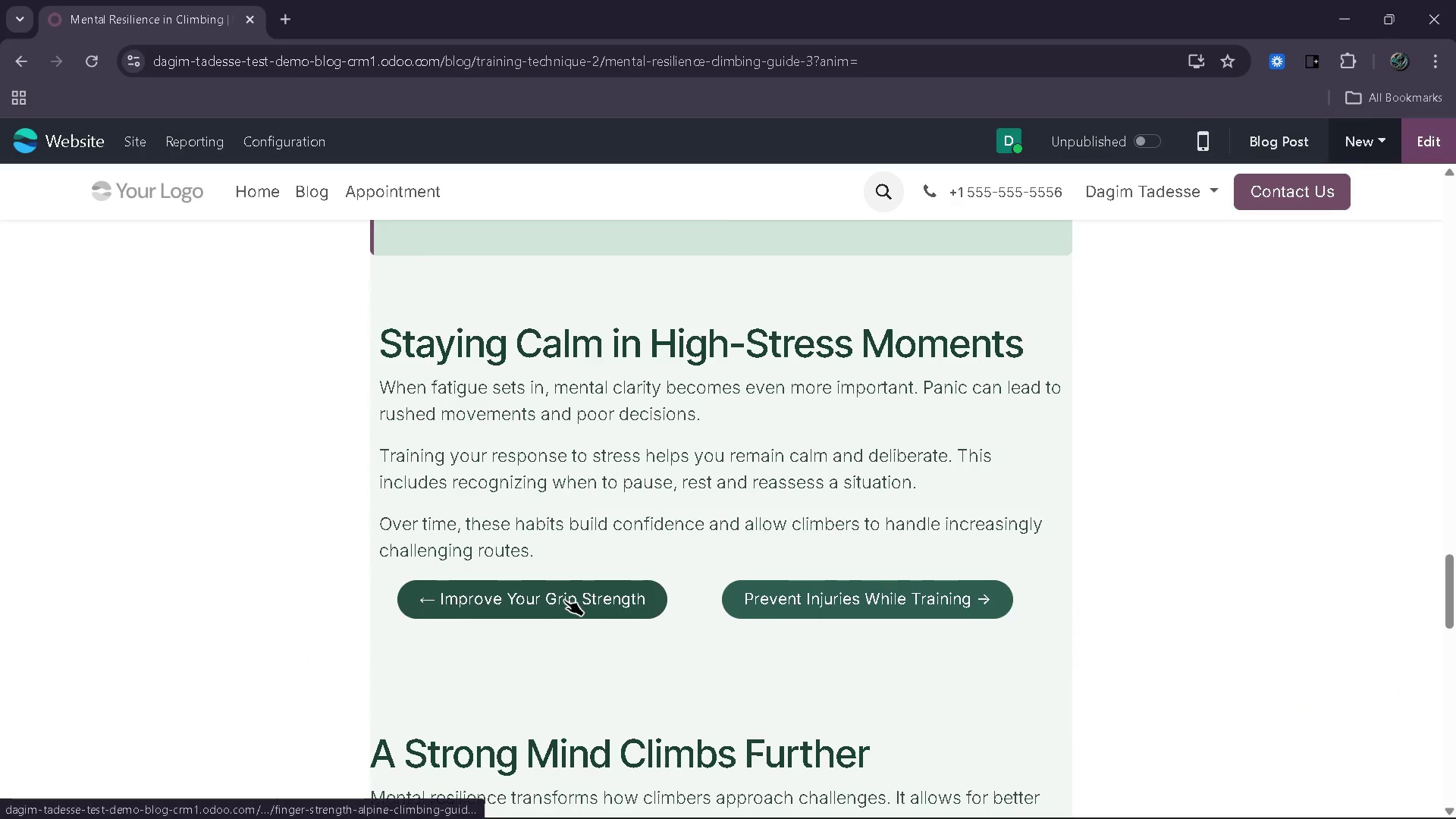 
left_click([564, 600])
 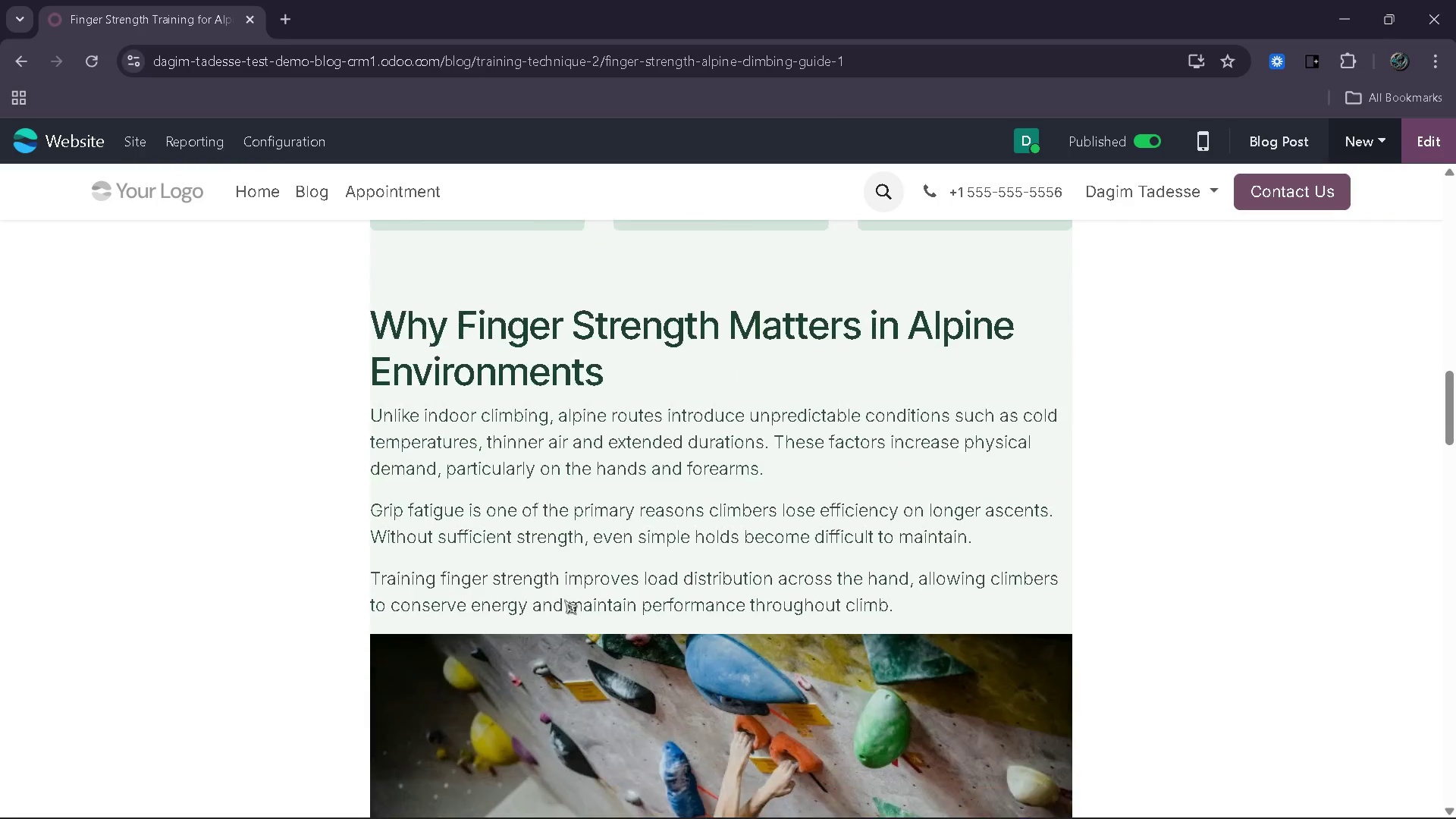 
left_click([1439, 142])
 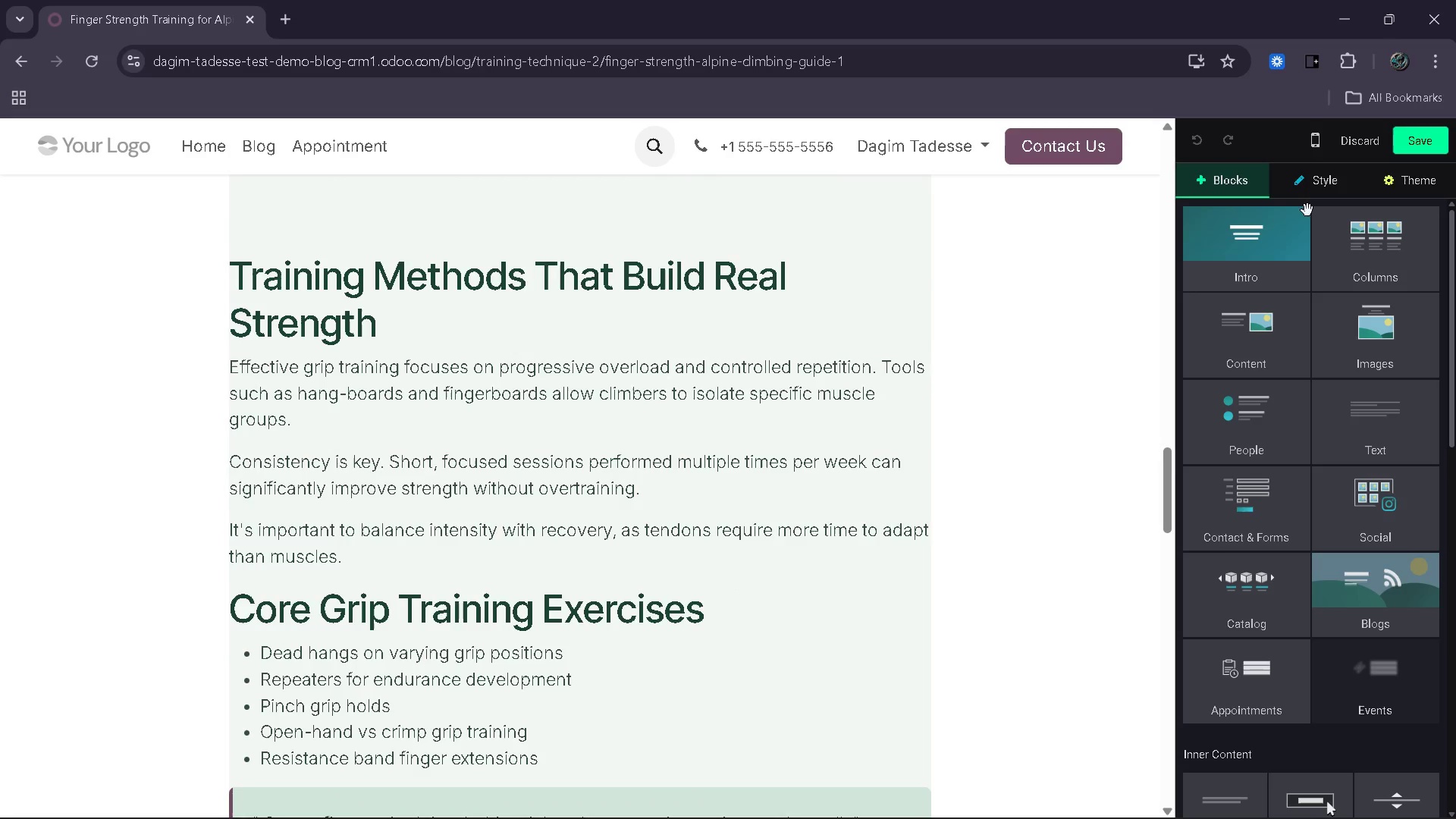 
left_click([1360, 140])
 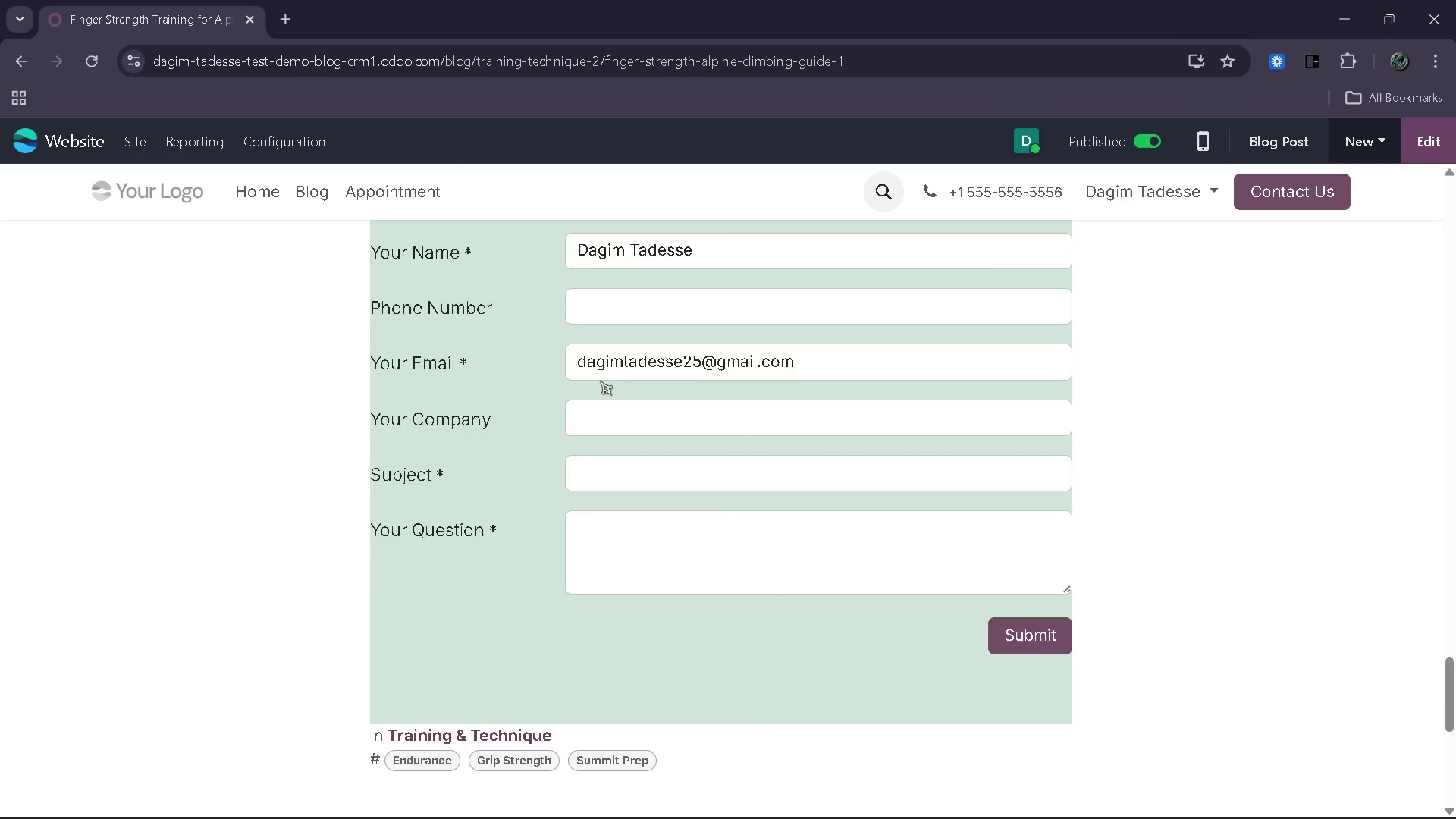 
left_click([726, 406])
 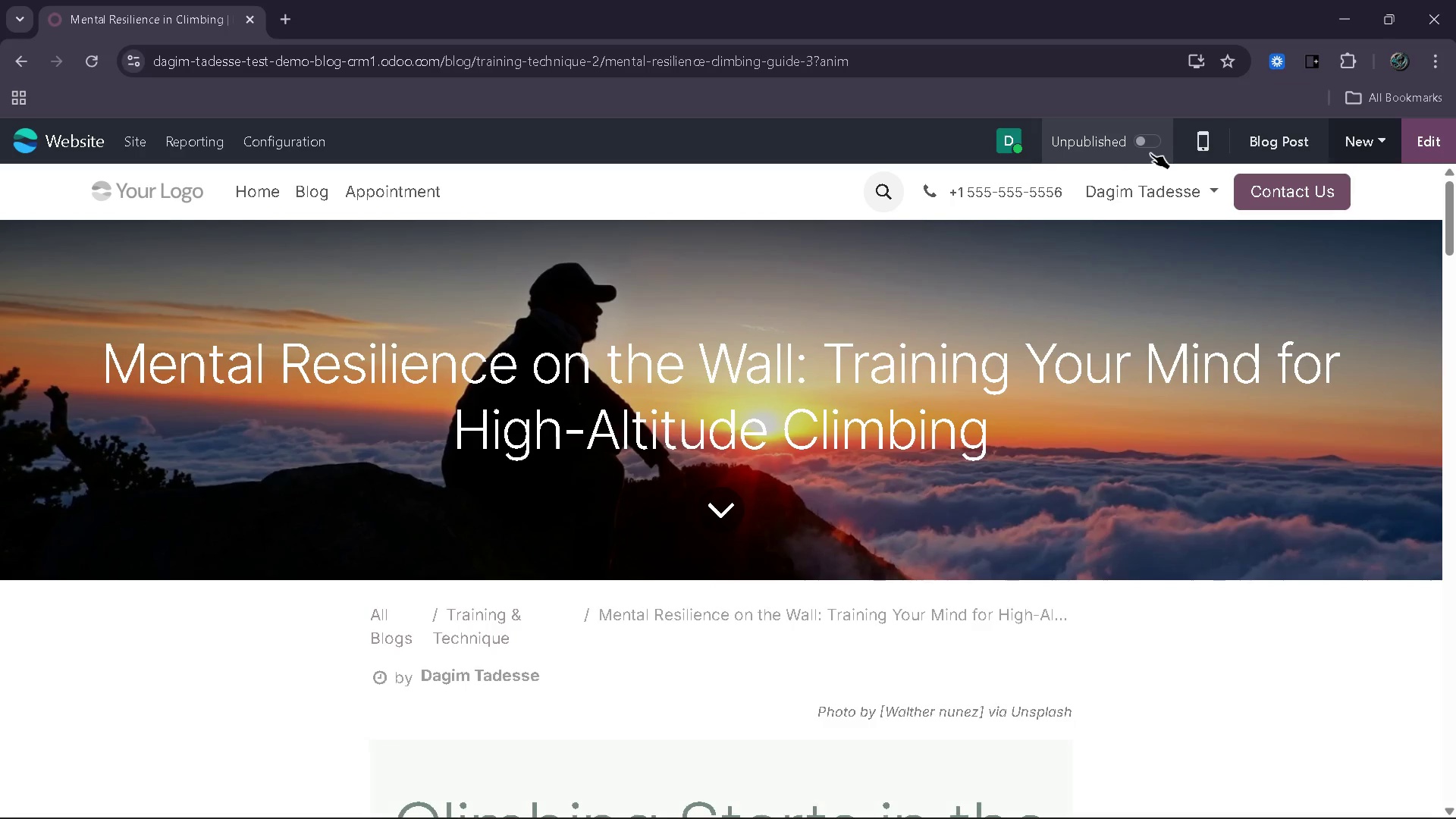 
left_click([1147, 150])
 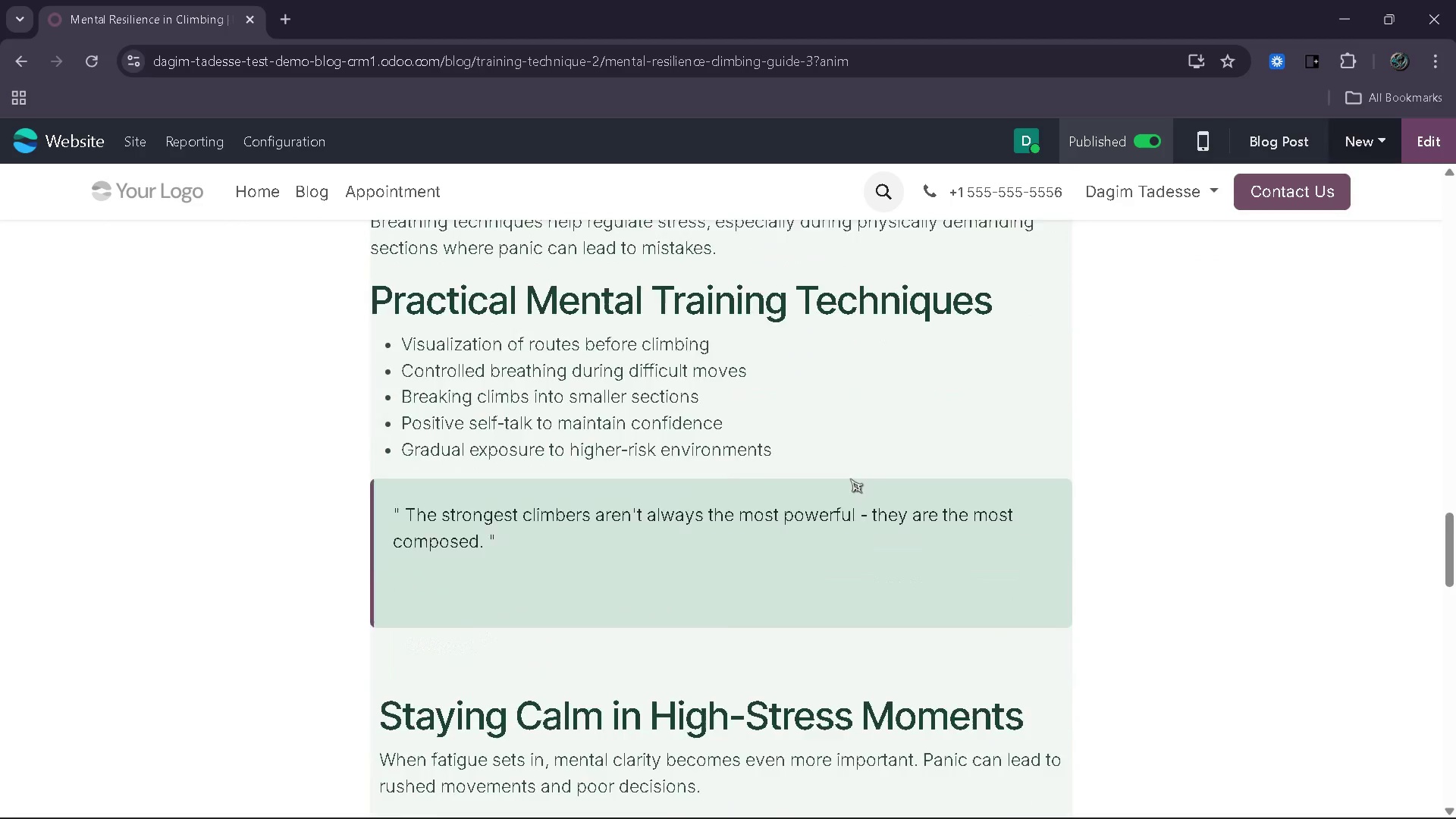 
wait(6.03)
 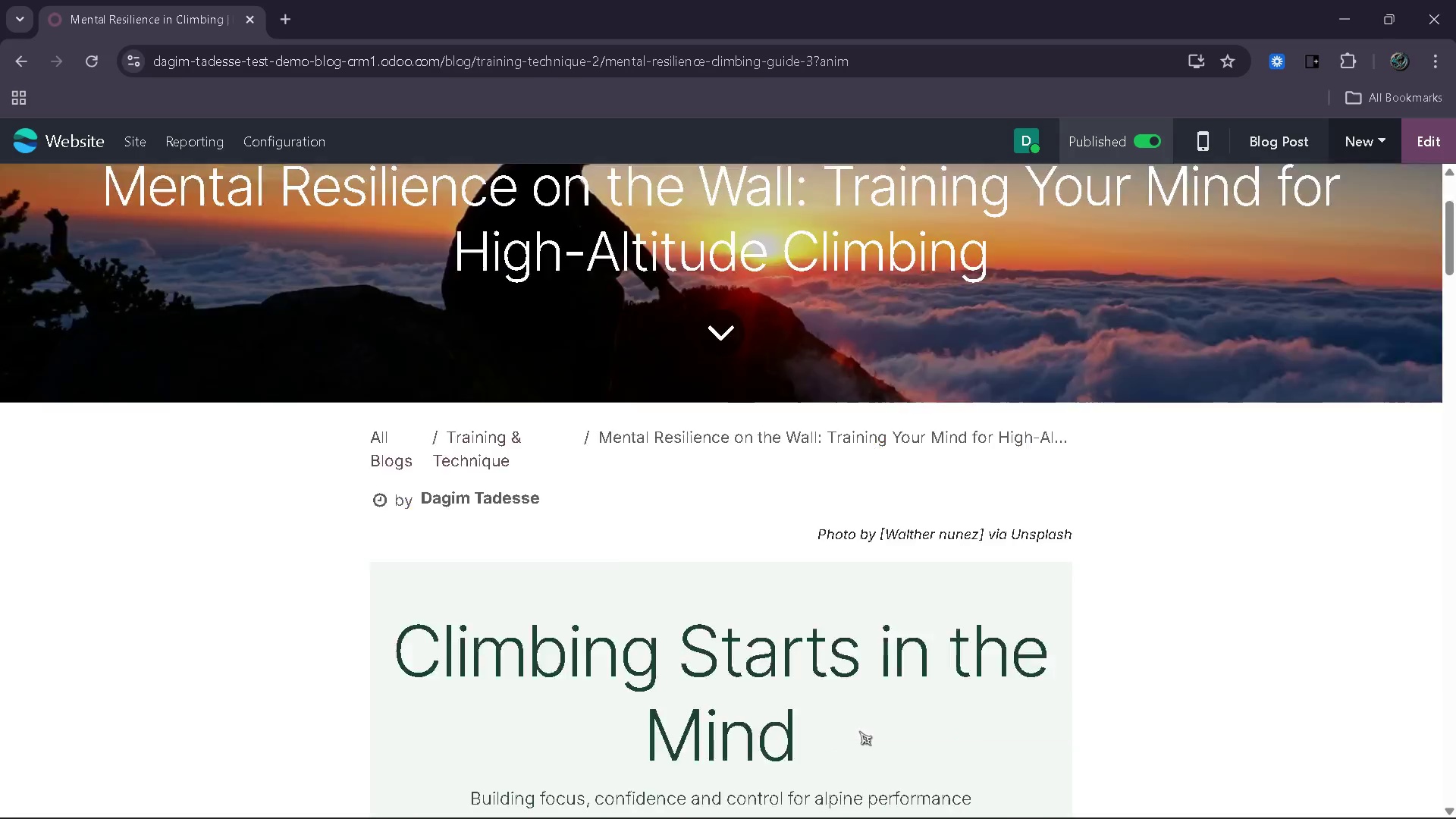 
left_click([565, 395])
 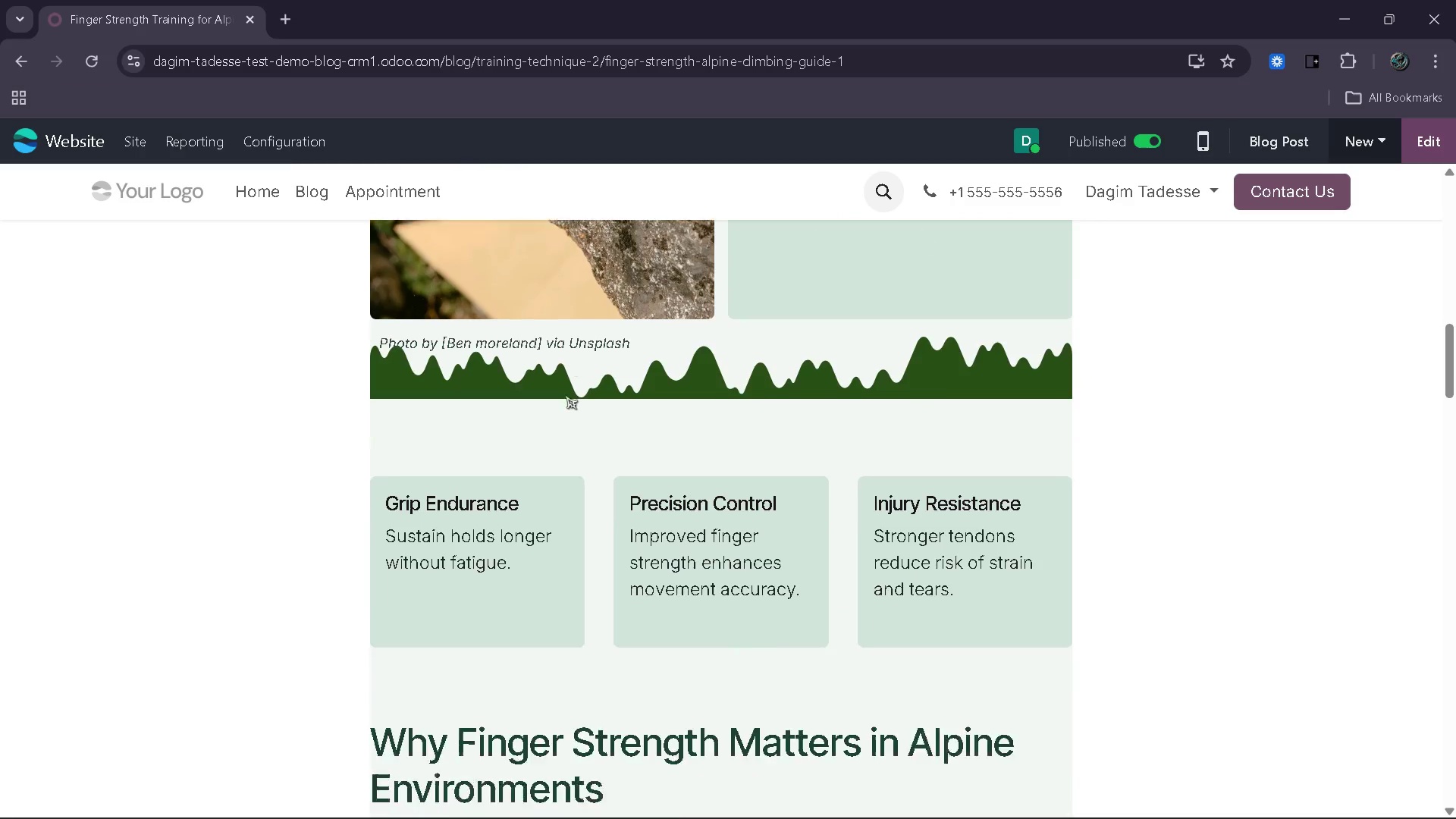 
wait(9.27)
 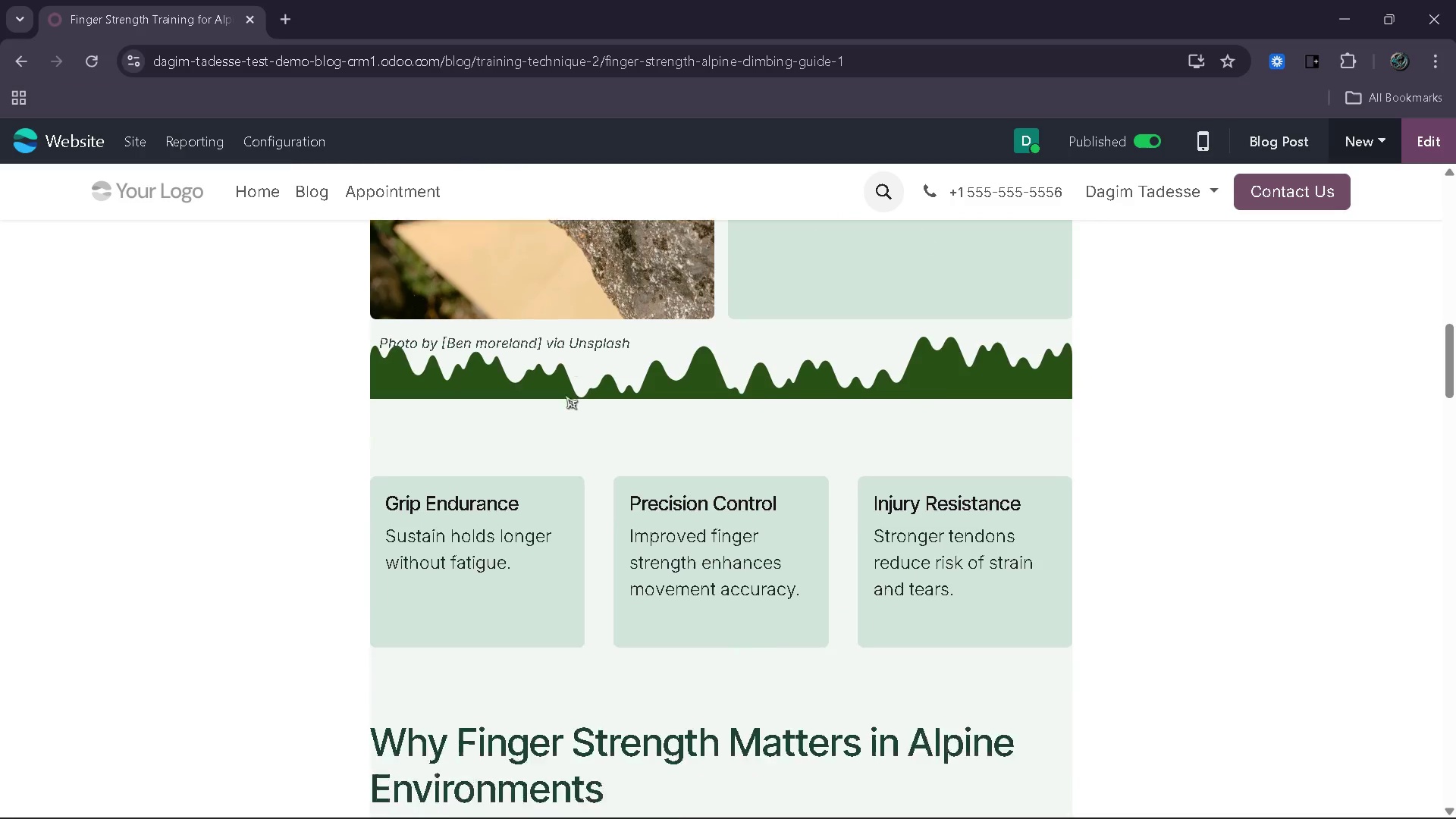 
left_click([1420, 157])
 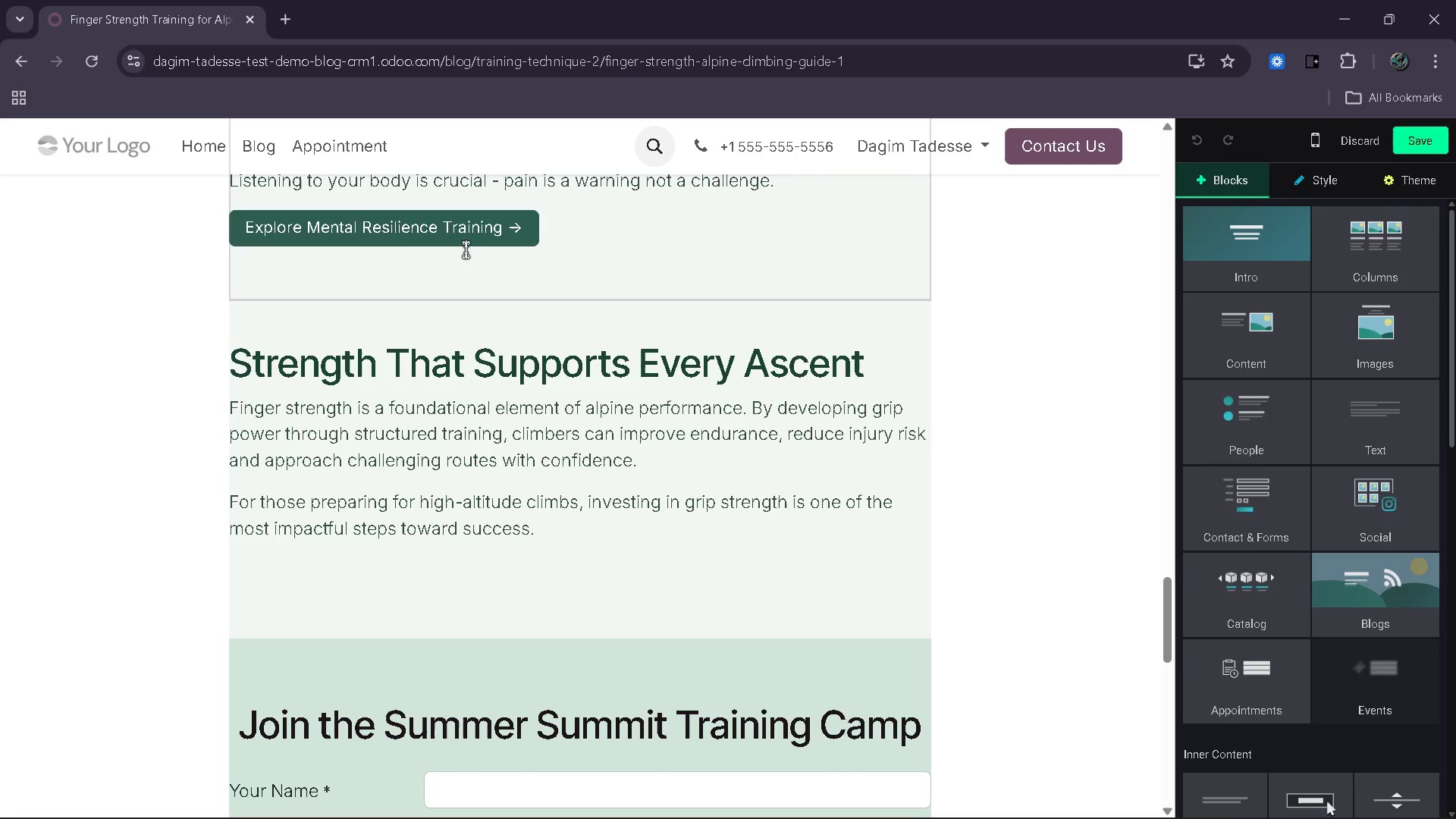 
left_click([441, 228])
 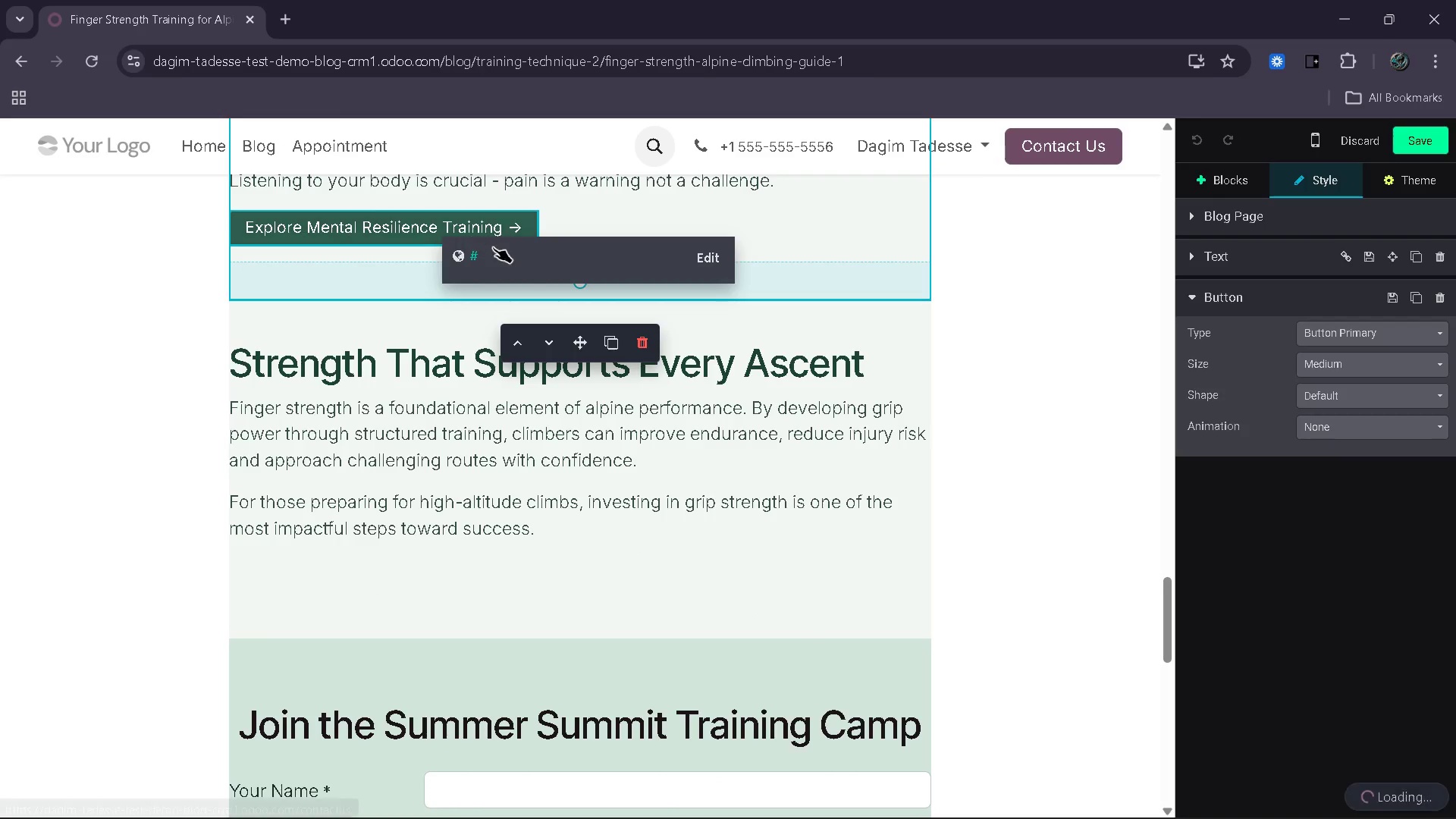 
left_click([495, 249])
 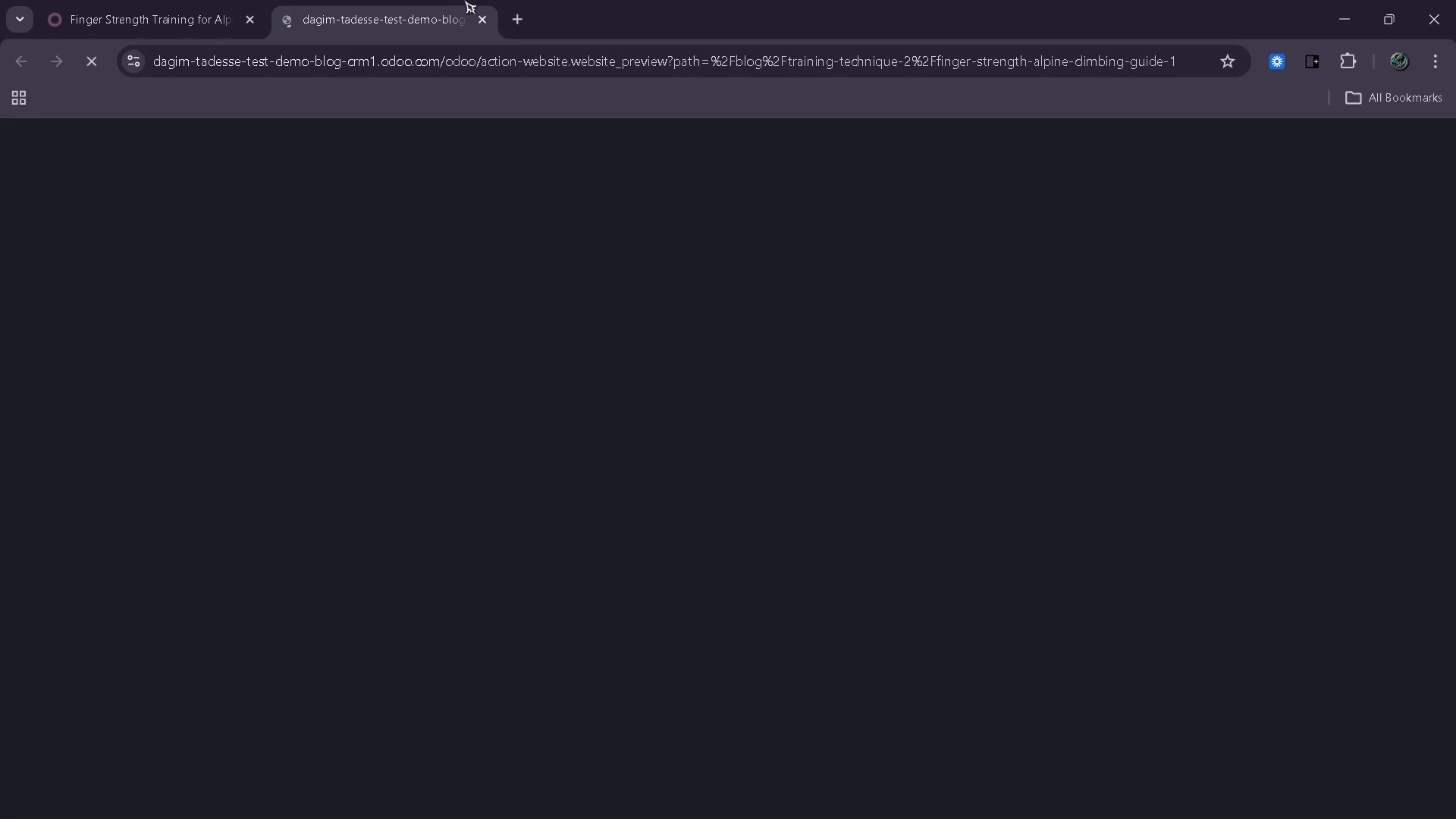 
left_click([479, 19])
 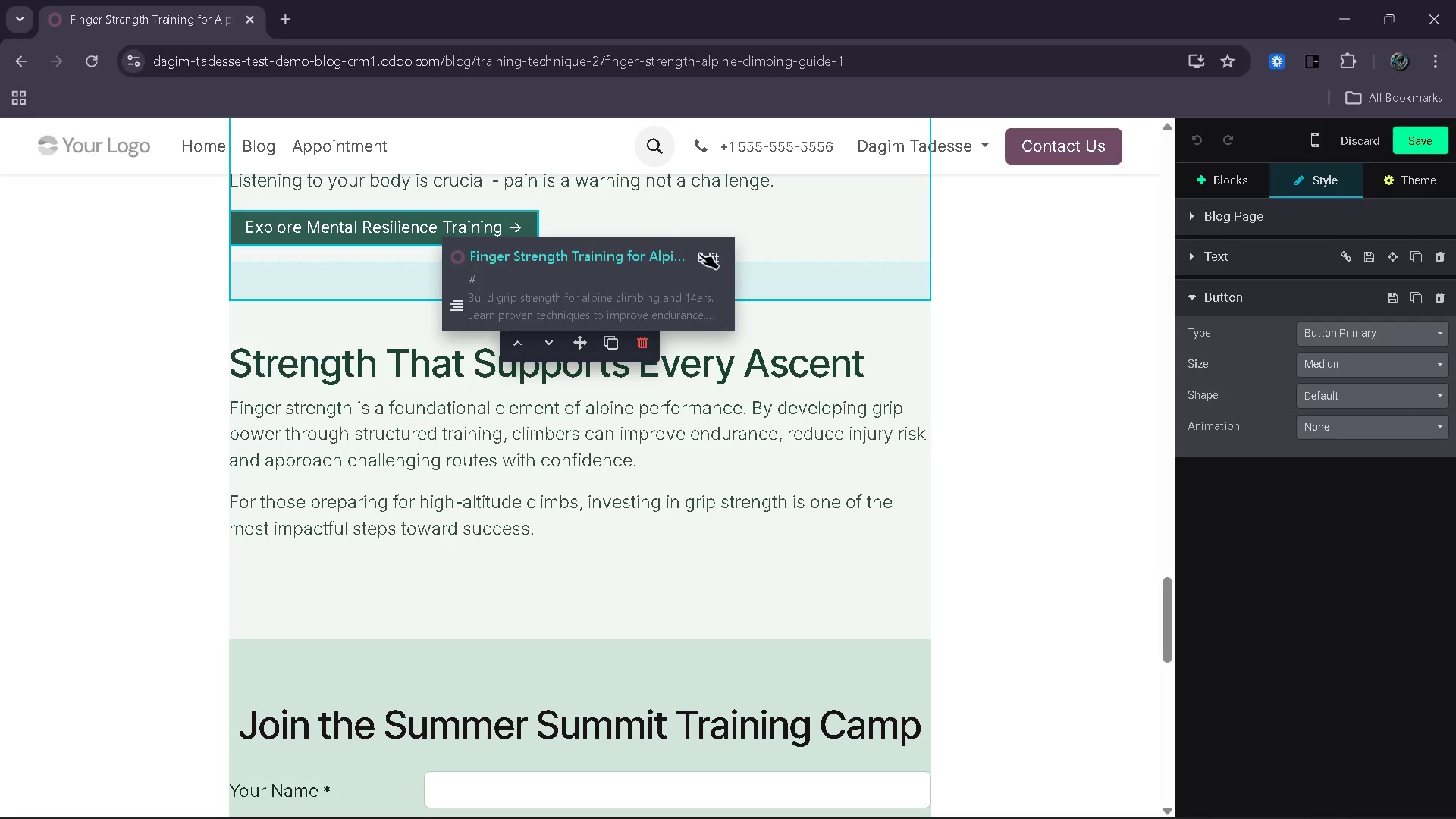 
left_click([712, 261])
 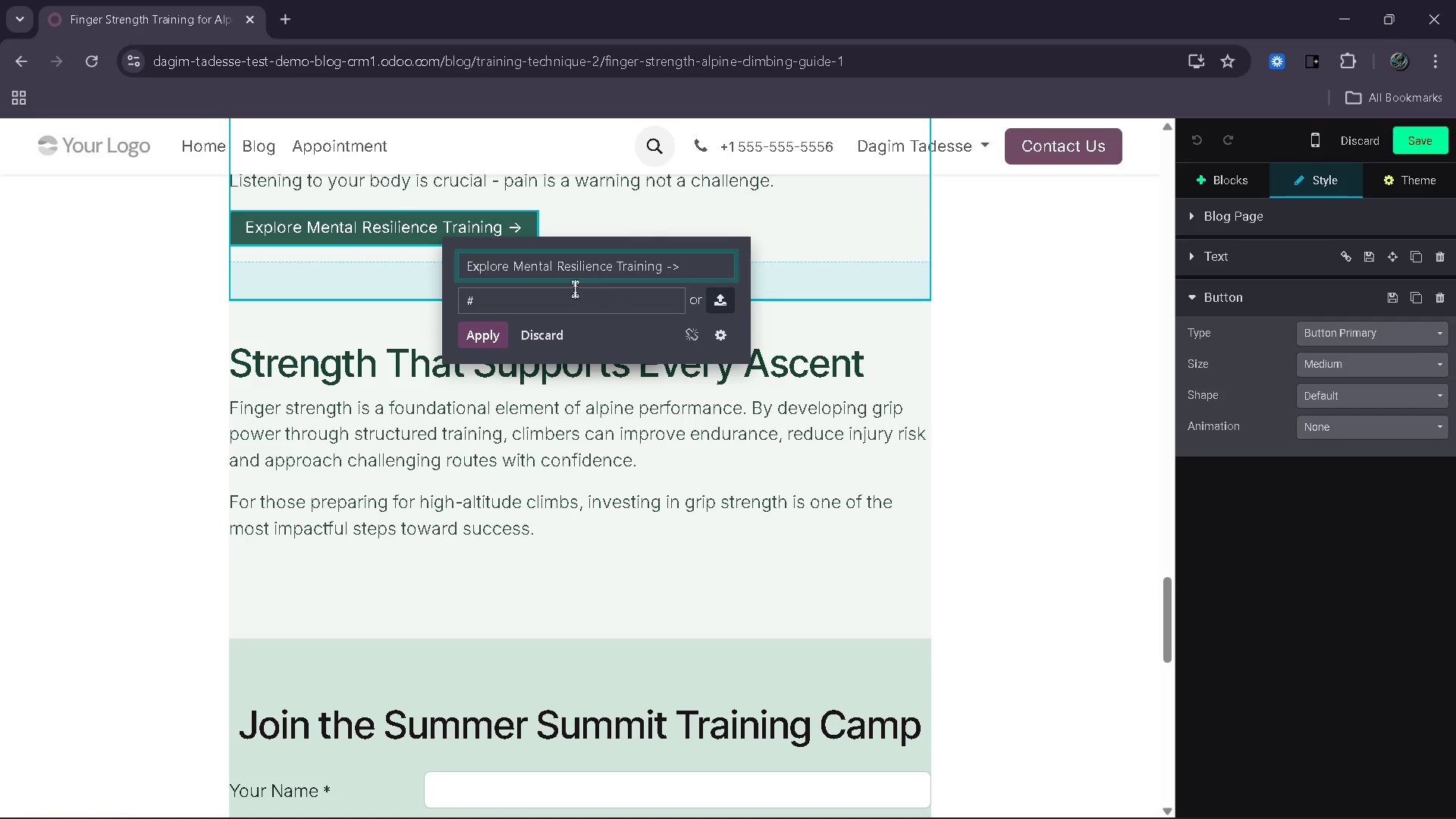 
left_click([566, 293])
 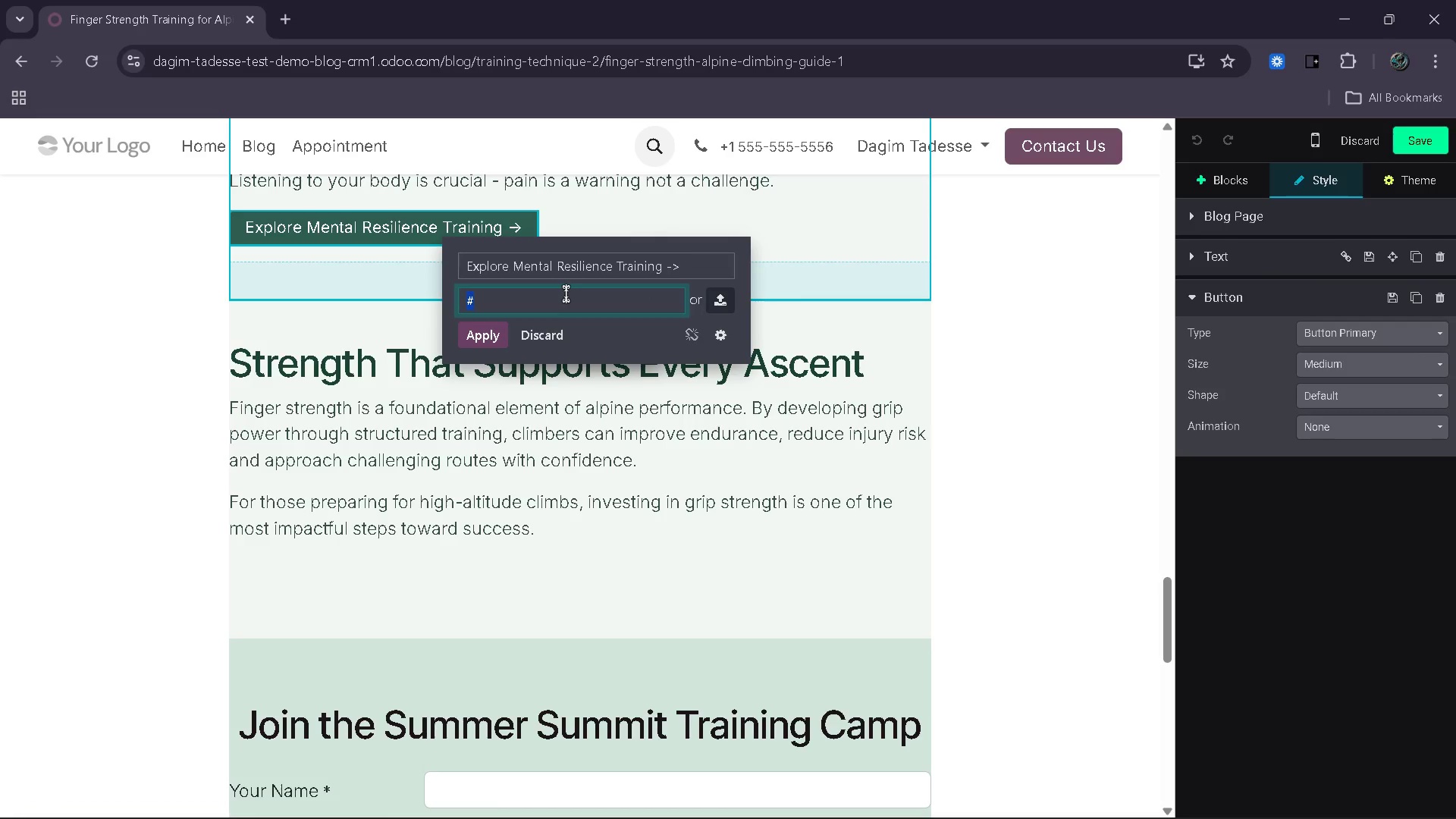 
key(Slash)
 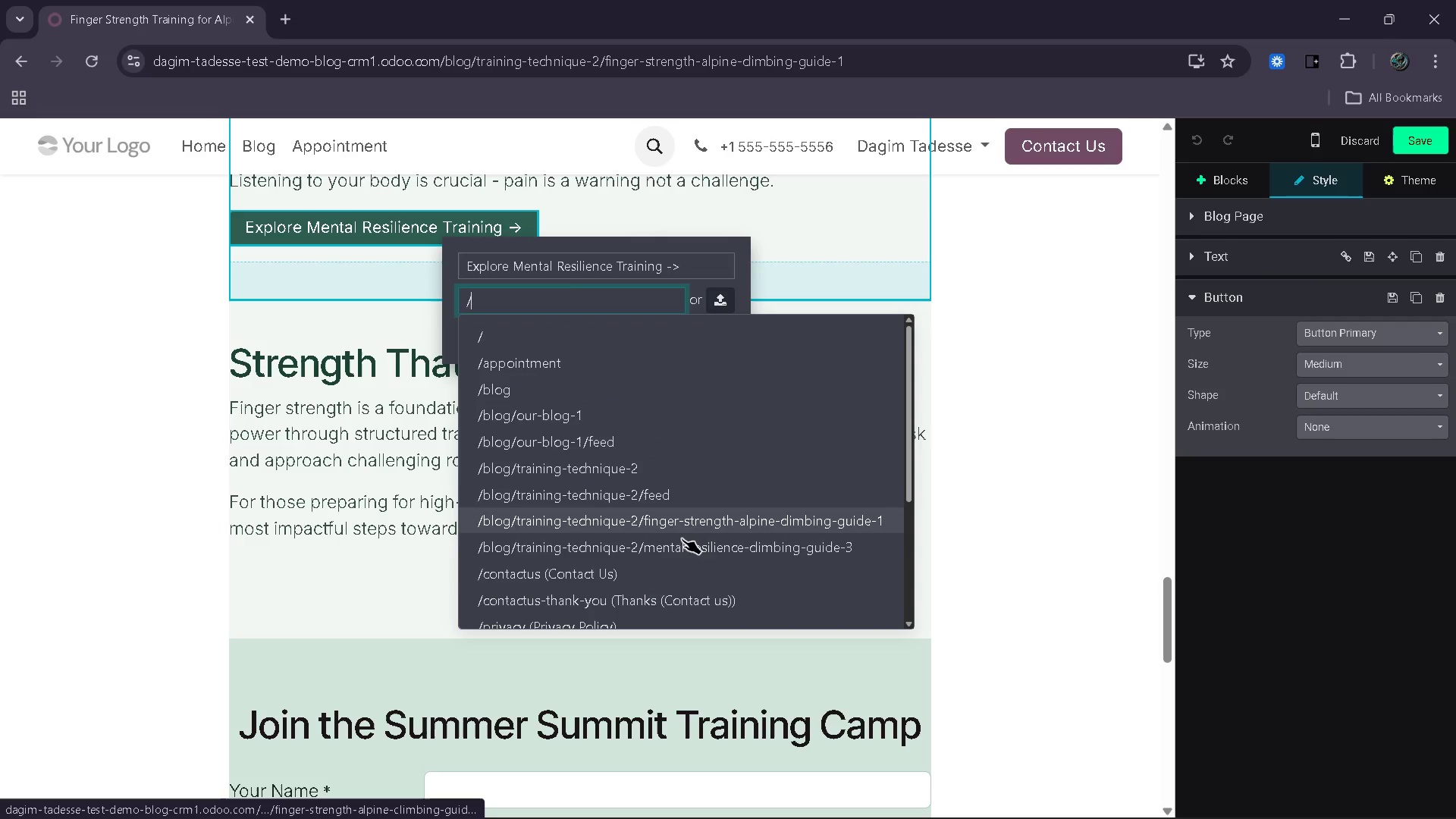 
left_click([715, 551])
 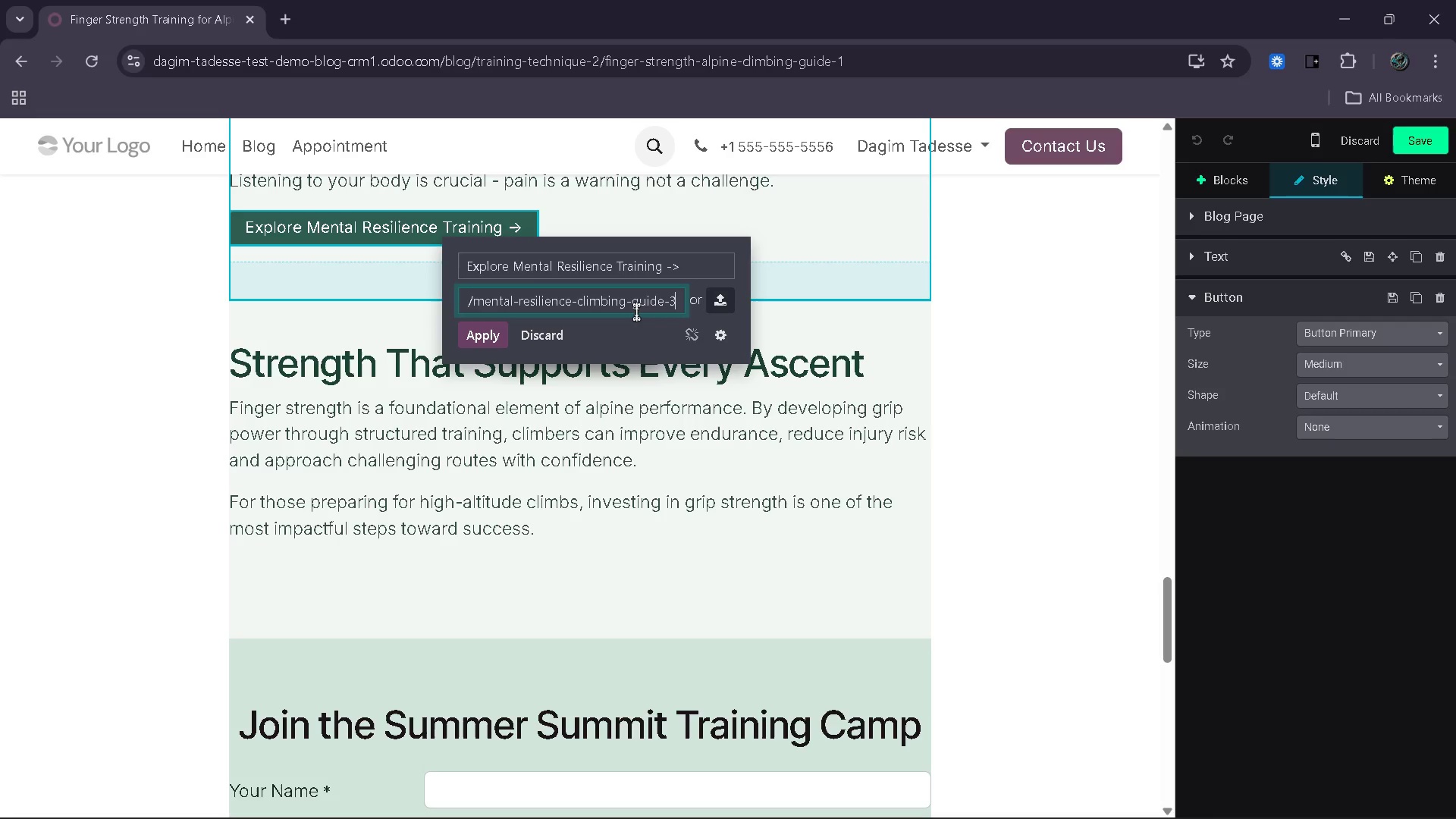 
wait(5.75)
 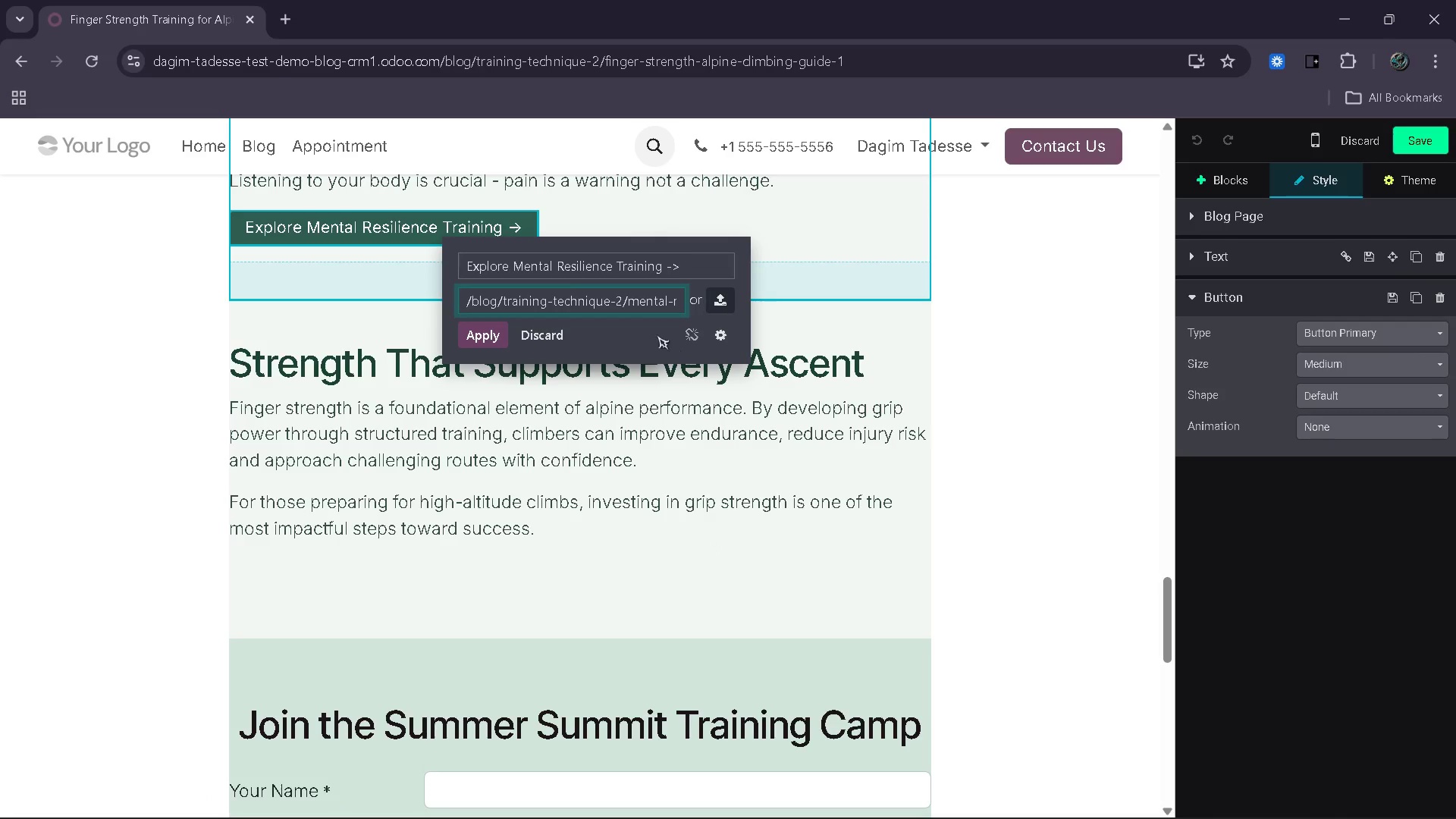 
left_click([469, 336])
 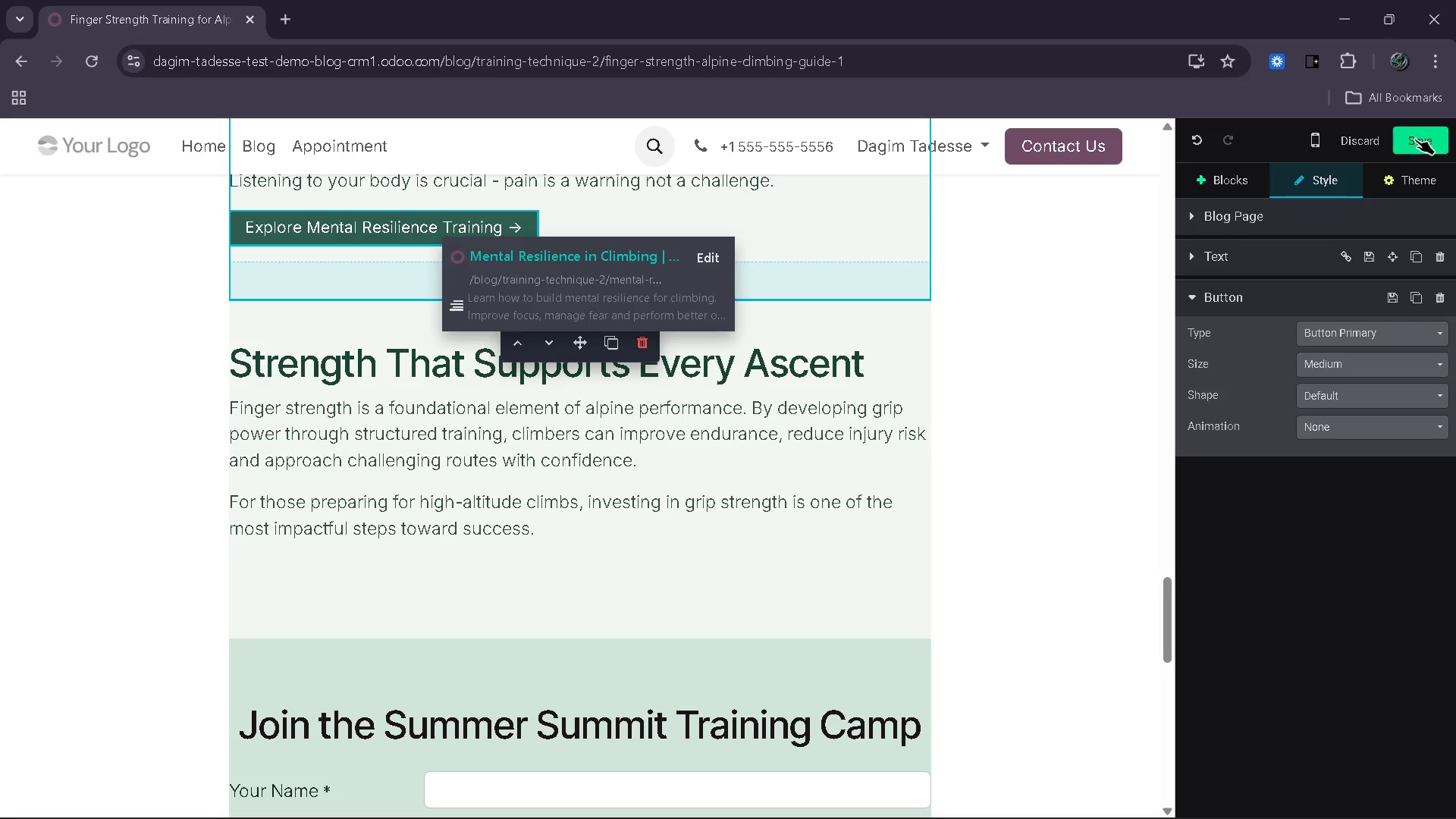 
left_click([1416, 140])
 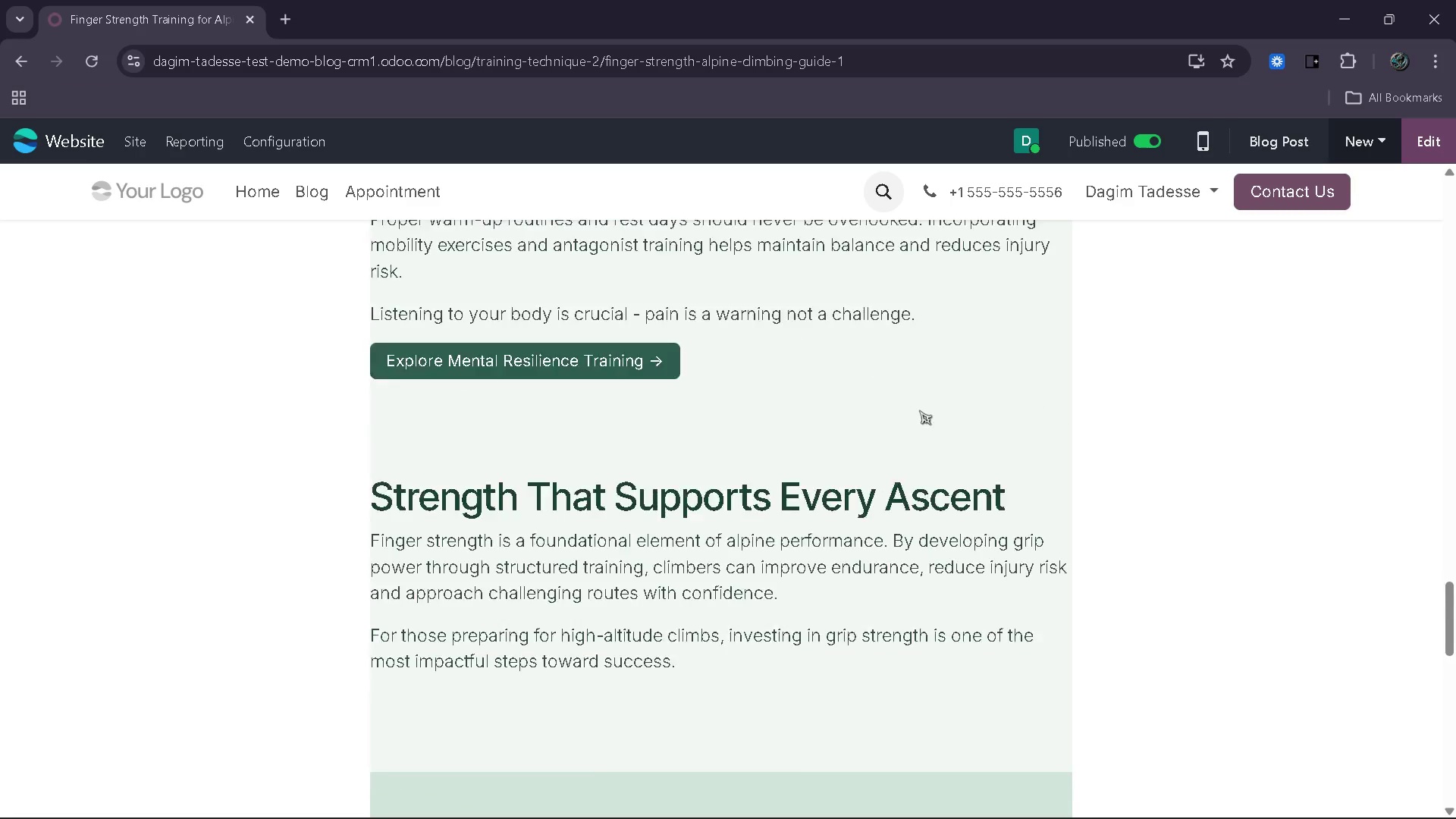 
left_click([618, 485])
 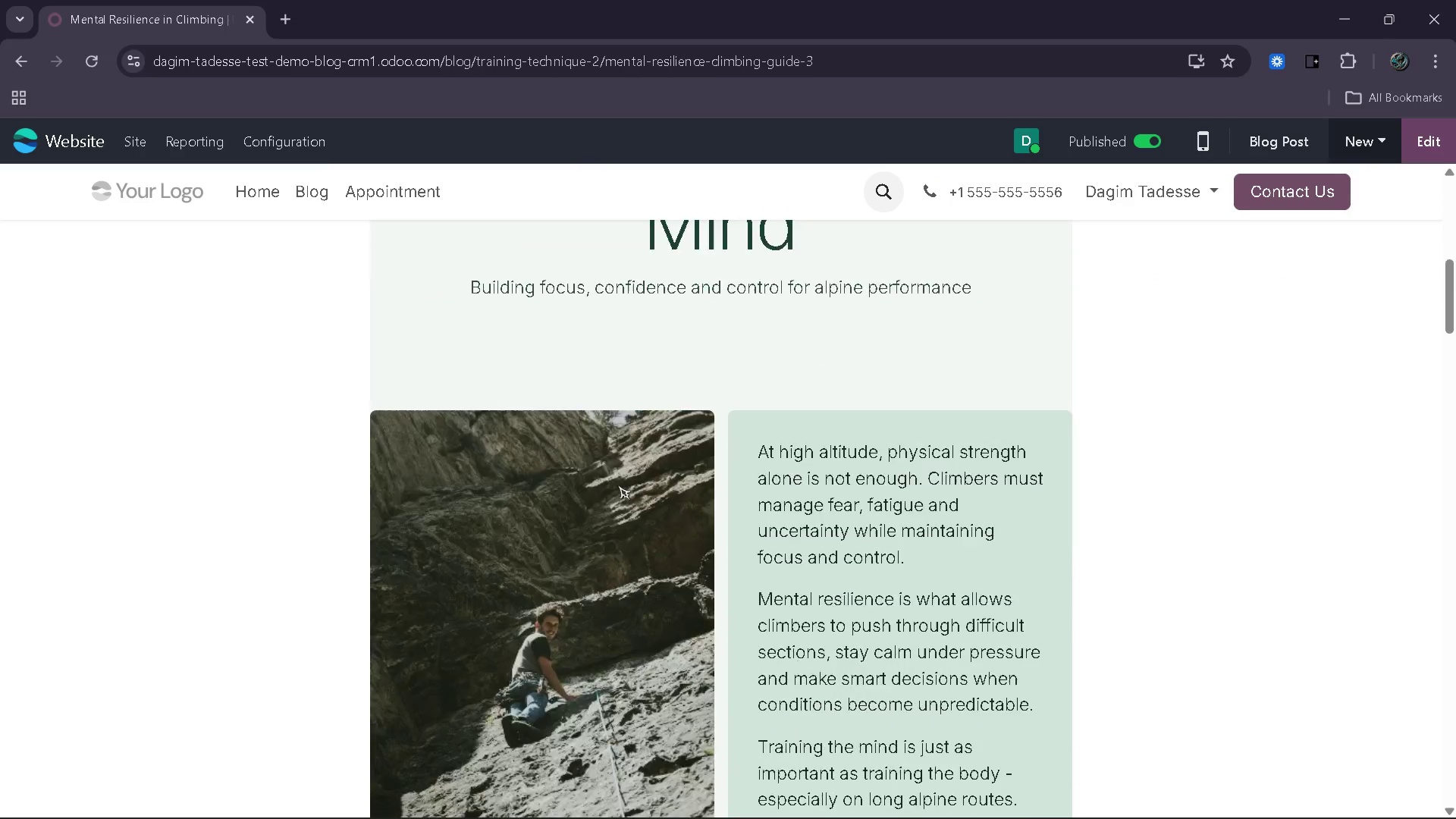 
wait(5.38)
 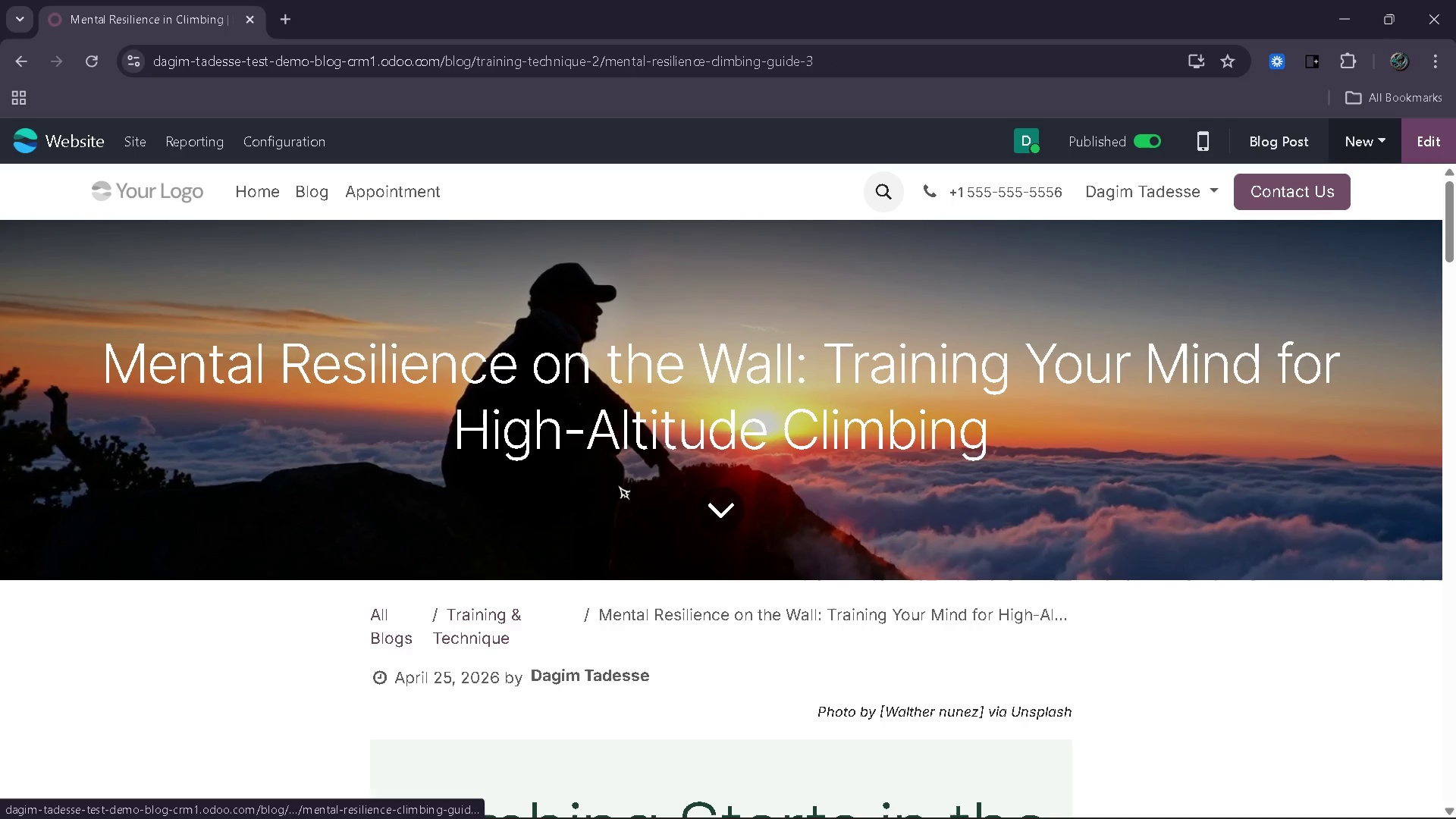 
left_click([657, 508])
 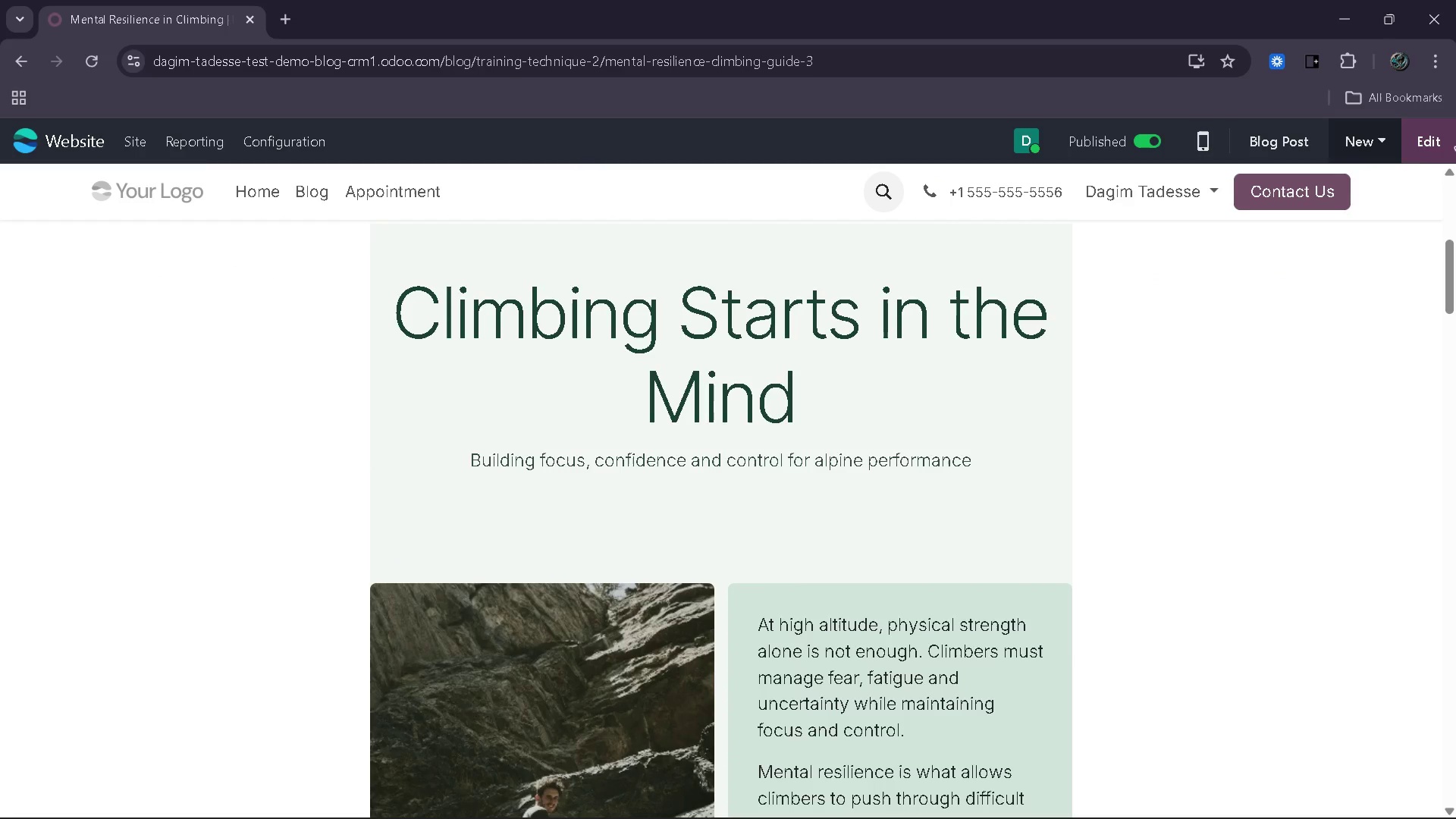 
mouse_move([1086, 560])
 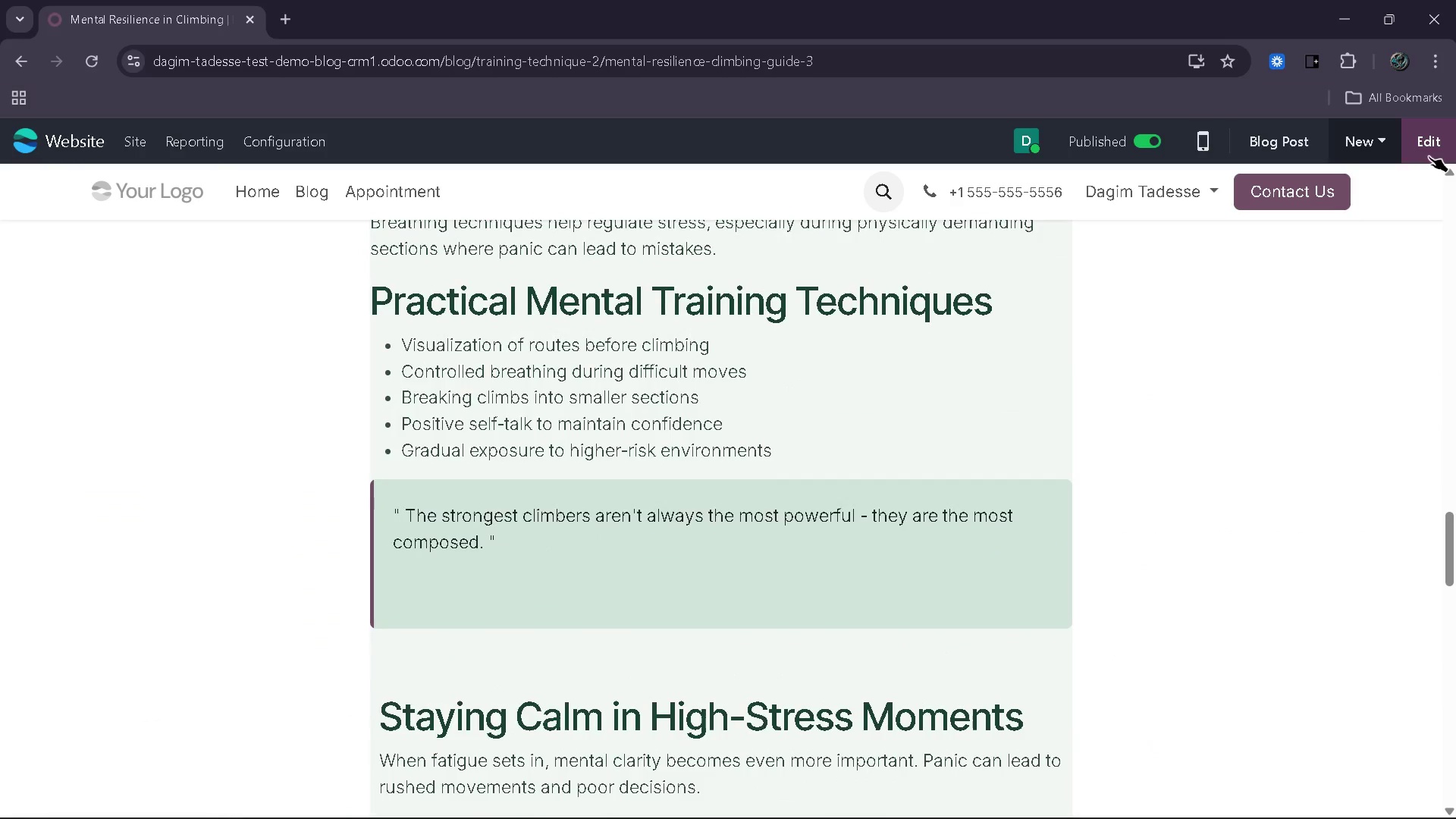 
left_click([1429, 156])
 